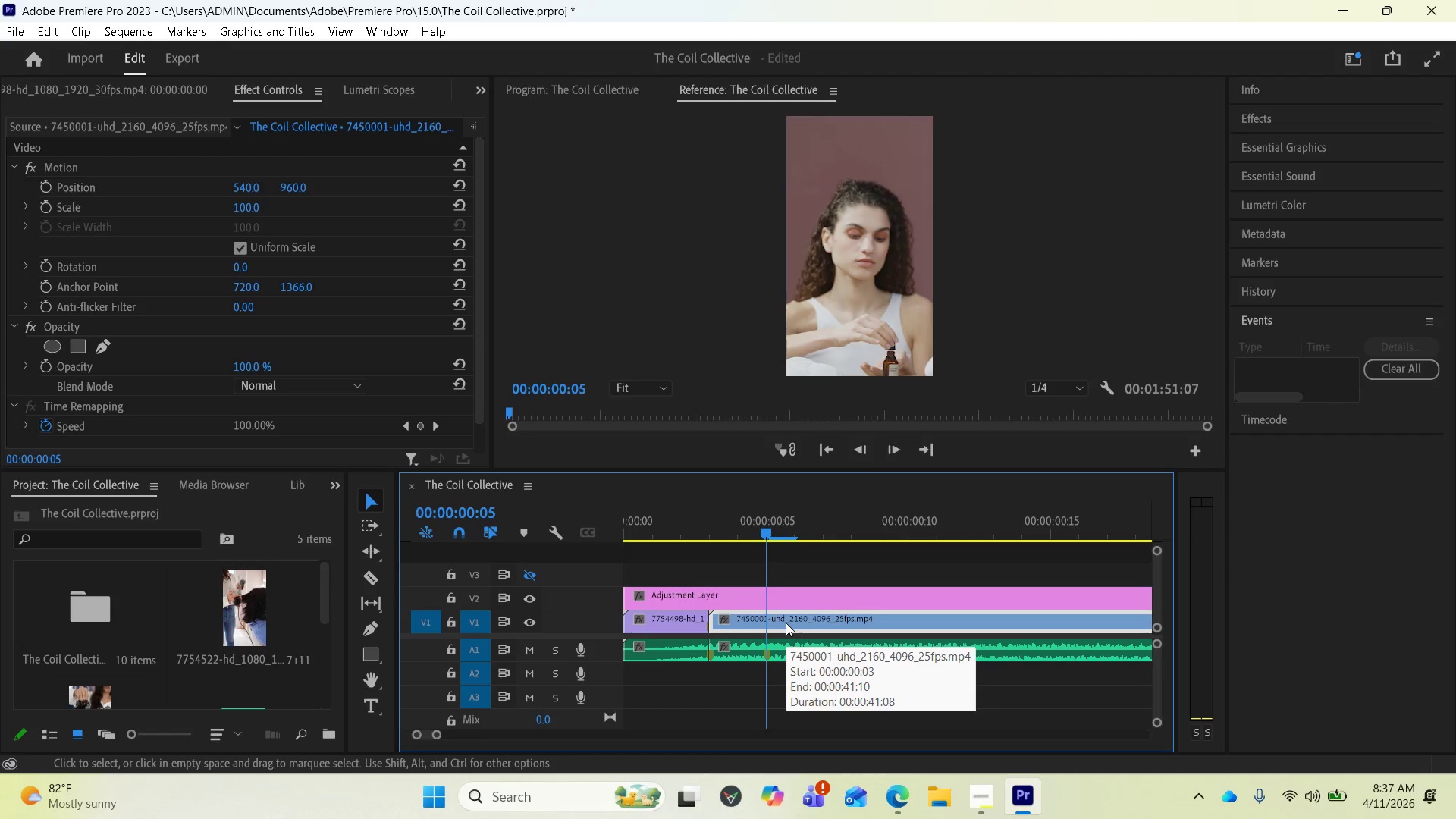 
hold_key(key=M, duration=0.44)
 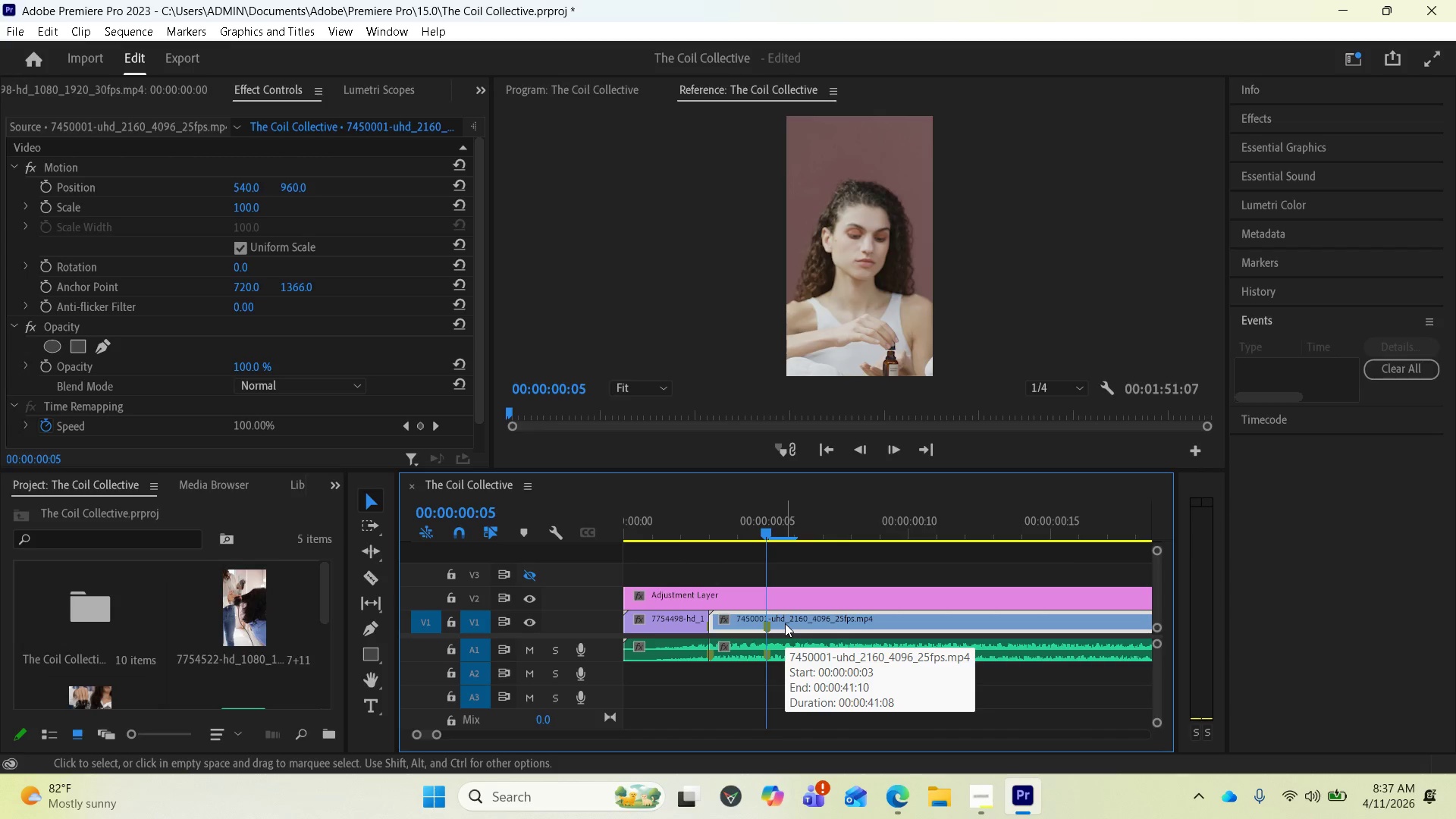 
wait(5.26)
 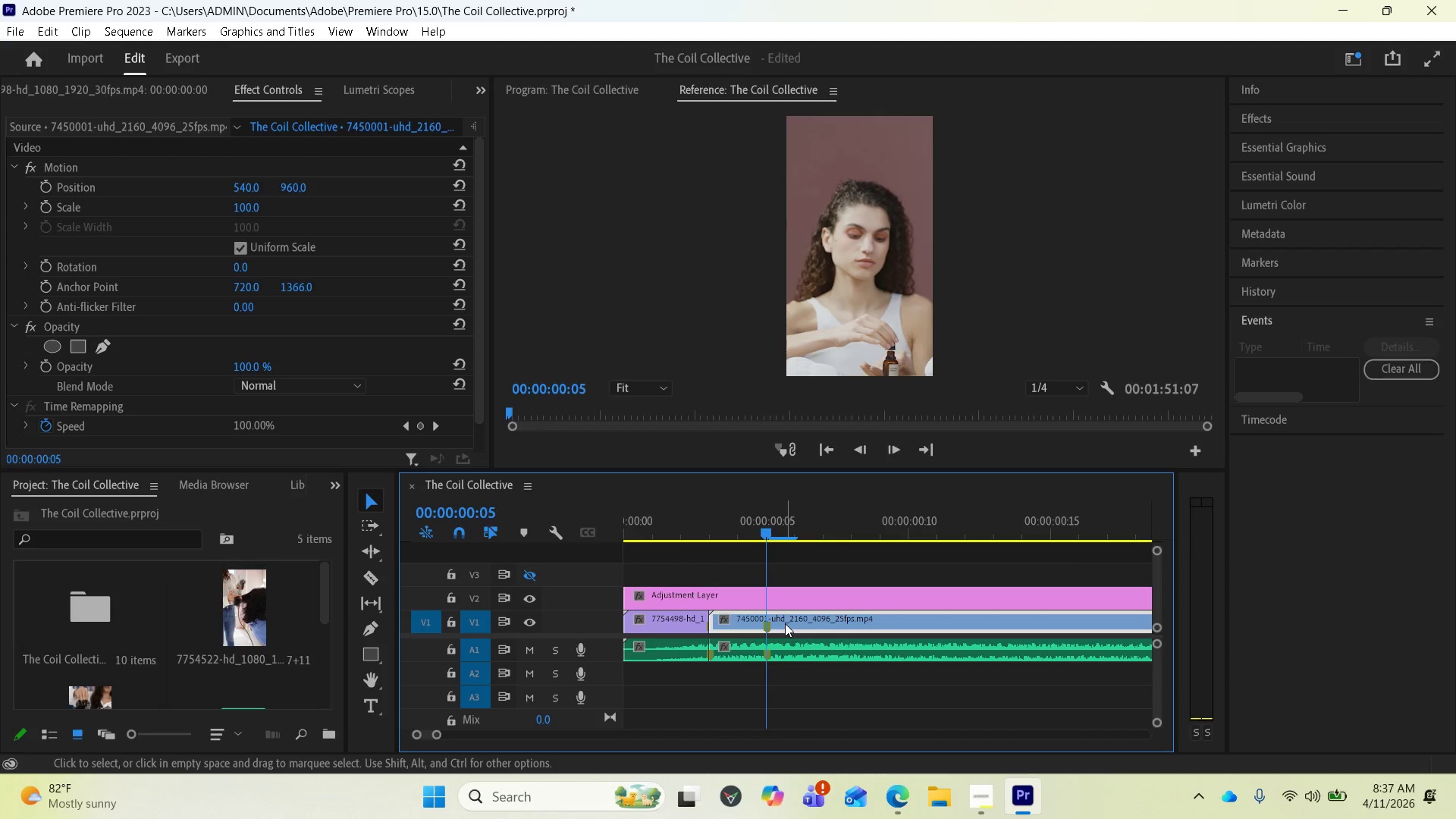 
key(Control+Z)
 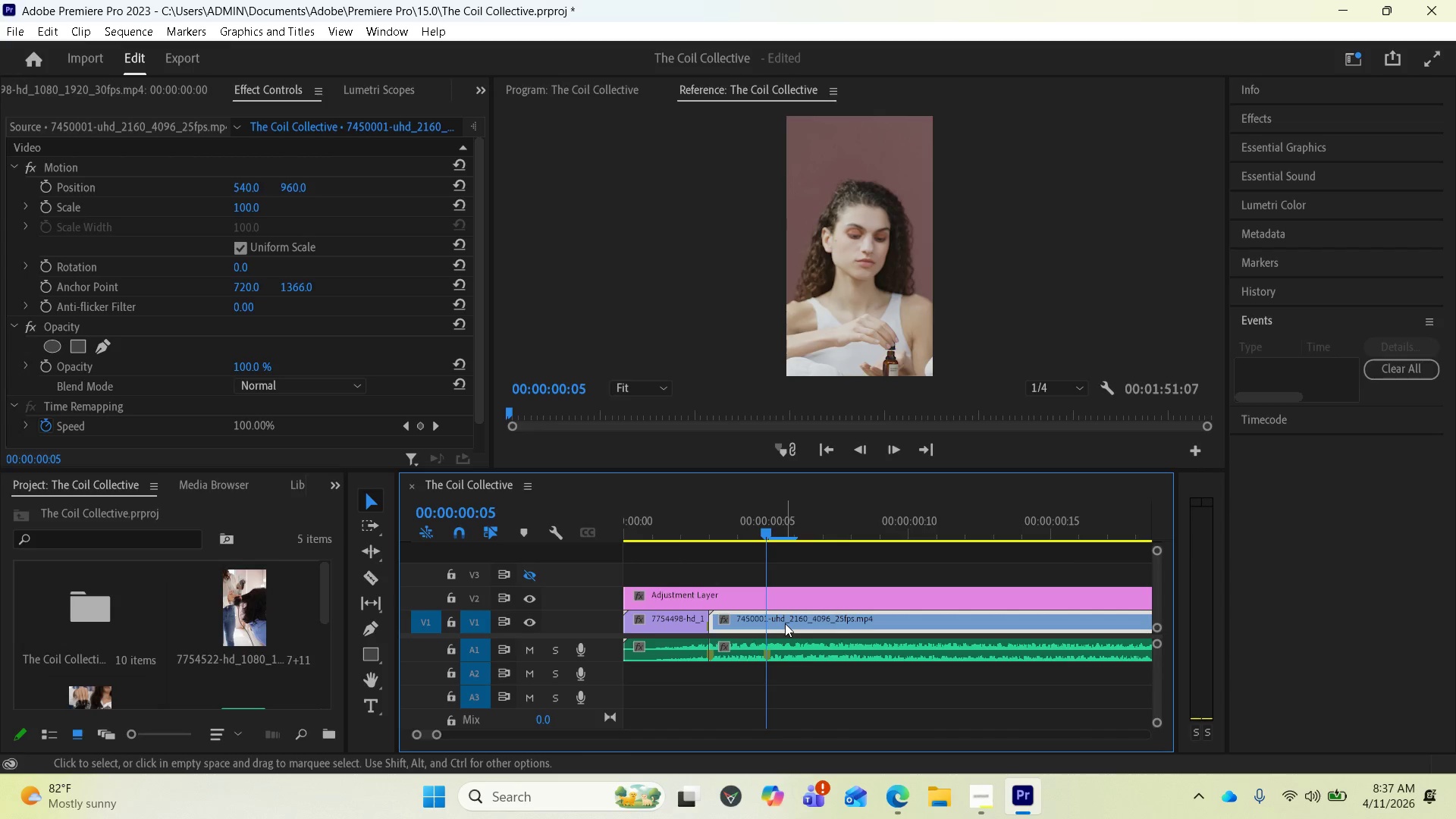 
key(Control+Z)
 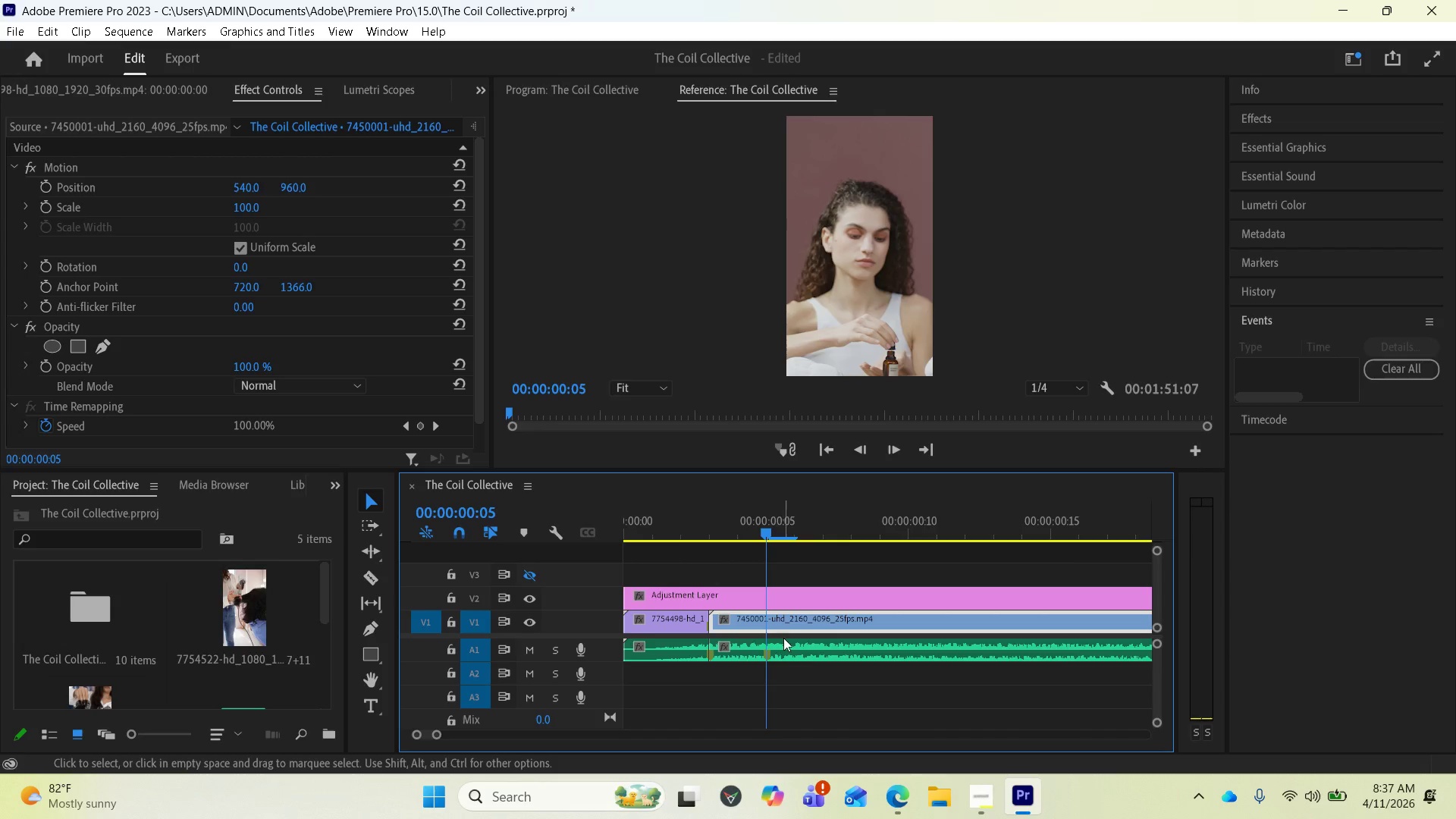 
key(Control+Z)
 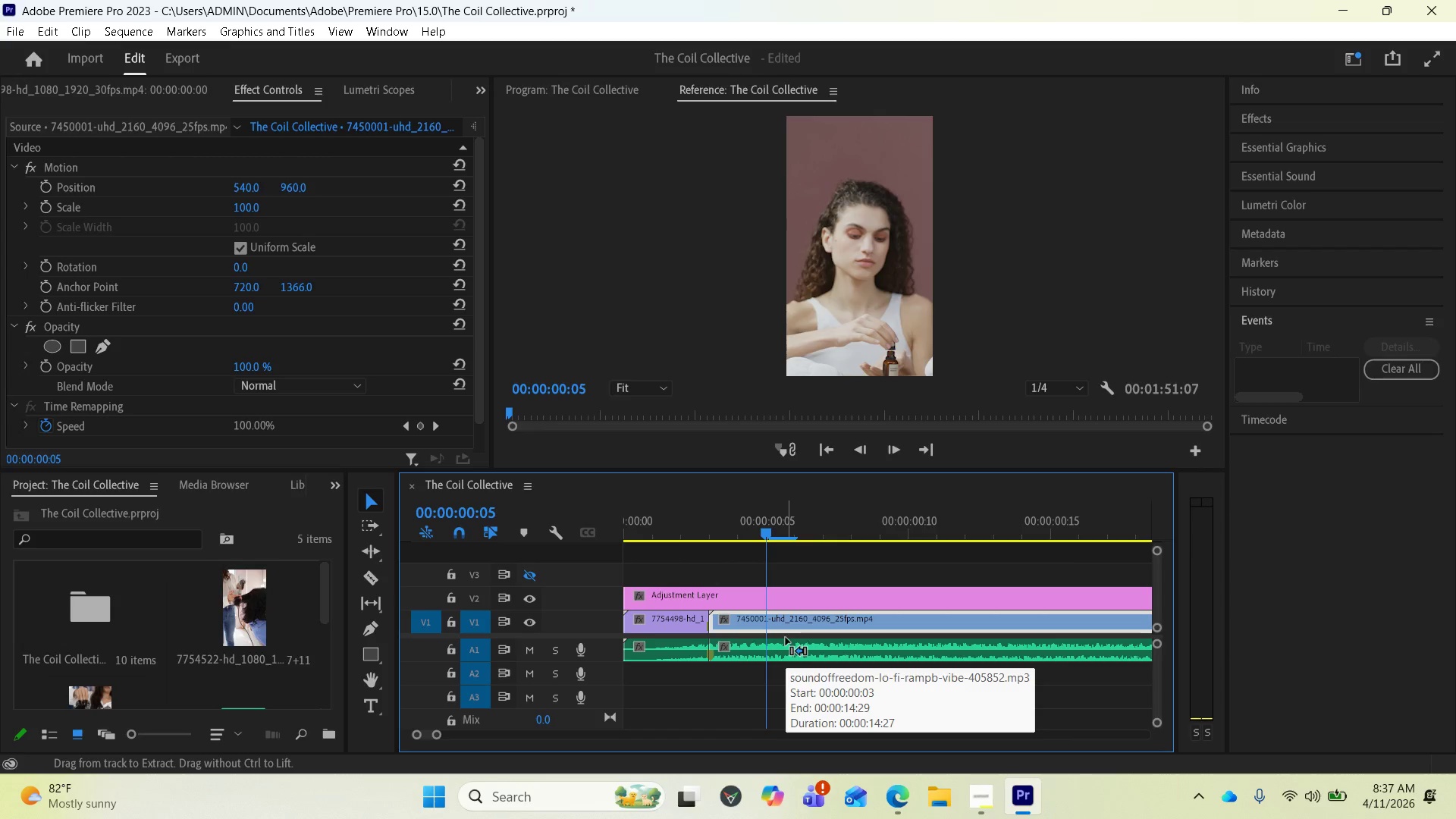 
key(Control+Z)
 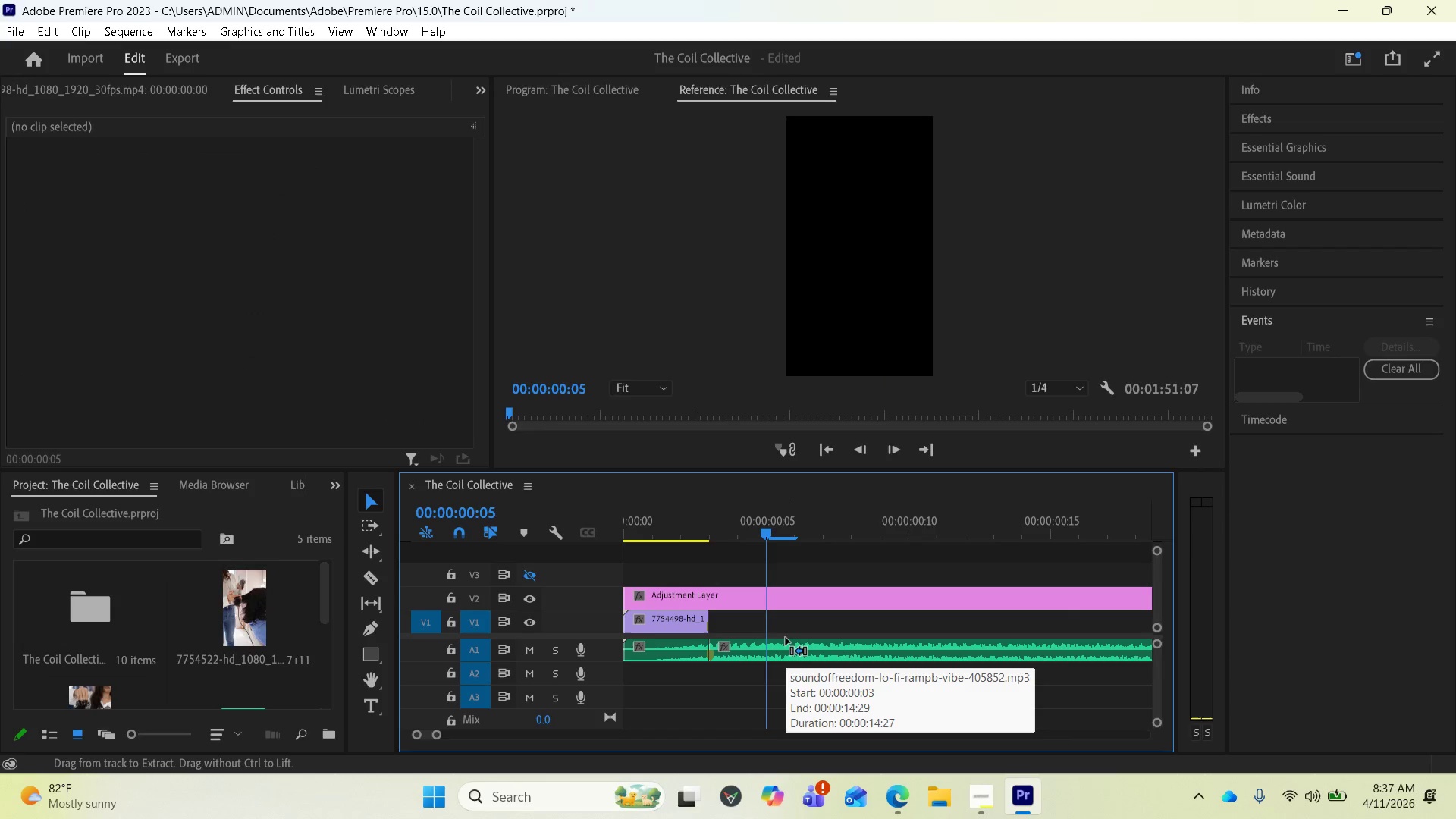 
key(Control+Z)
 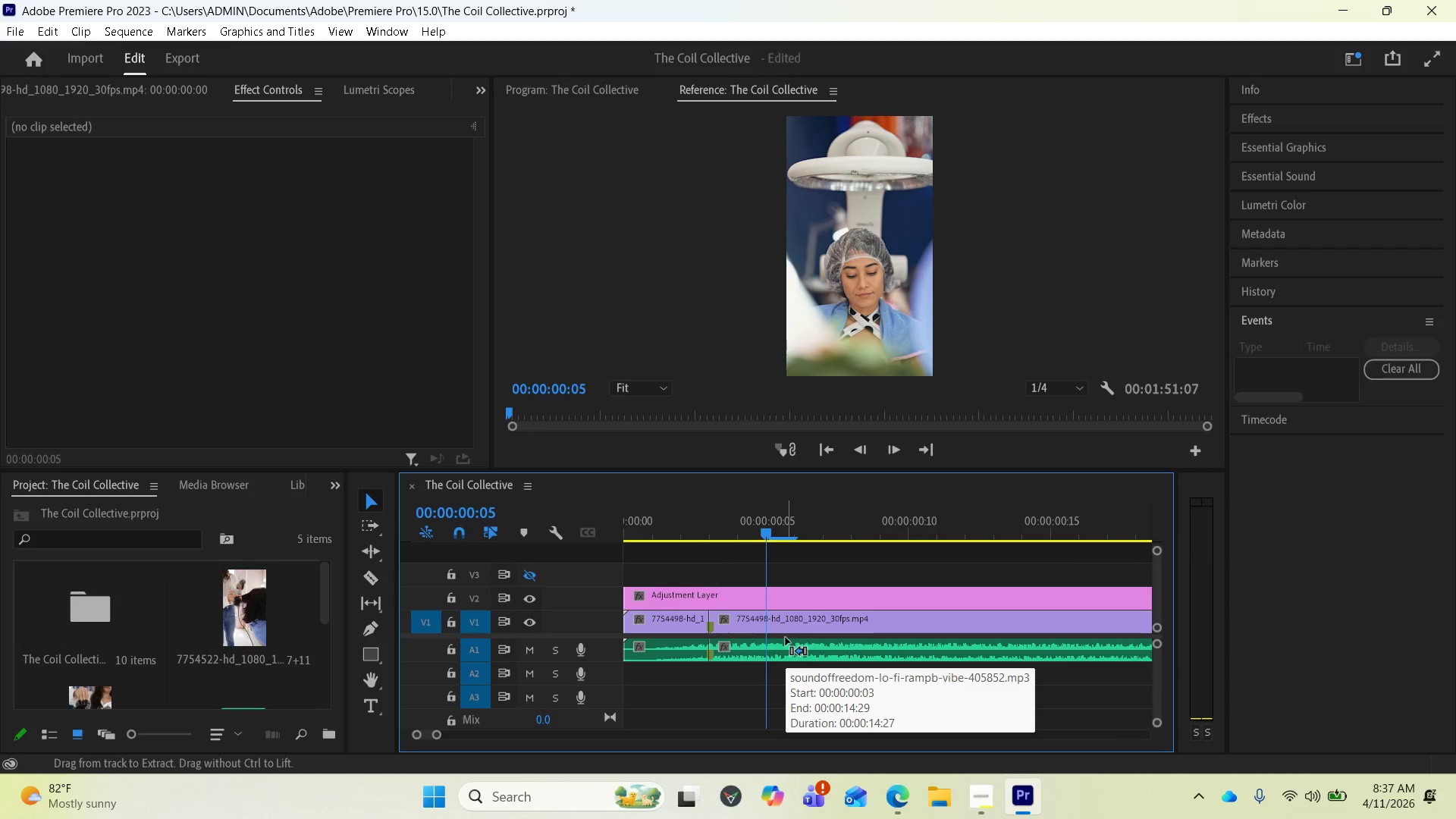 
key(Control+Z)
 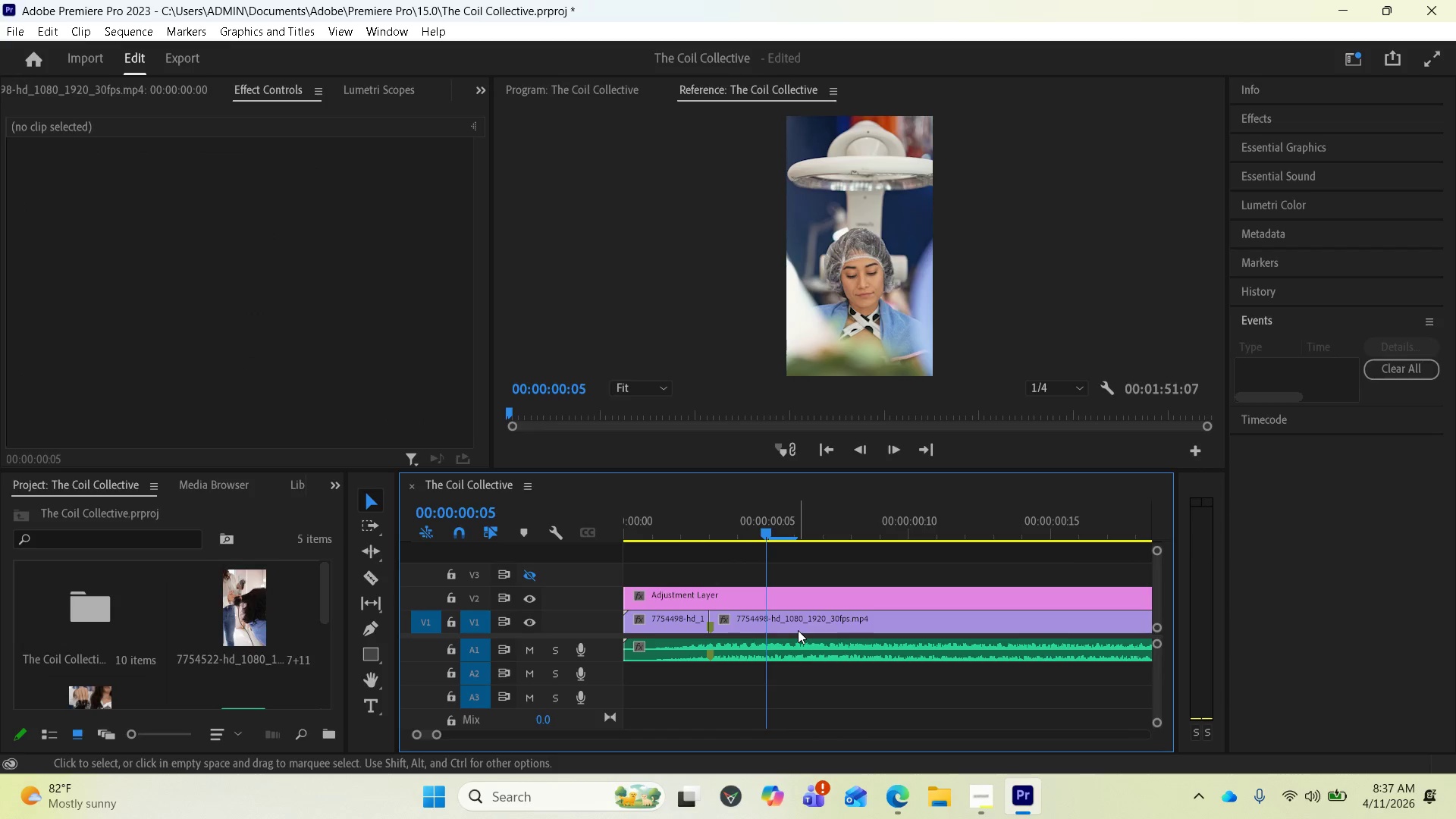 
left_click([798, 629])
 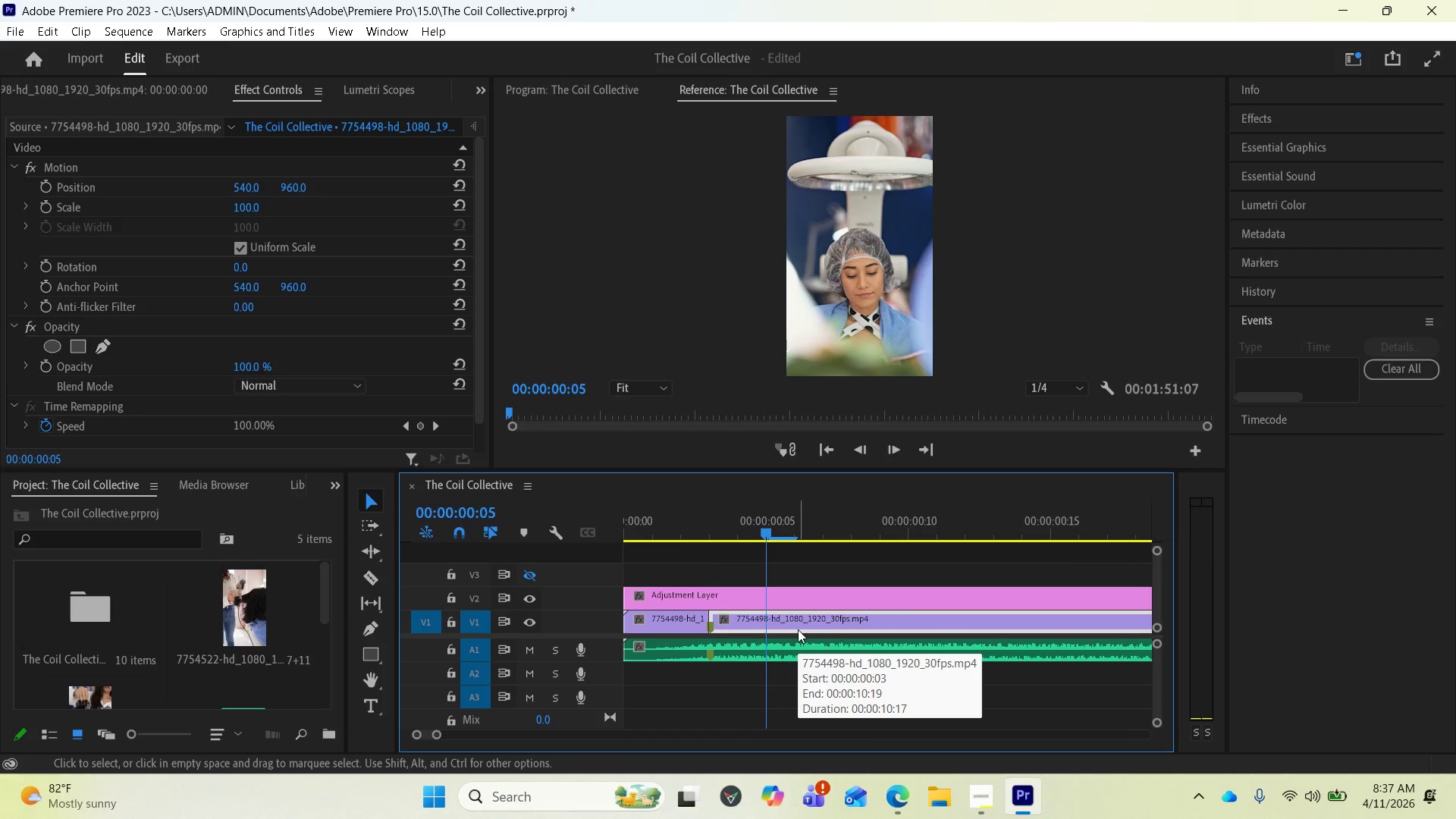 
key(Delete)
 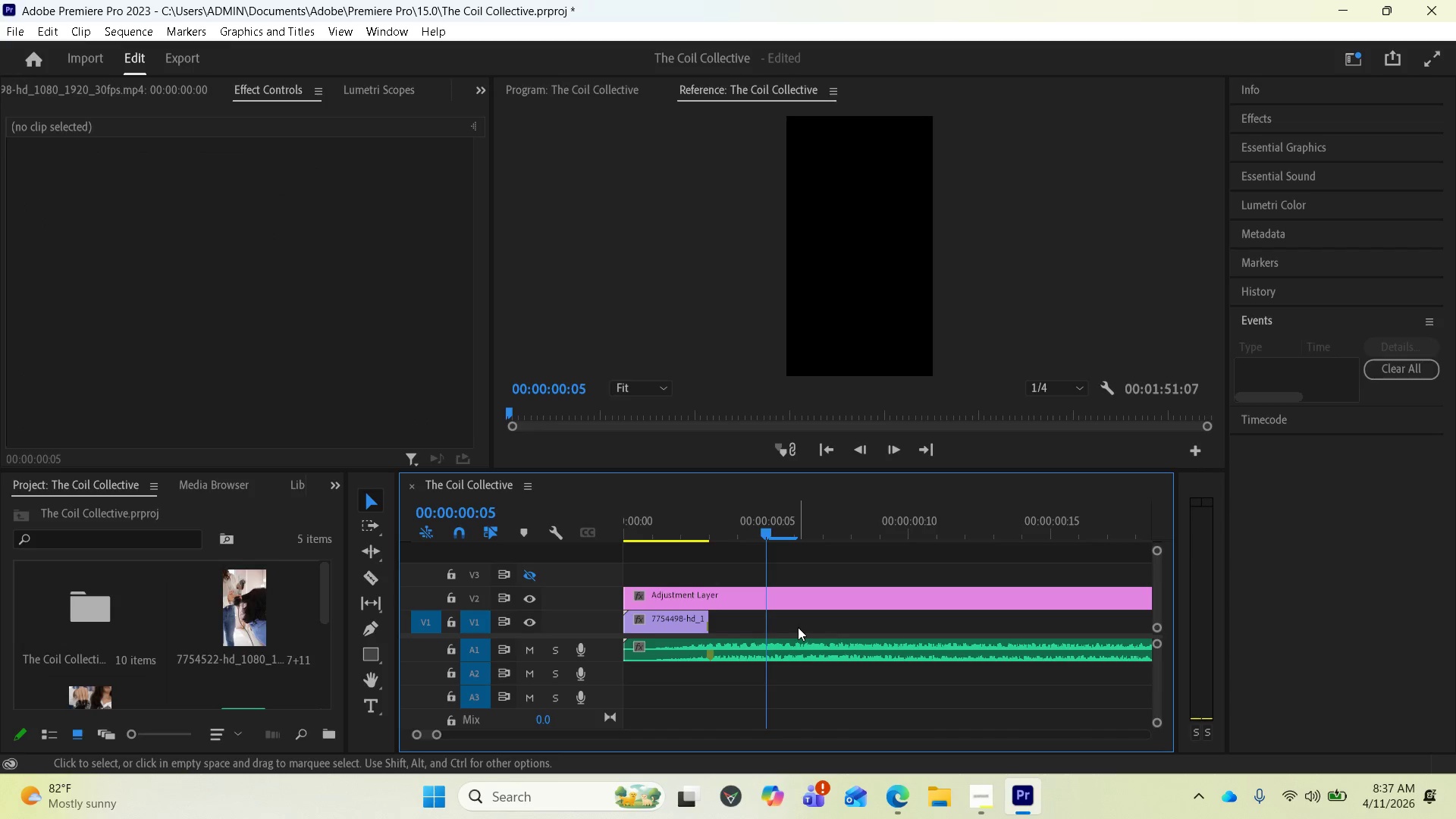 
scroll: coordinate [799, 626], scroll_direction: down, amount: 5.0
 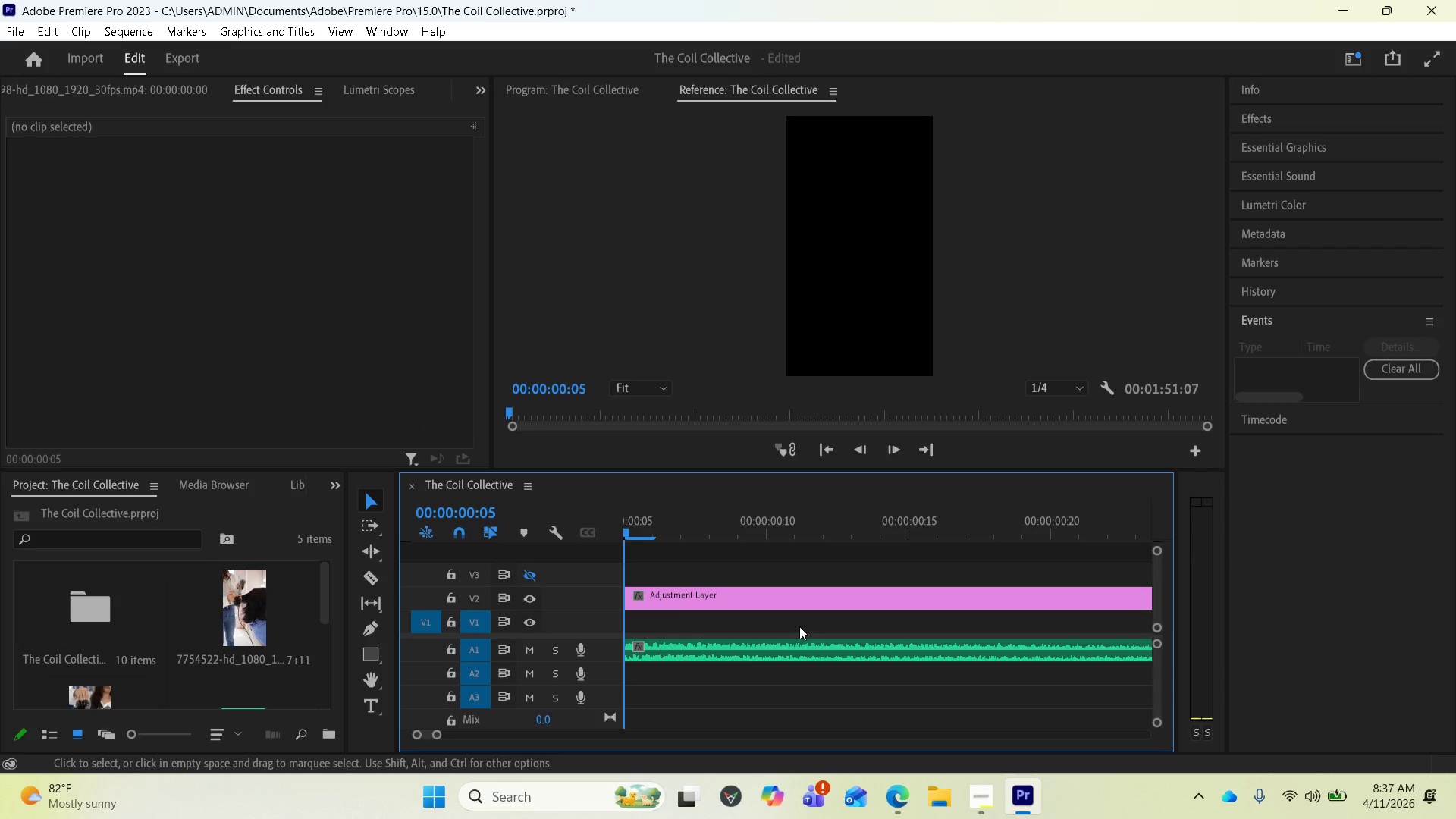 
key(Minus)
 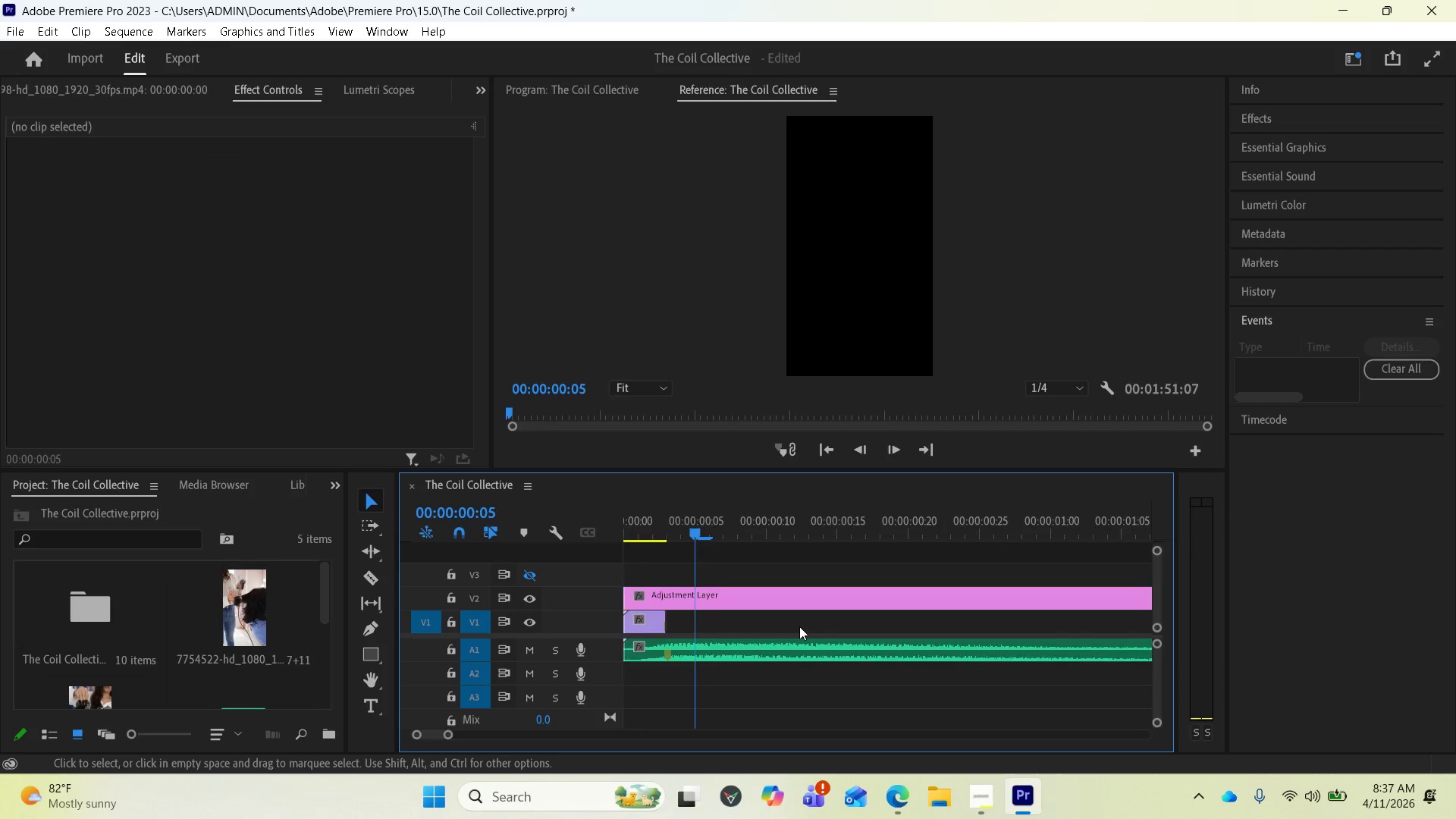 
key(Minus)
 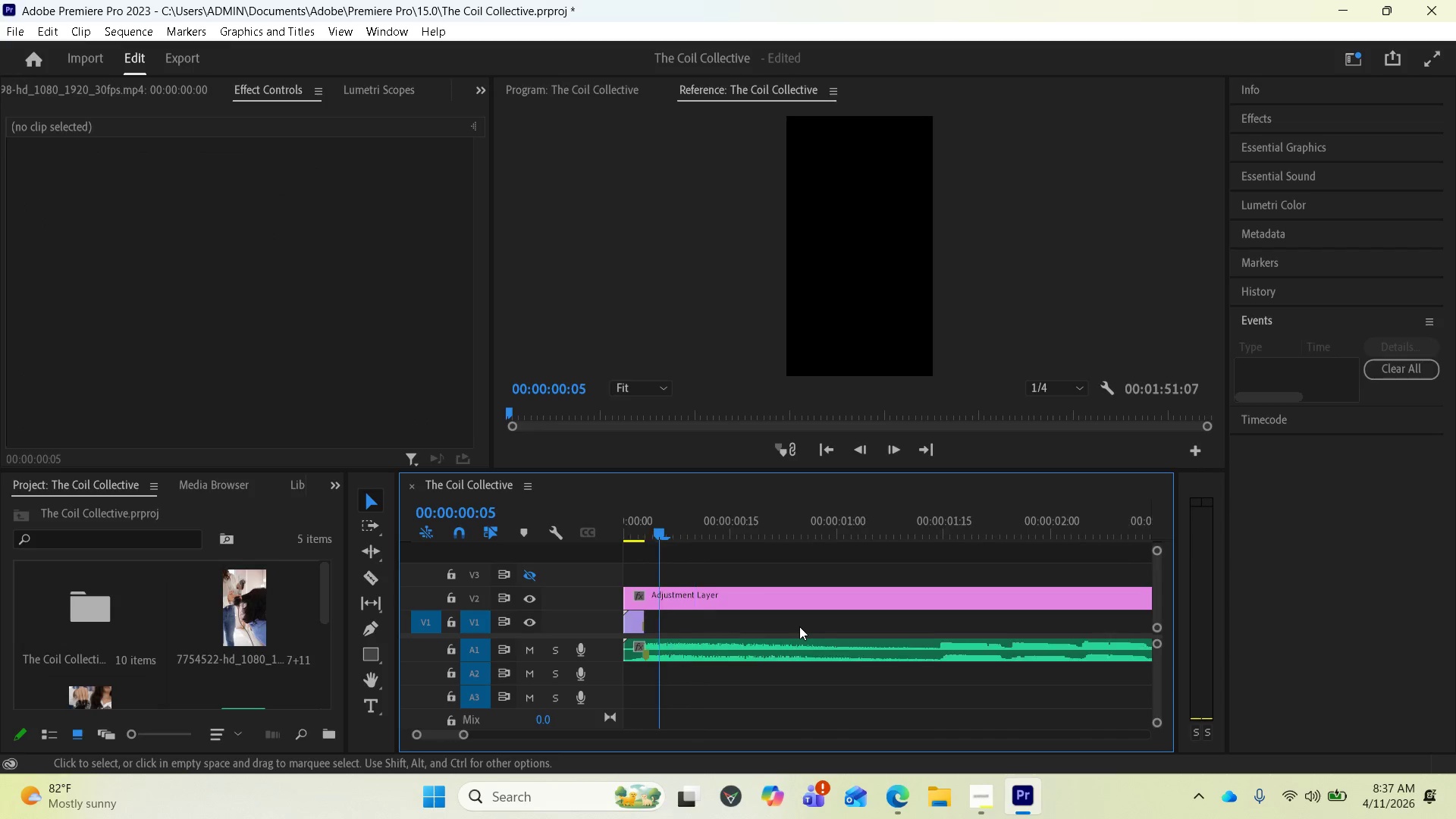 
key(Minus)
 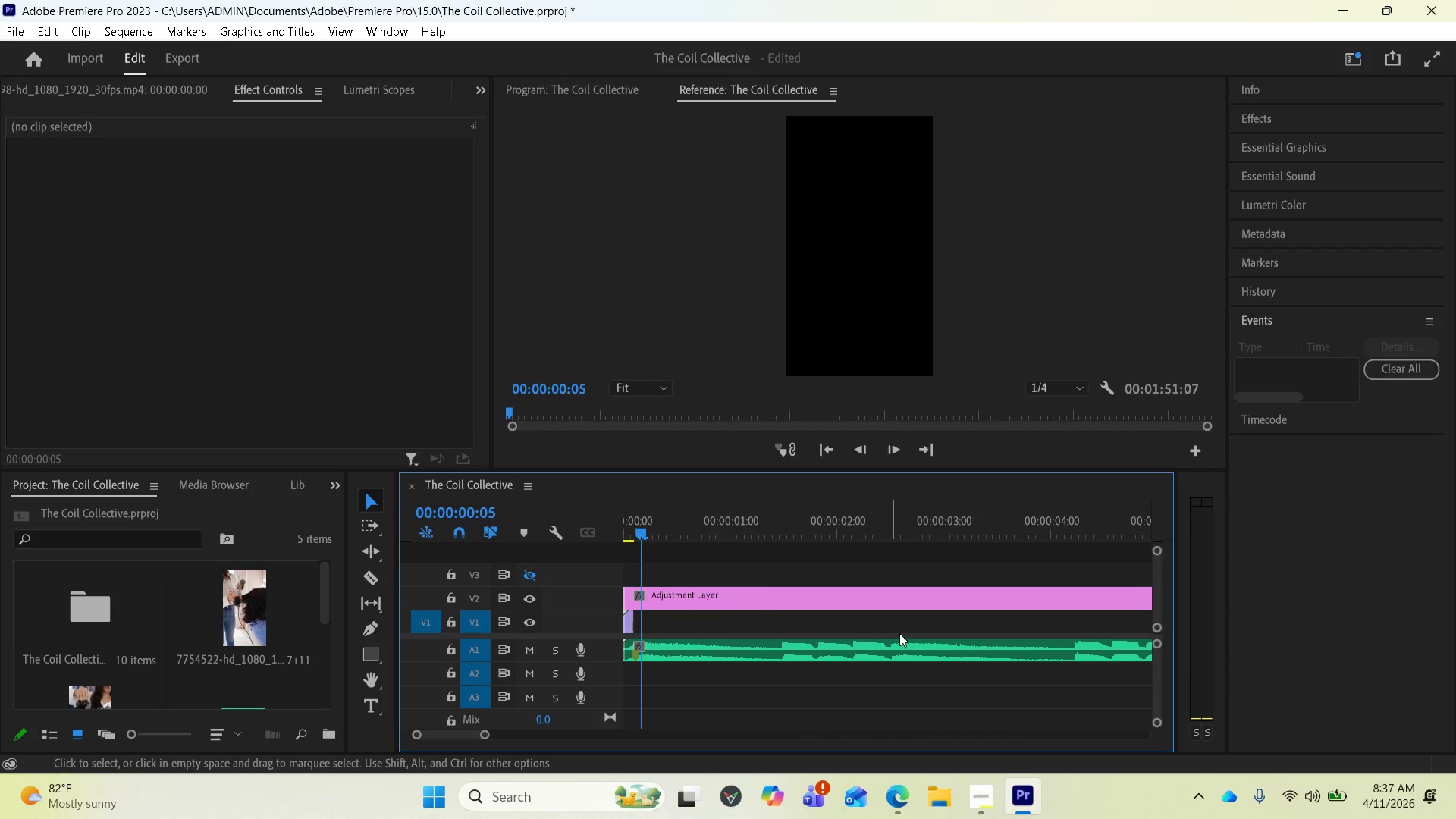 
key(Minus)
 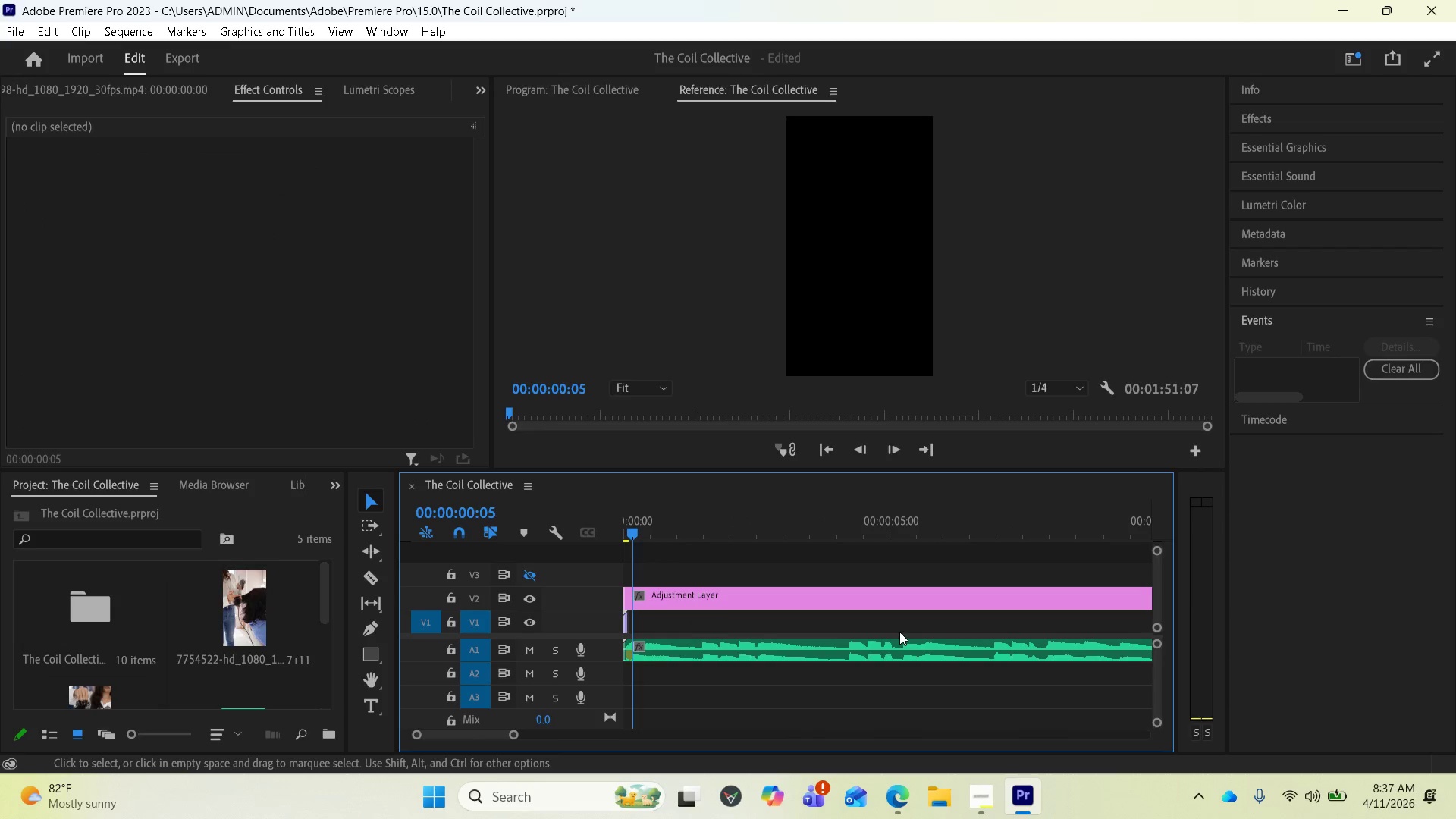 
key(Minus)
 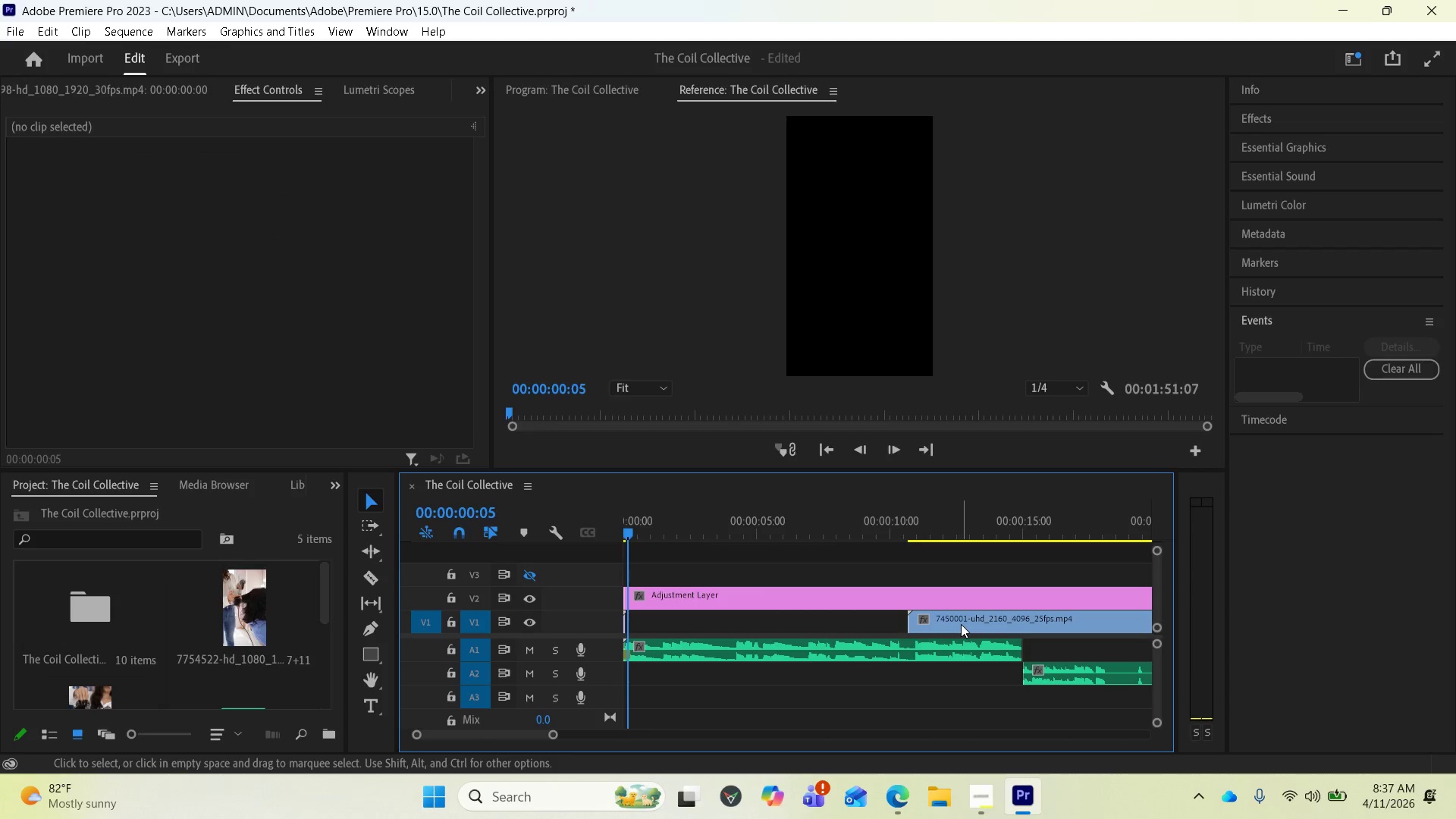 
left_click_drag(start_coordinate=[961, 624], to_coordinate=[685, 629])
 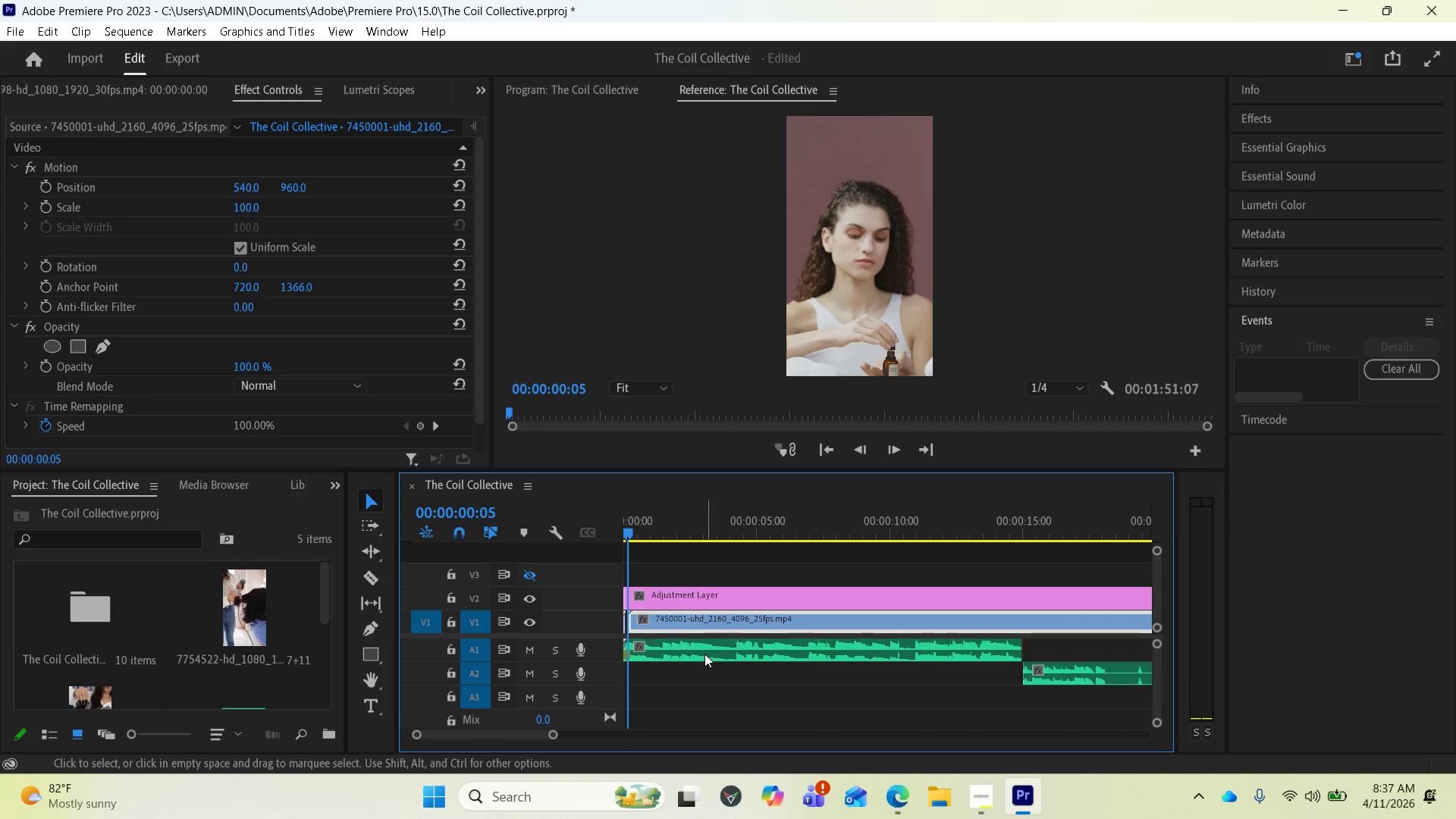 
scroll: coordinate [697, 657], scroll_direction: up, amount: 1.0
 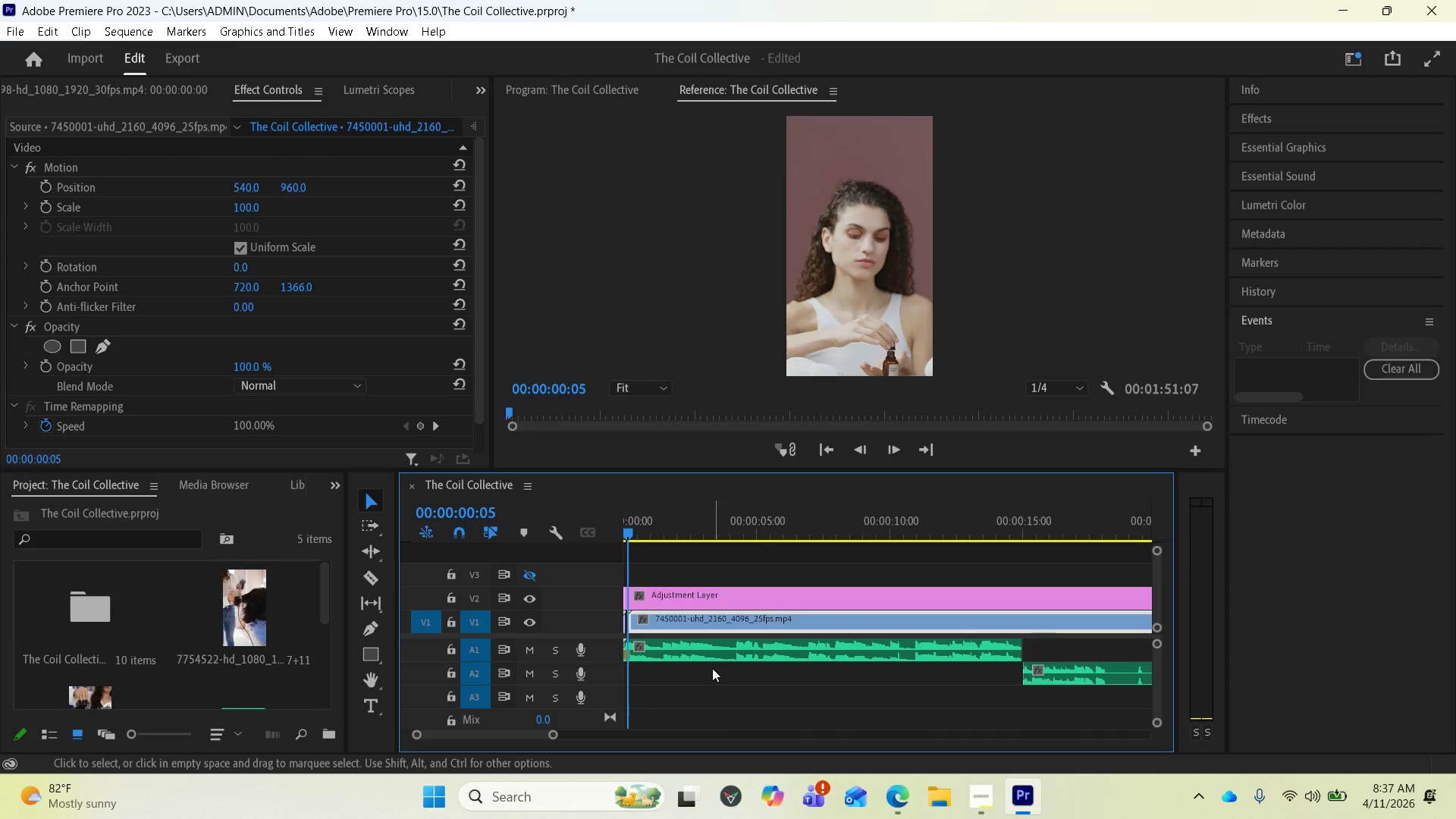 
key(Equal)
 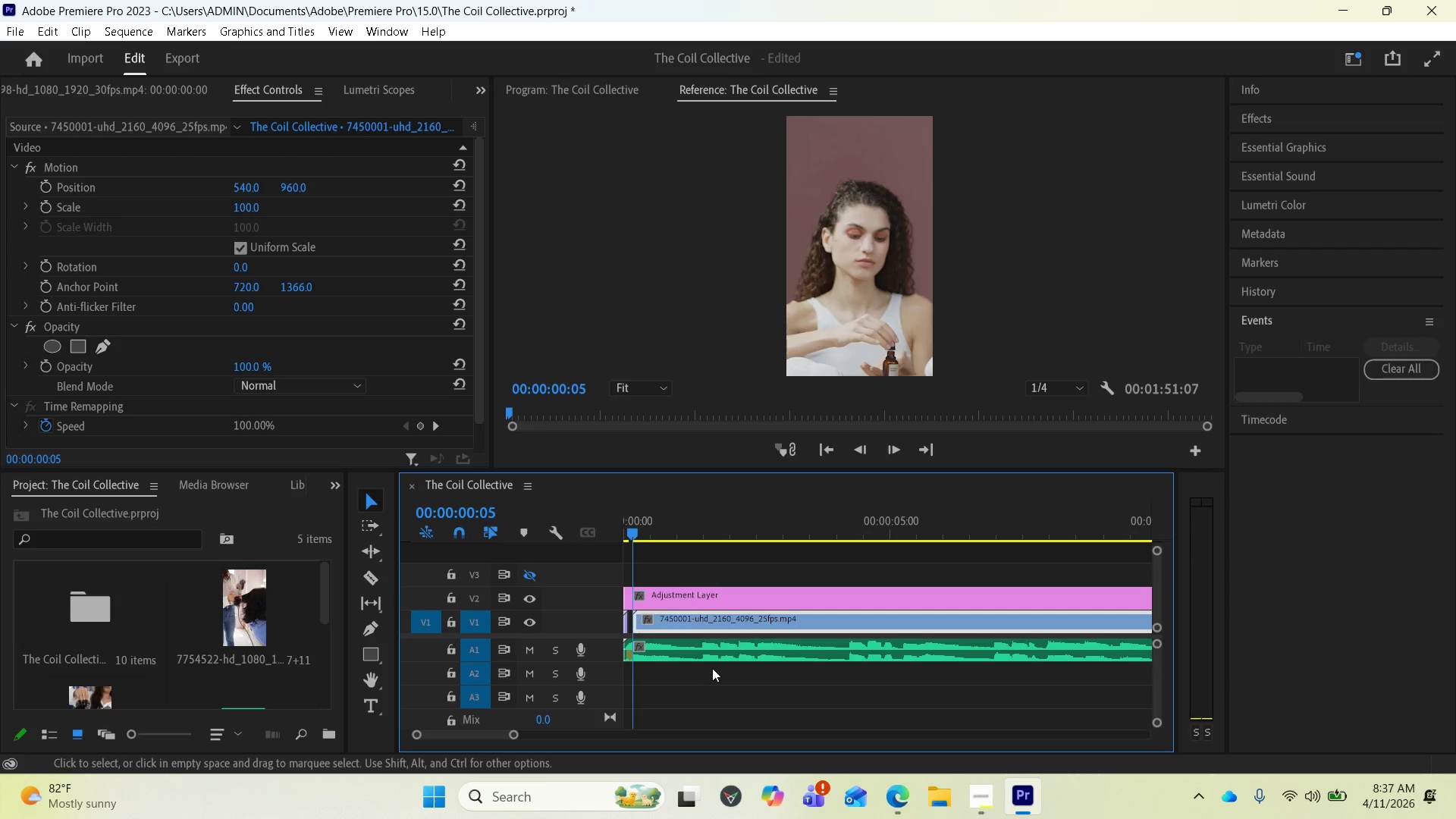 
key(Equal)
 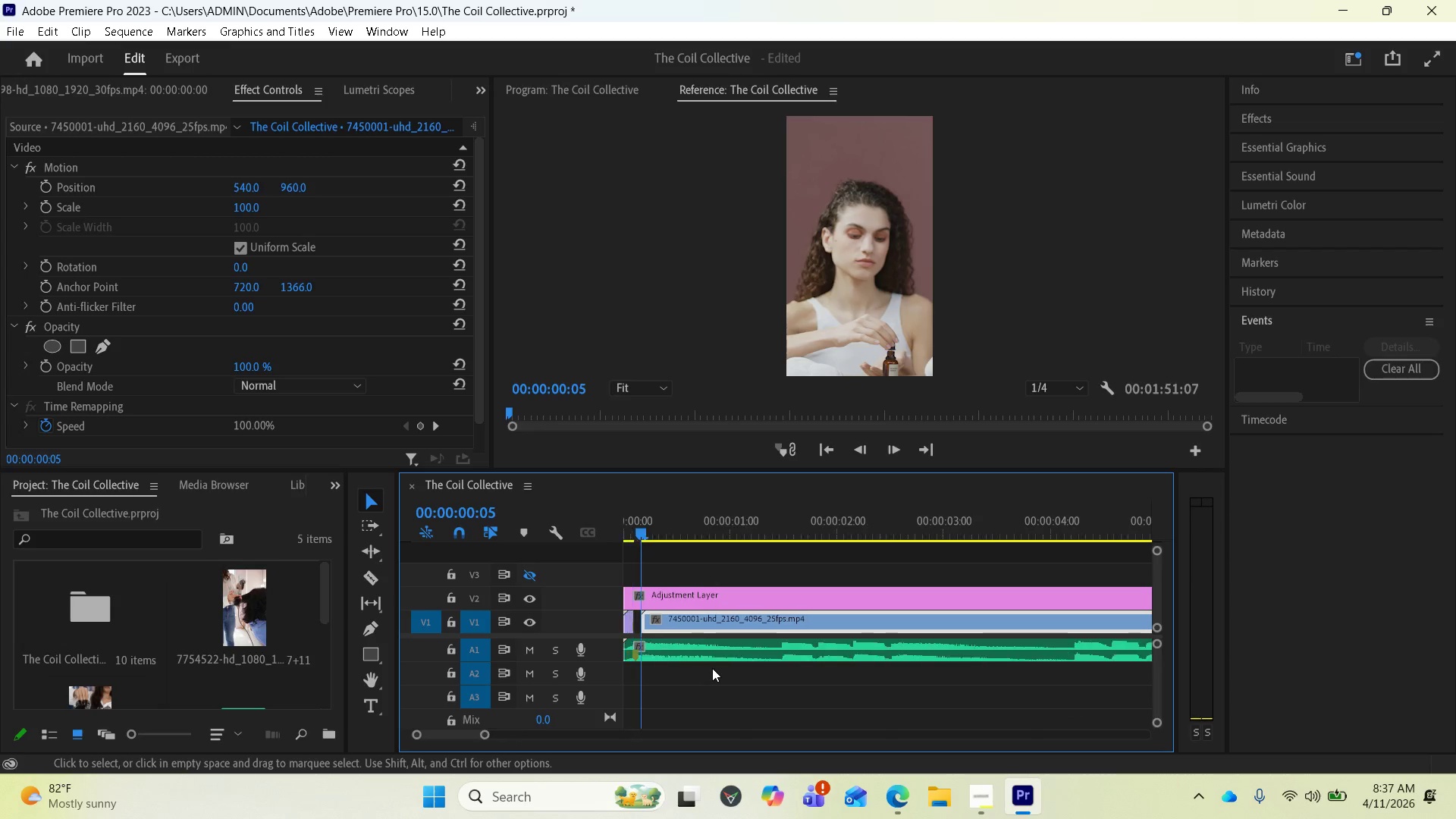 
key(Equal)
 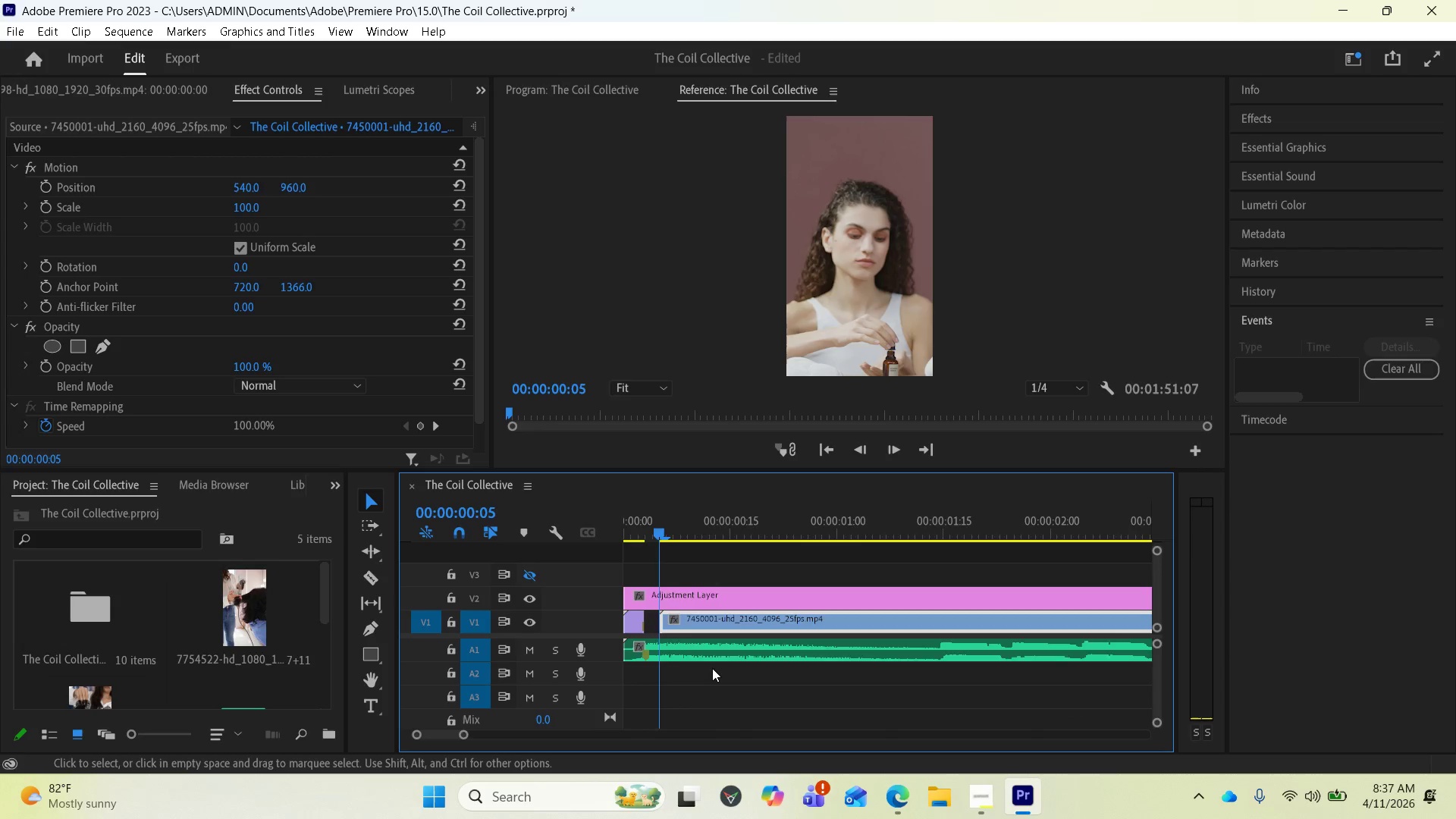 
key(Equal)
 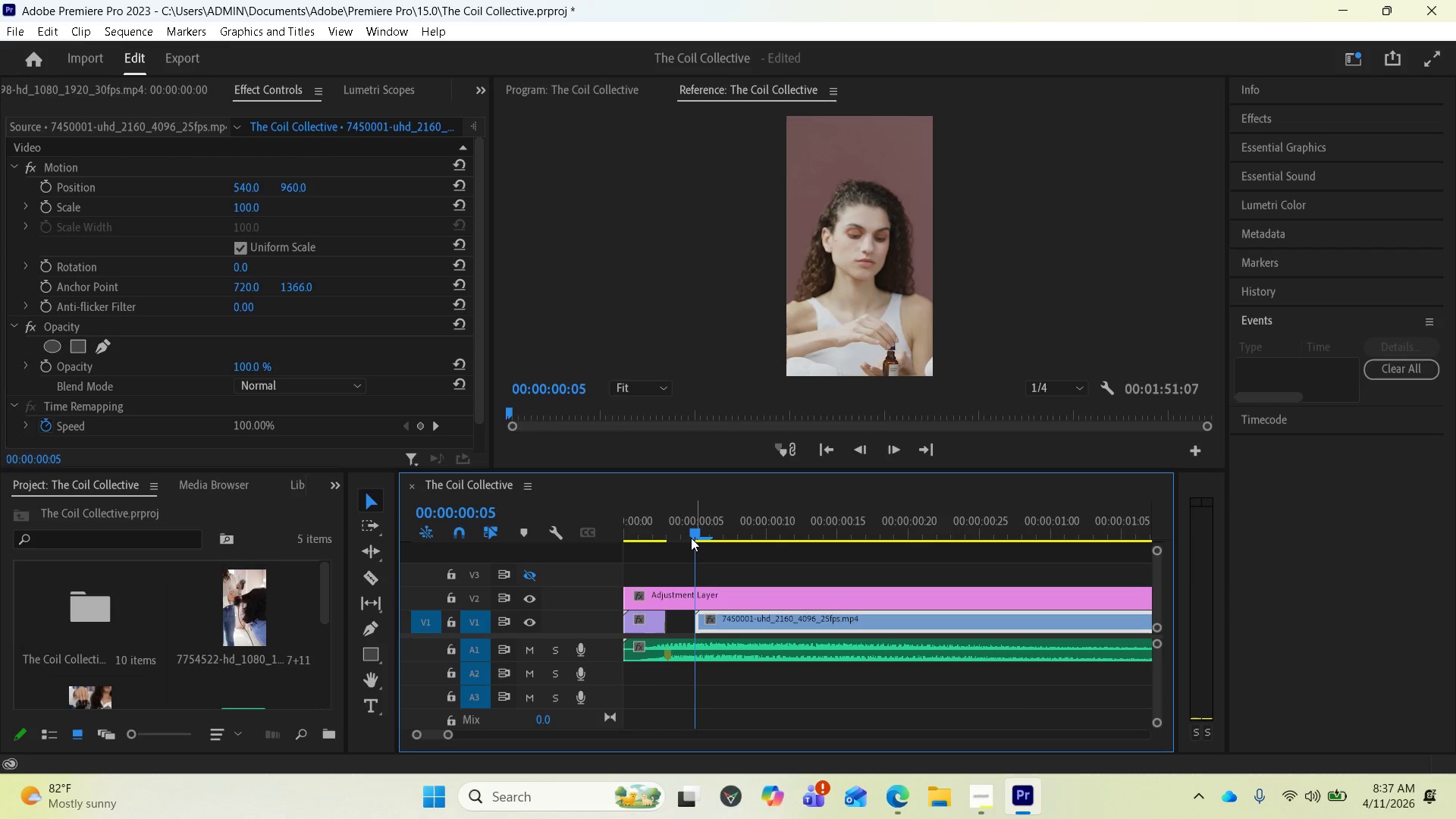 
left_click_drag(start_coordinate=[692, 532], to_coordinate=[660, 527])
 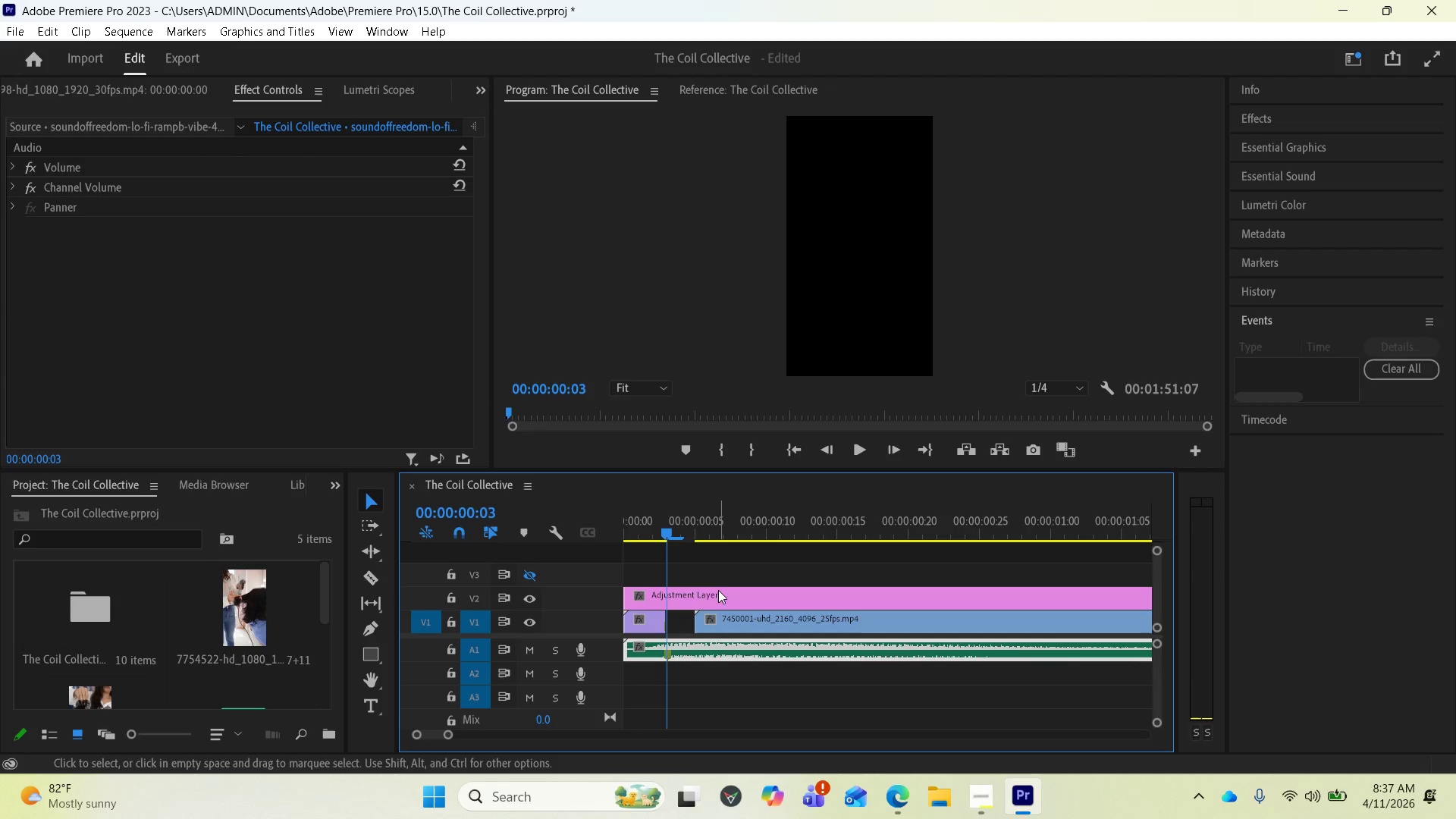 
scroll: coordinate [665, 530], scroll_direction: up, amount: 1.0
 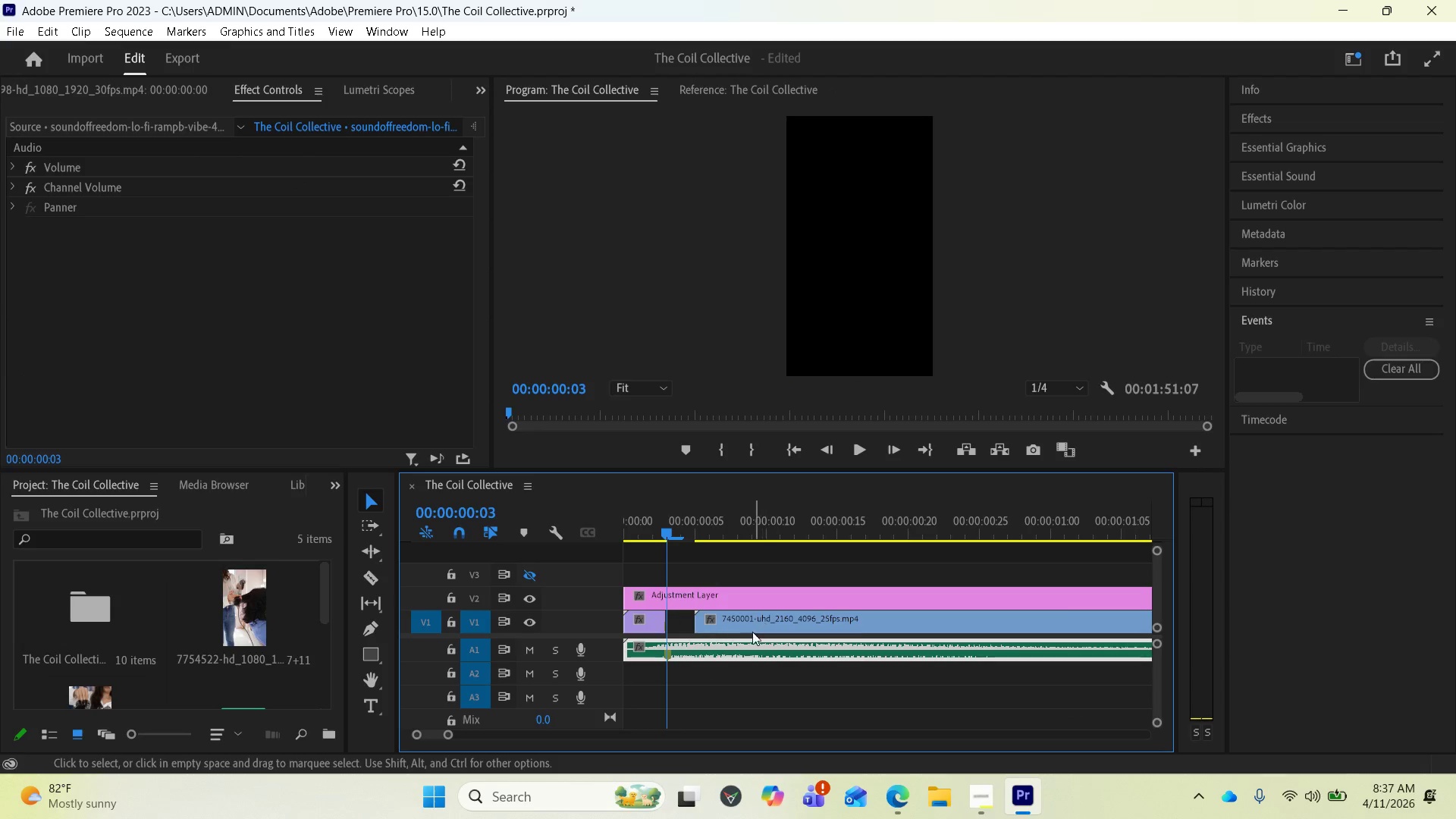 
key(Equal)
 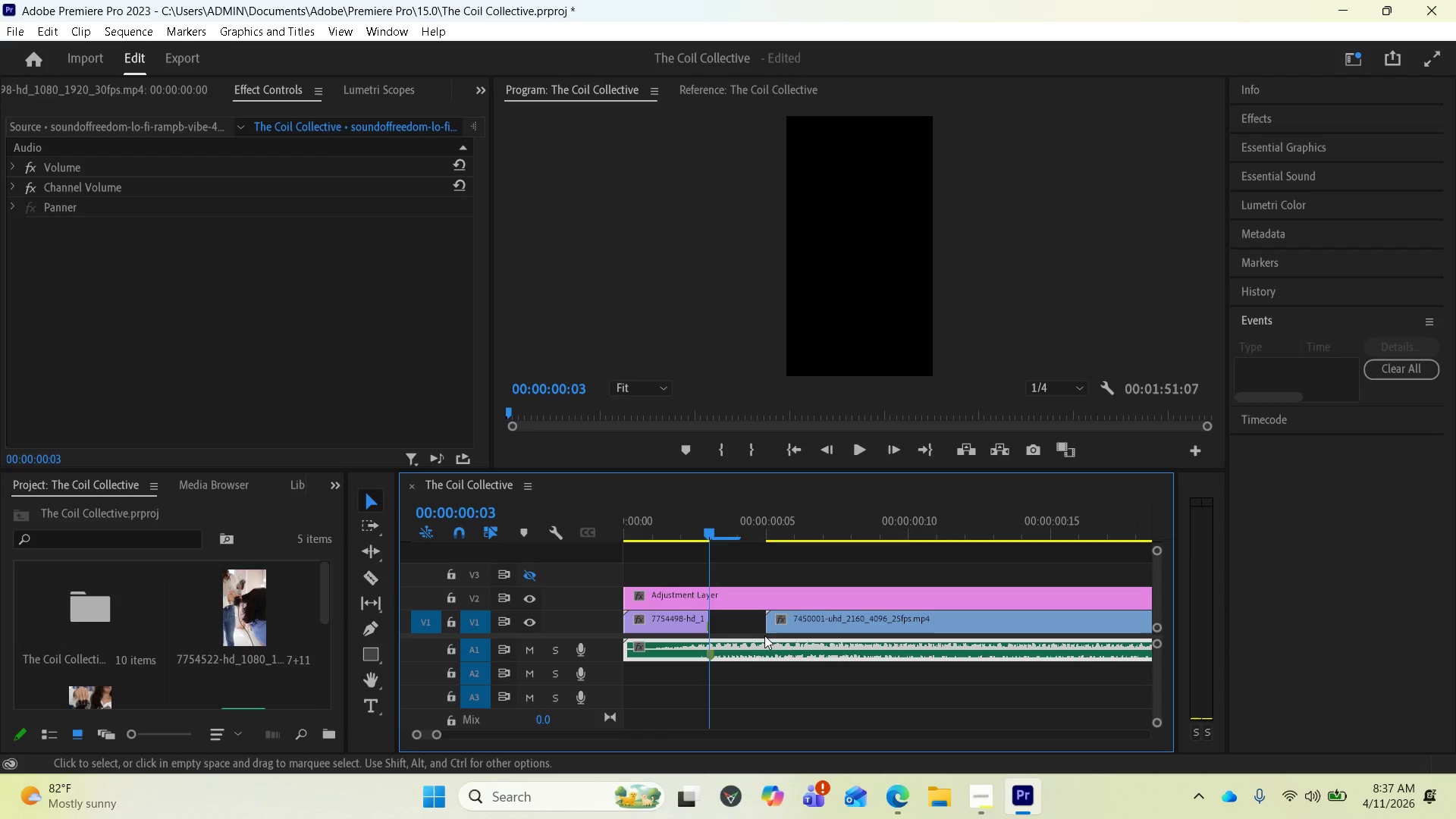 
key(Equal)
 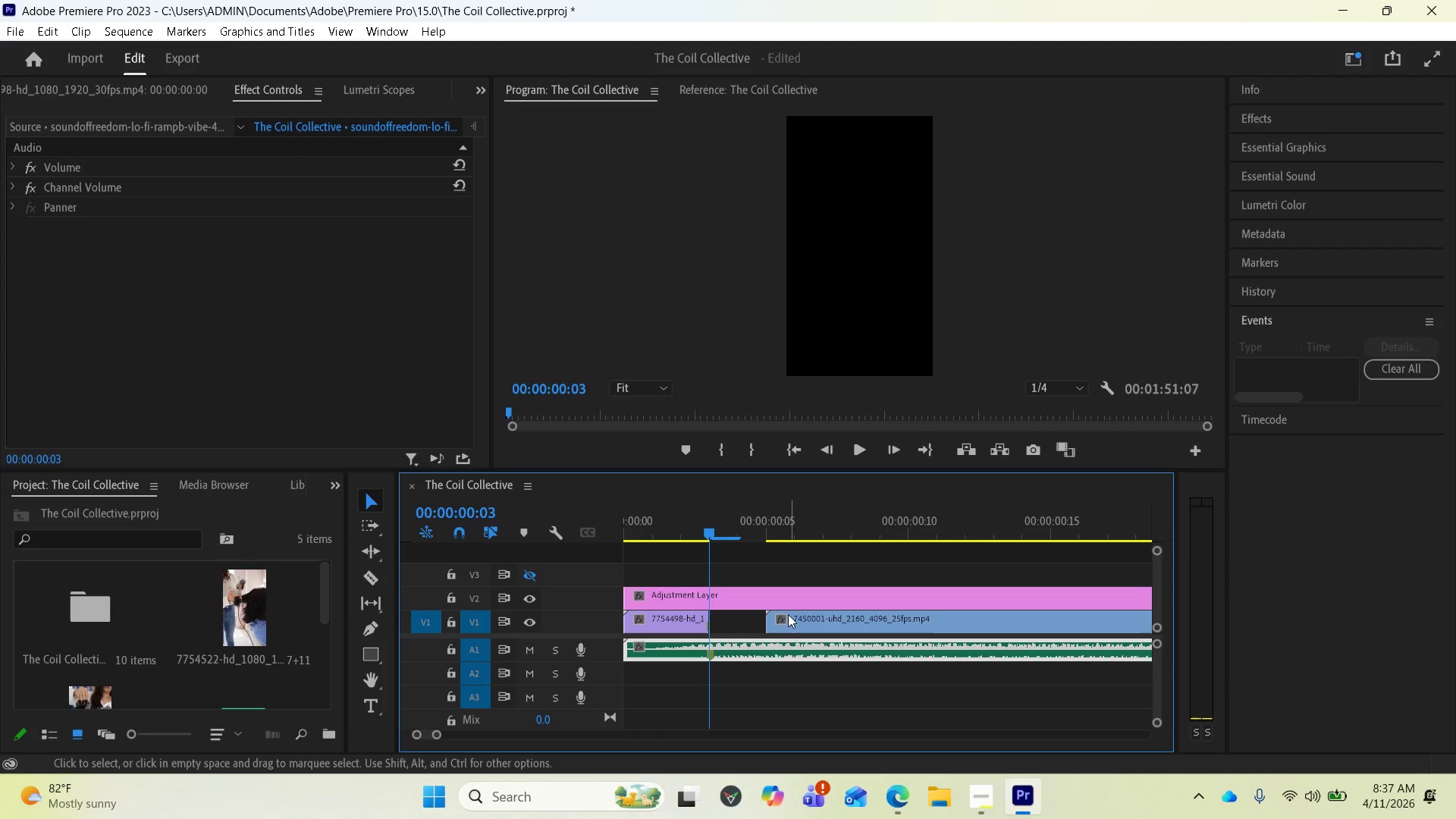 
left_click_drag(start_coordinate=[794, 621], to_coordinate=[742, 619])
 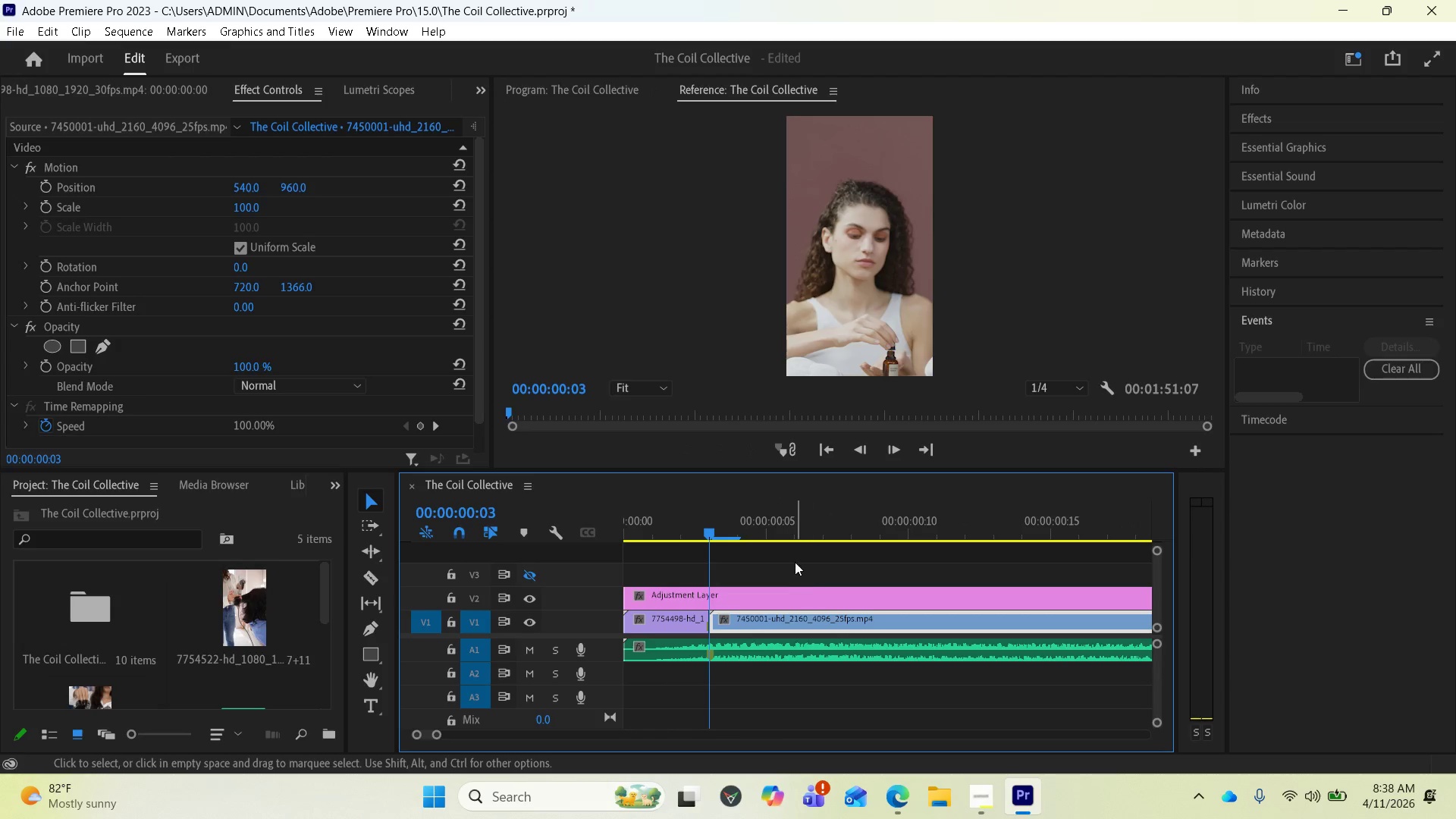 
left_click([766, 532])
 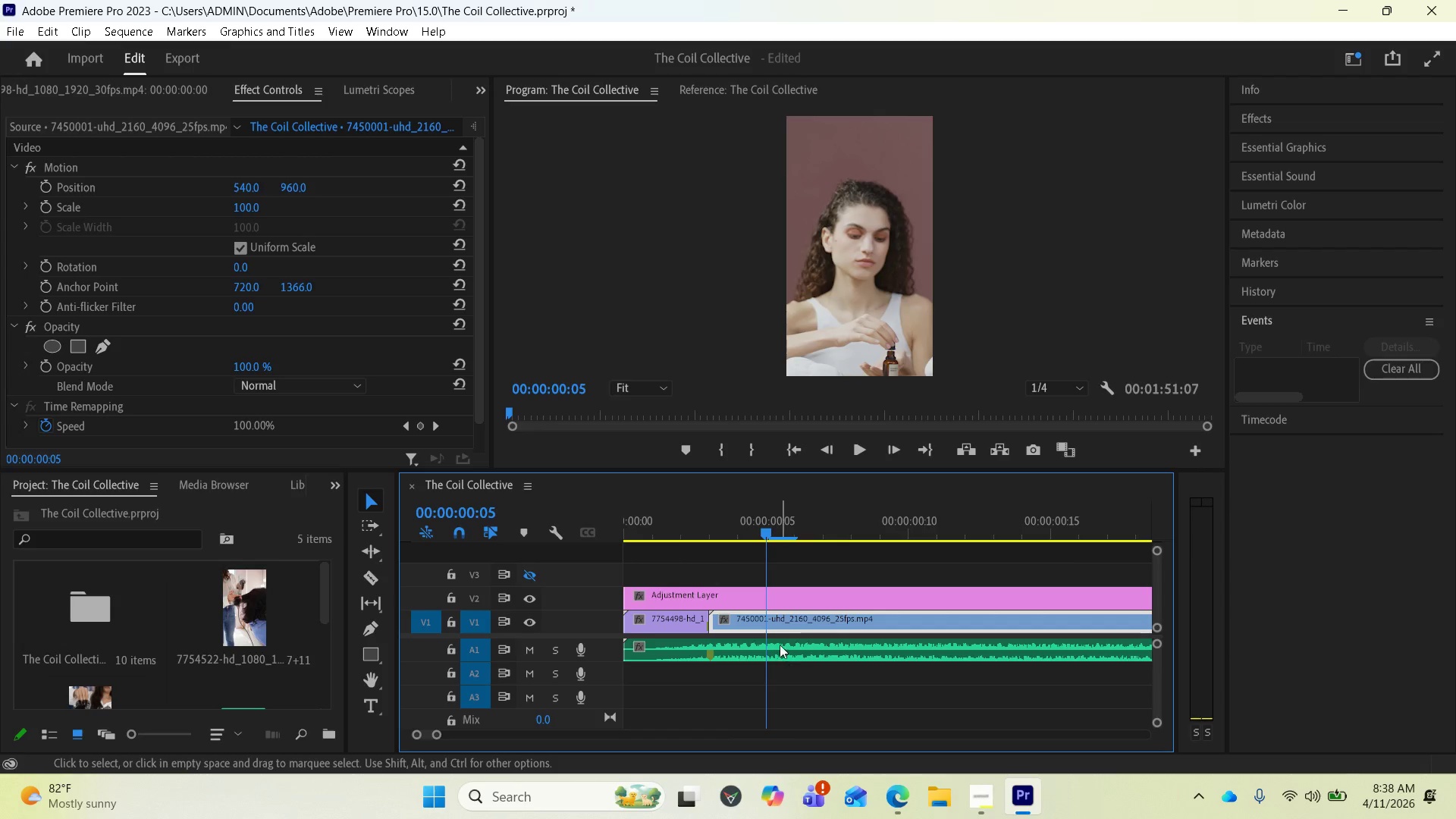 
mouse_move([779, 639])
 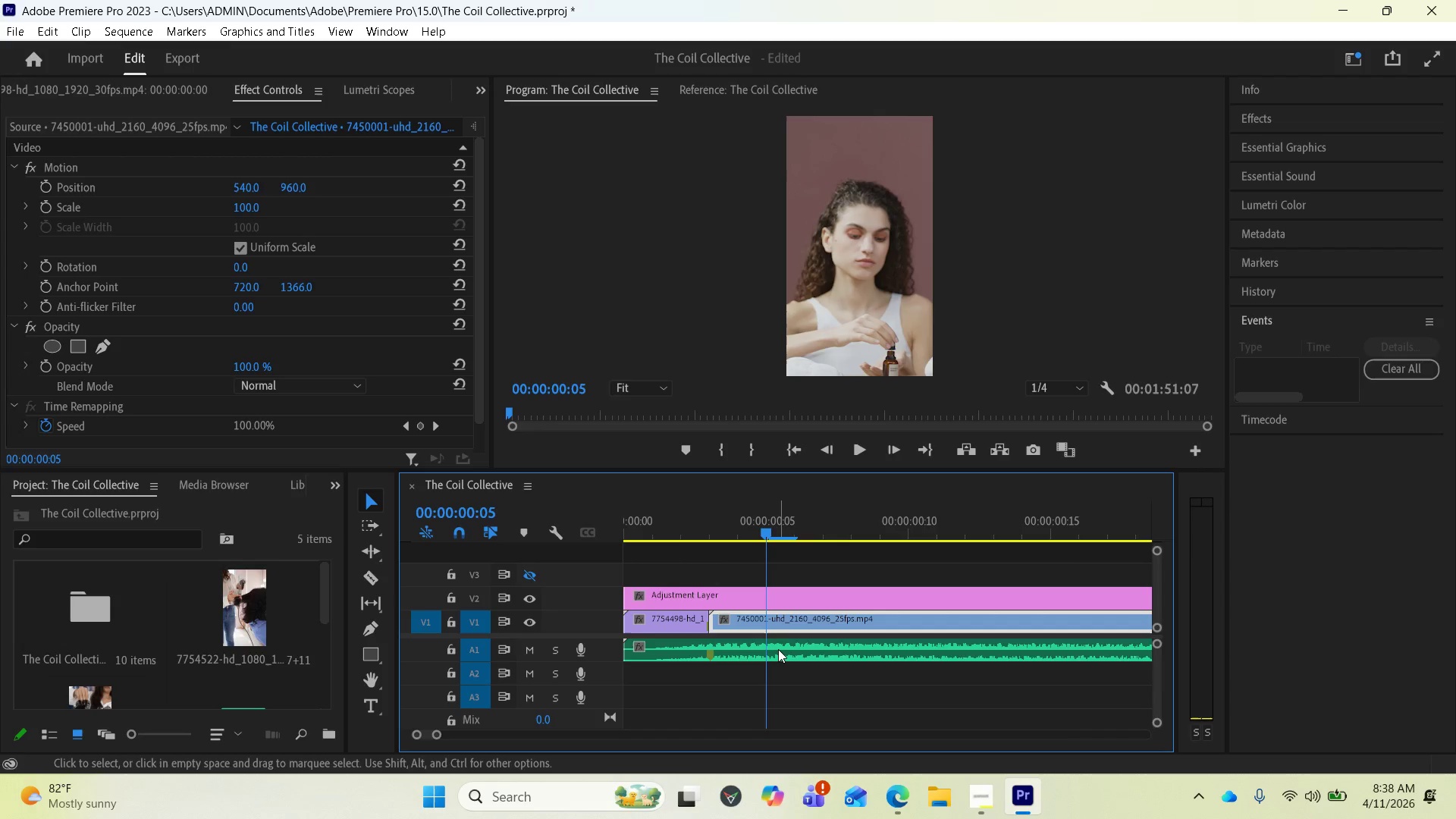 
wait(6.23)
 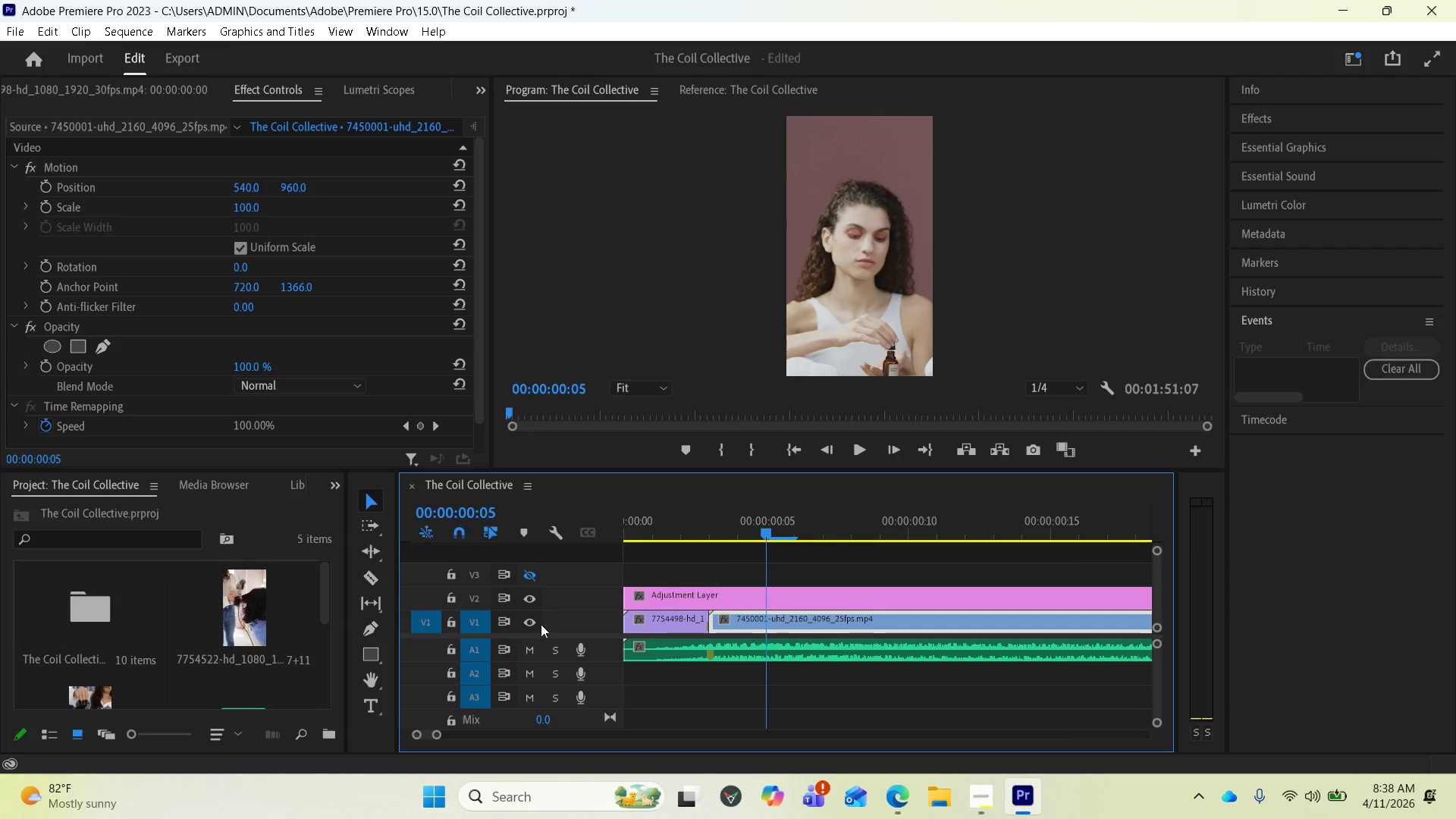 
hold_key(key=M, duration=0.88)
 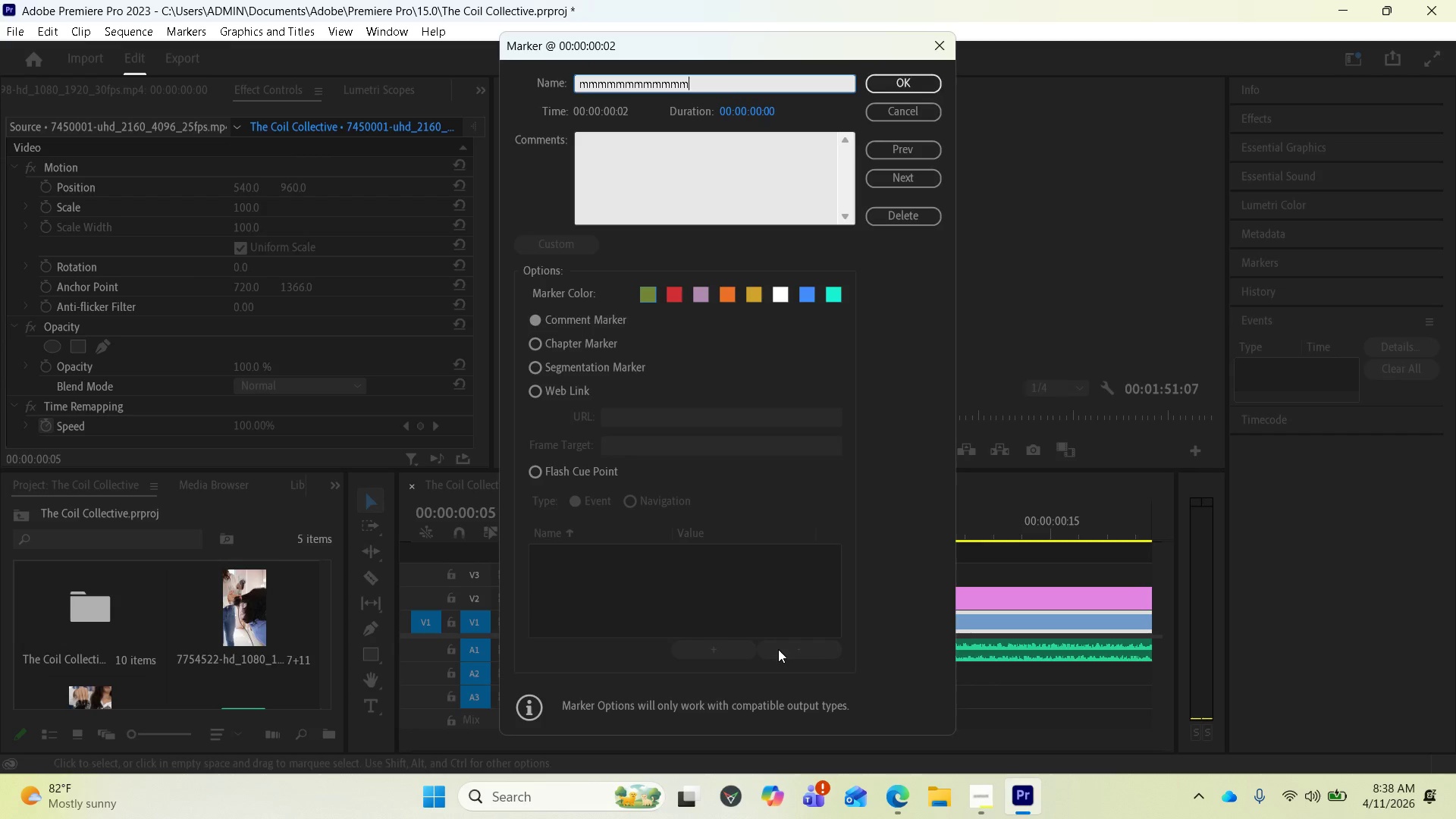 
hold_key(key=M, duration=13.09)
 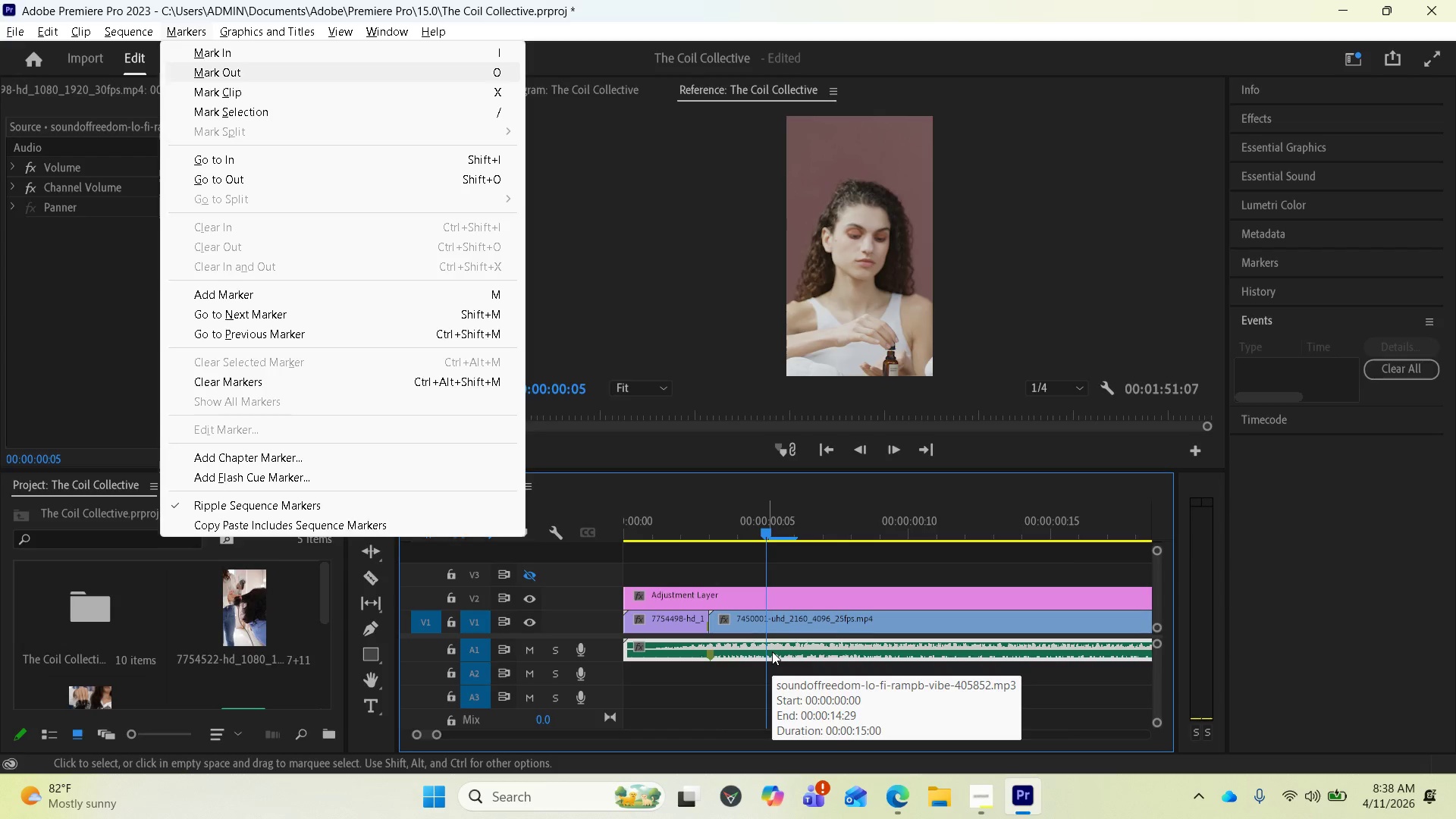 
key(Control+ControlLeft)
 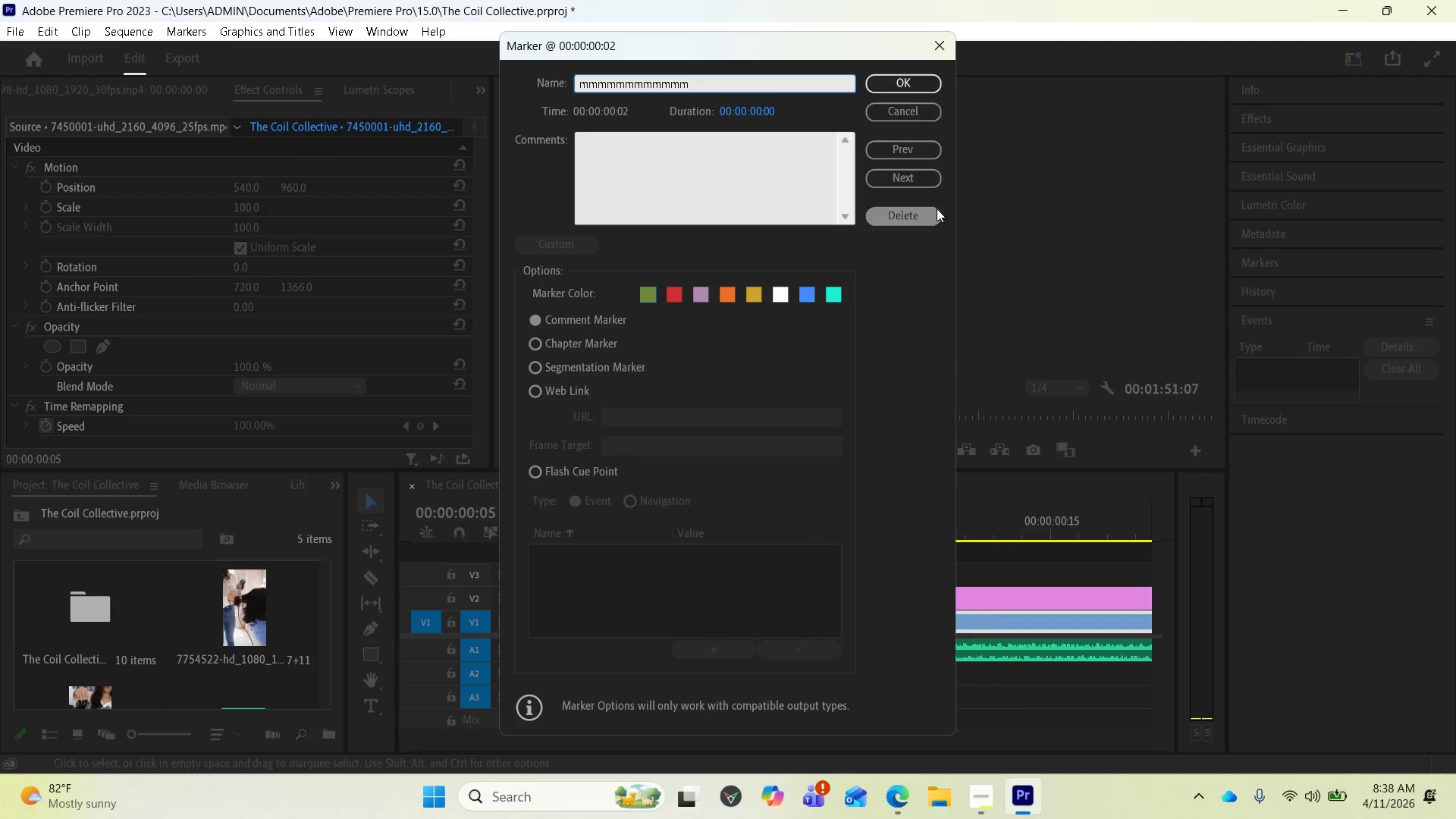 
left_click([916, 111])
 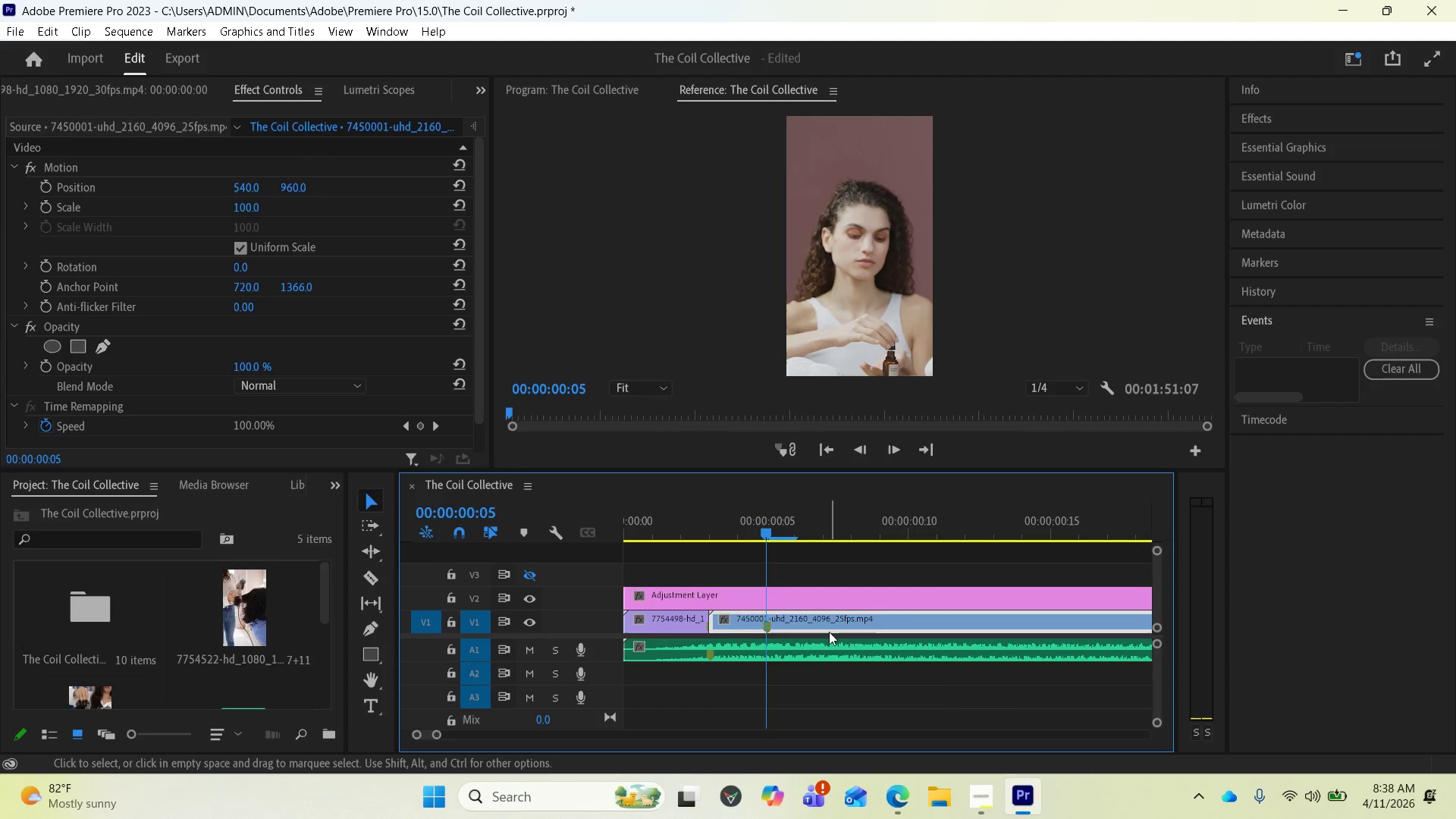 
key(Control+Z)
 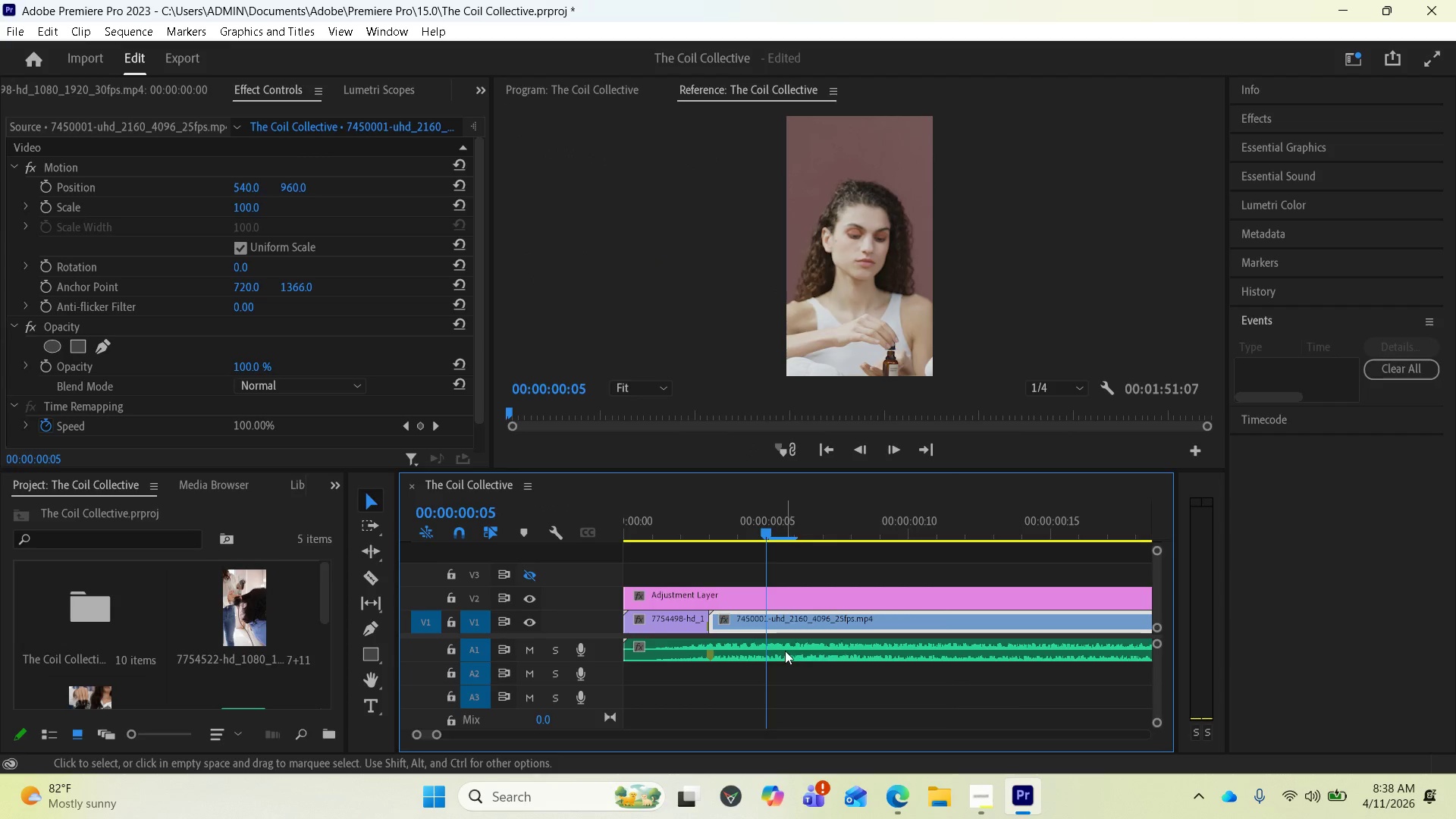 
left_click([783, 651])
 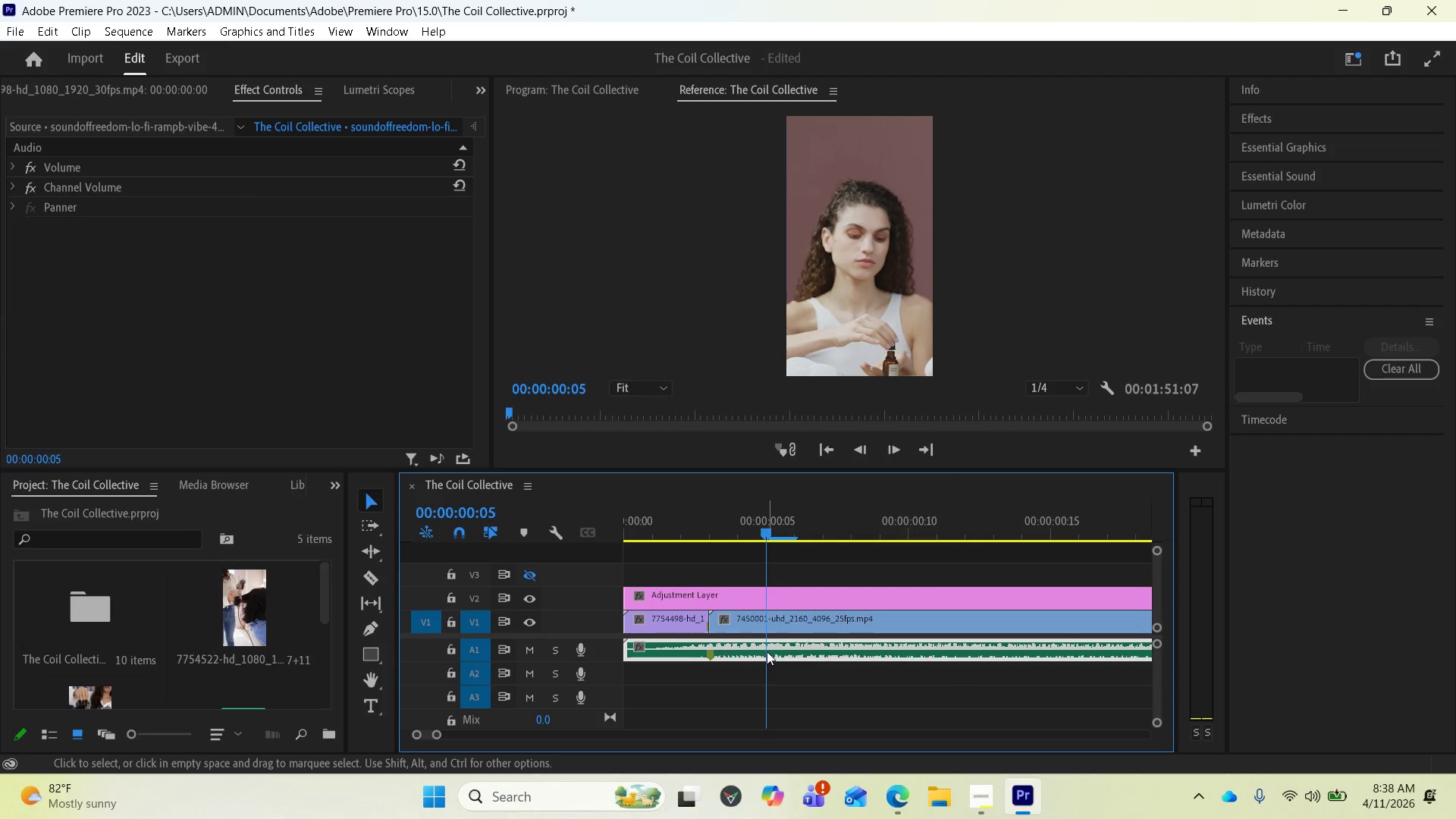 
hold_key(key=AltLeft, duration=0.97)
 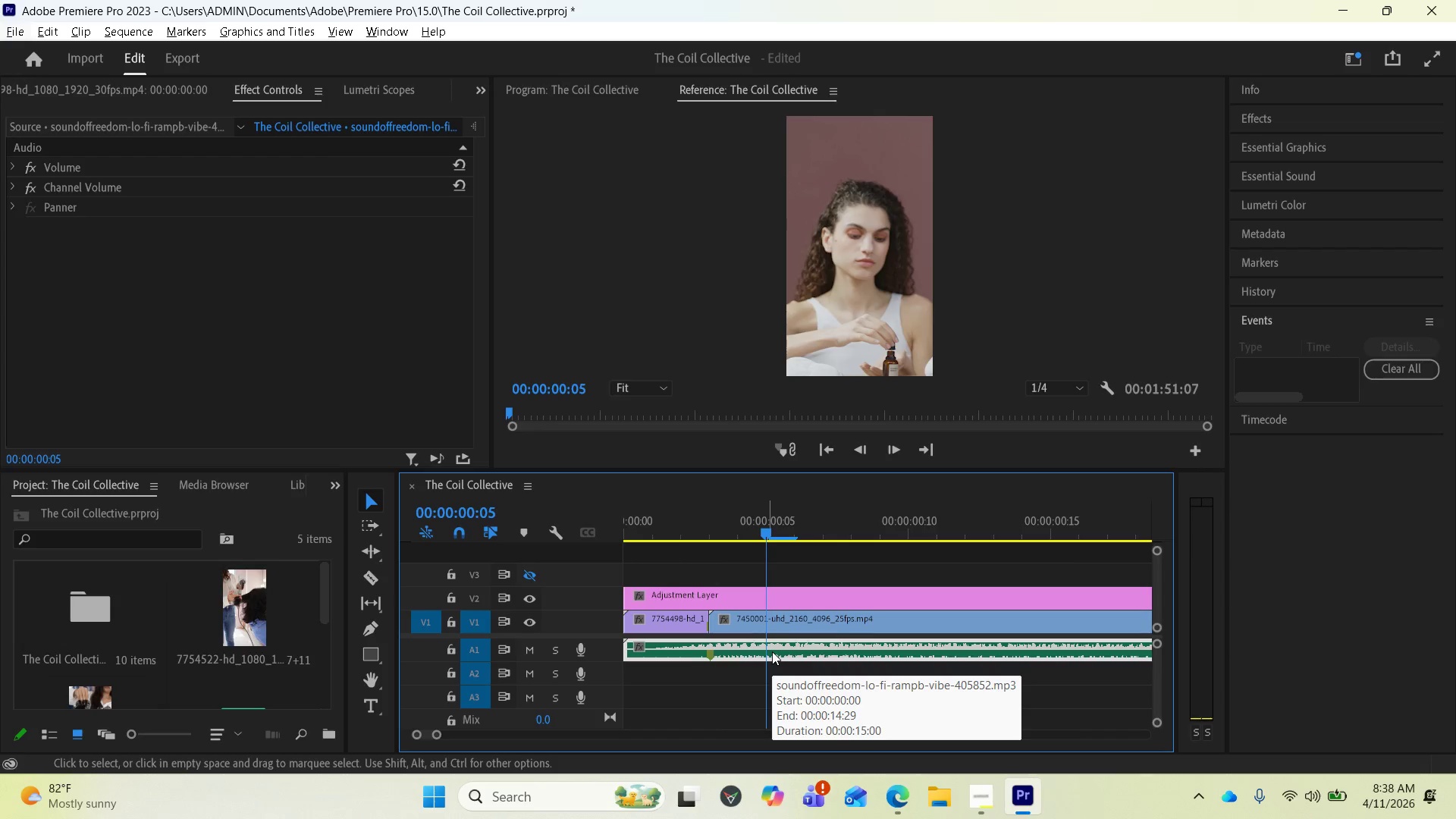 
hold_key(key=M, duration=0.78)
 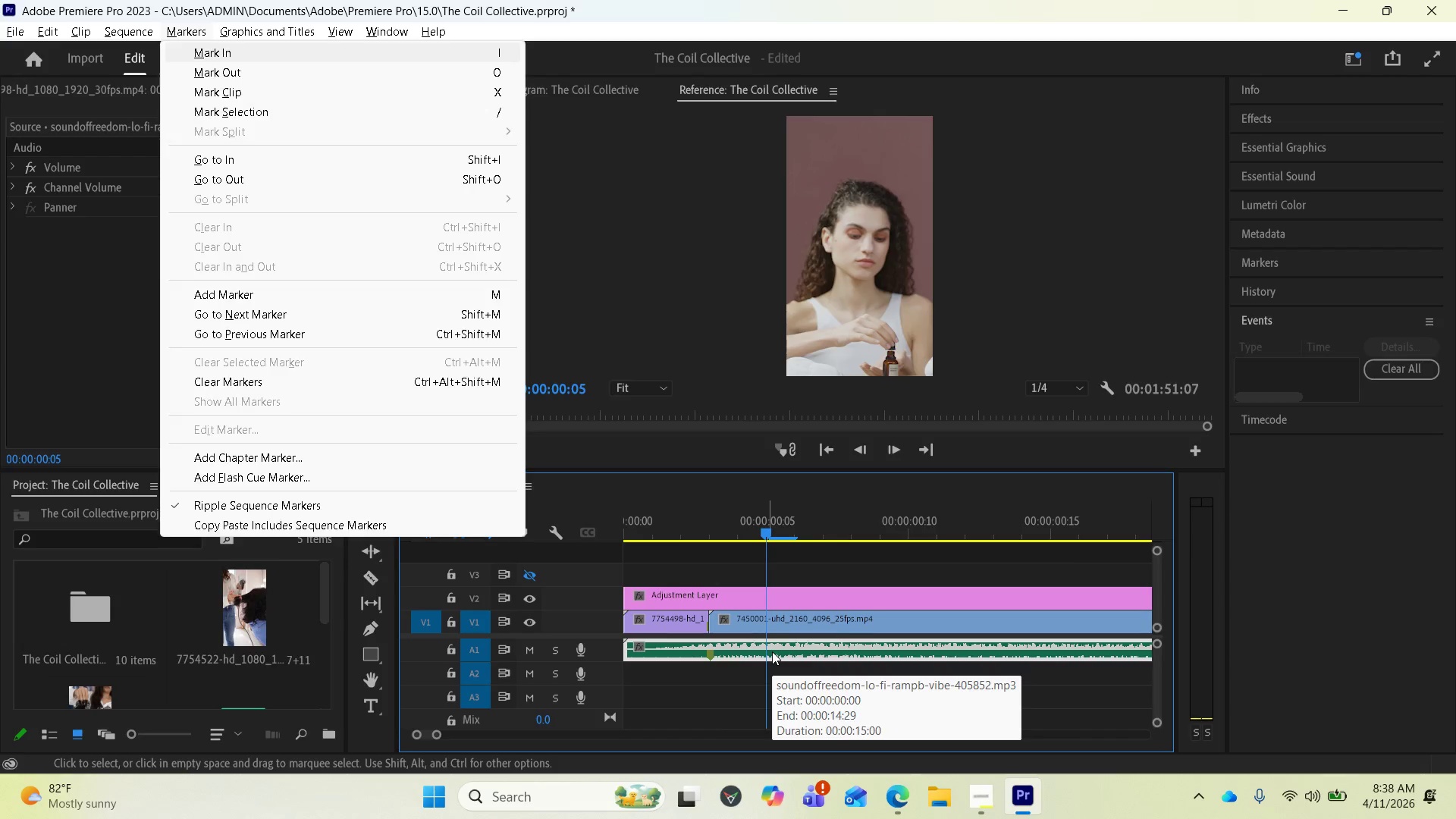 
left_click([772, 651])
 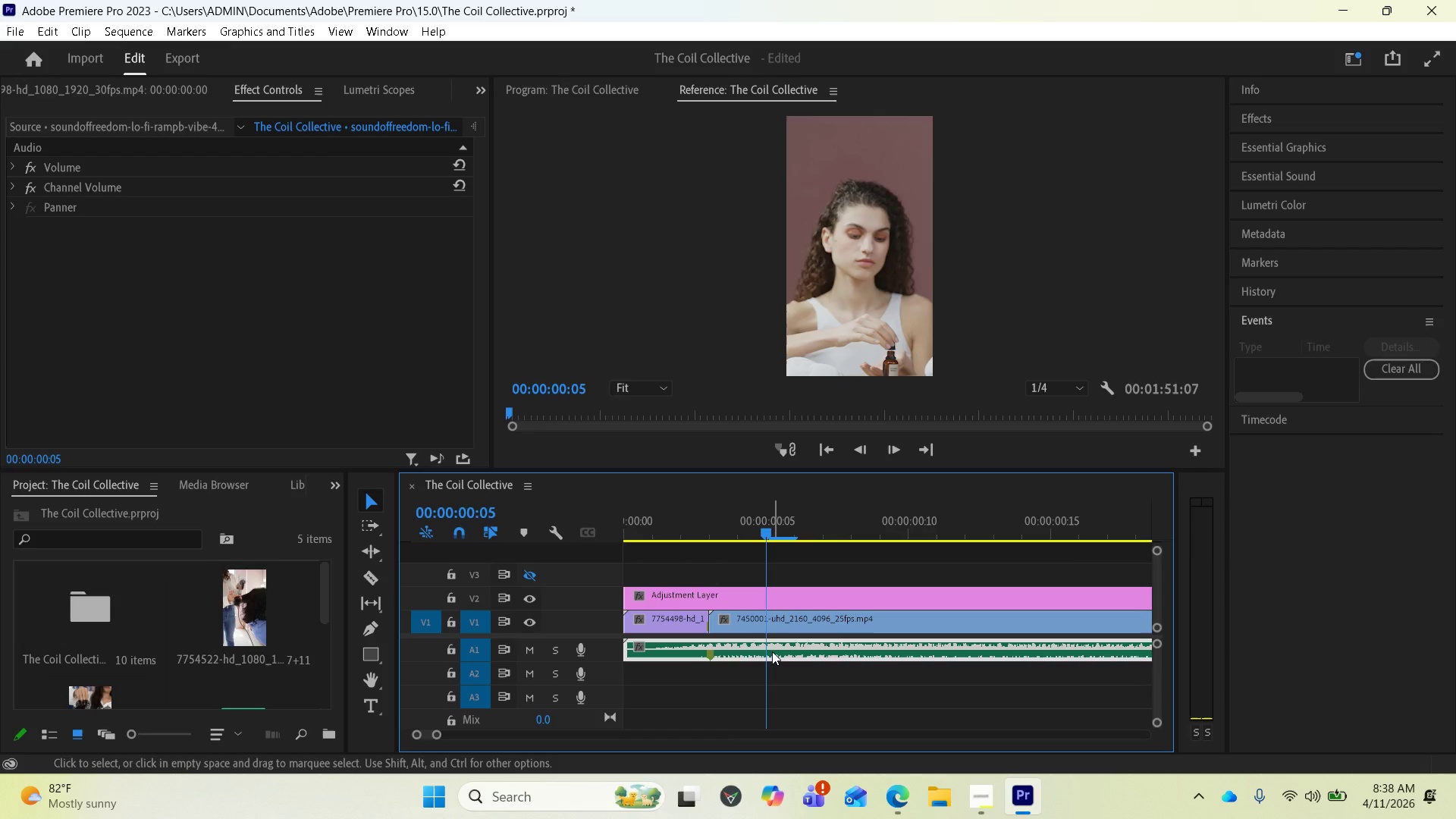 
hold_key(key=M, duration=1.25)
 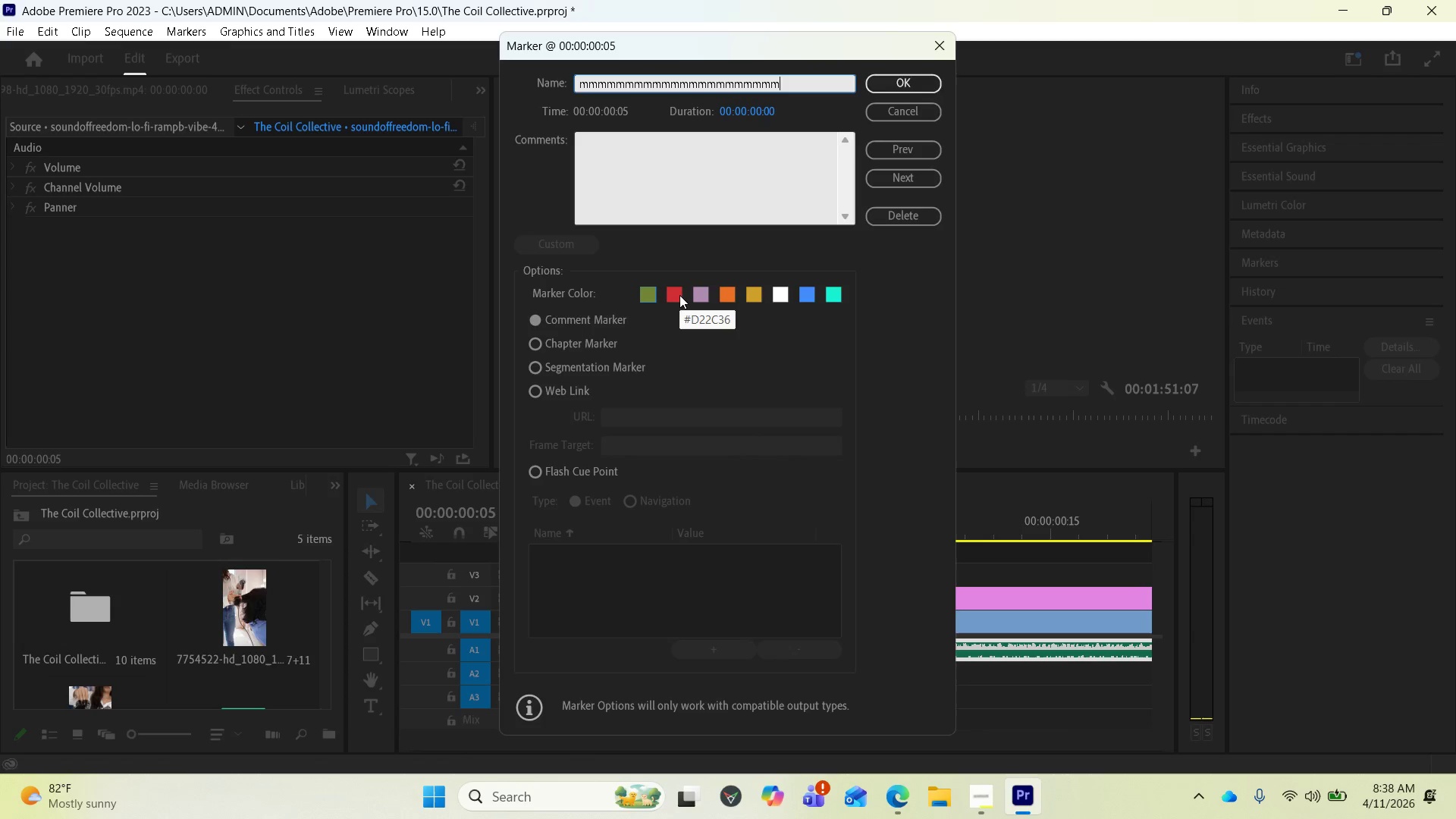 
left_click([676, 295])
 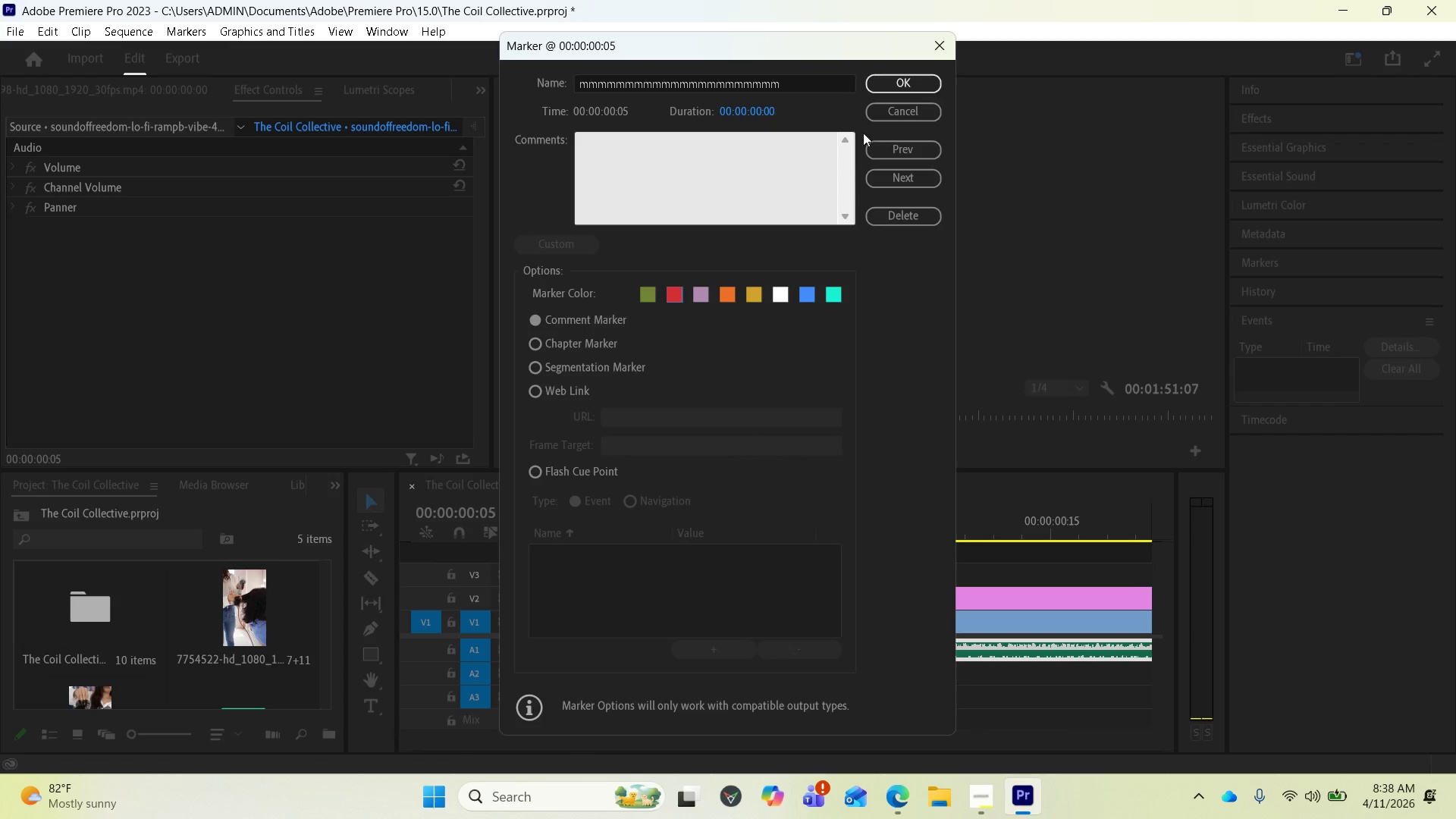 
left_click([891, 78])
 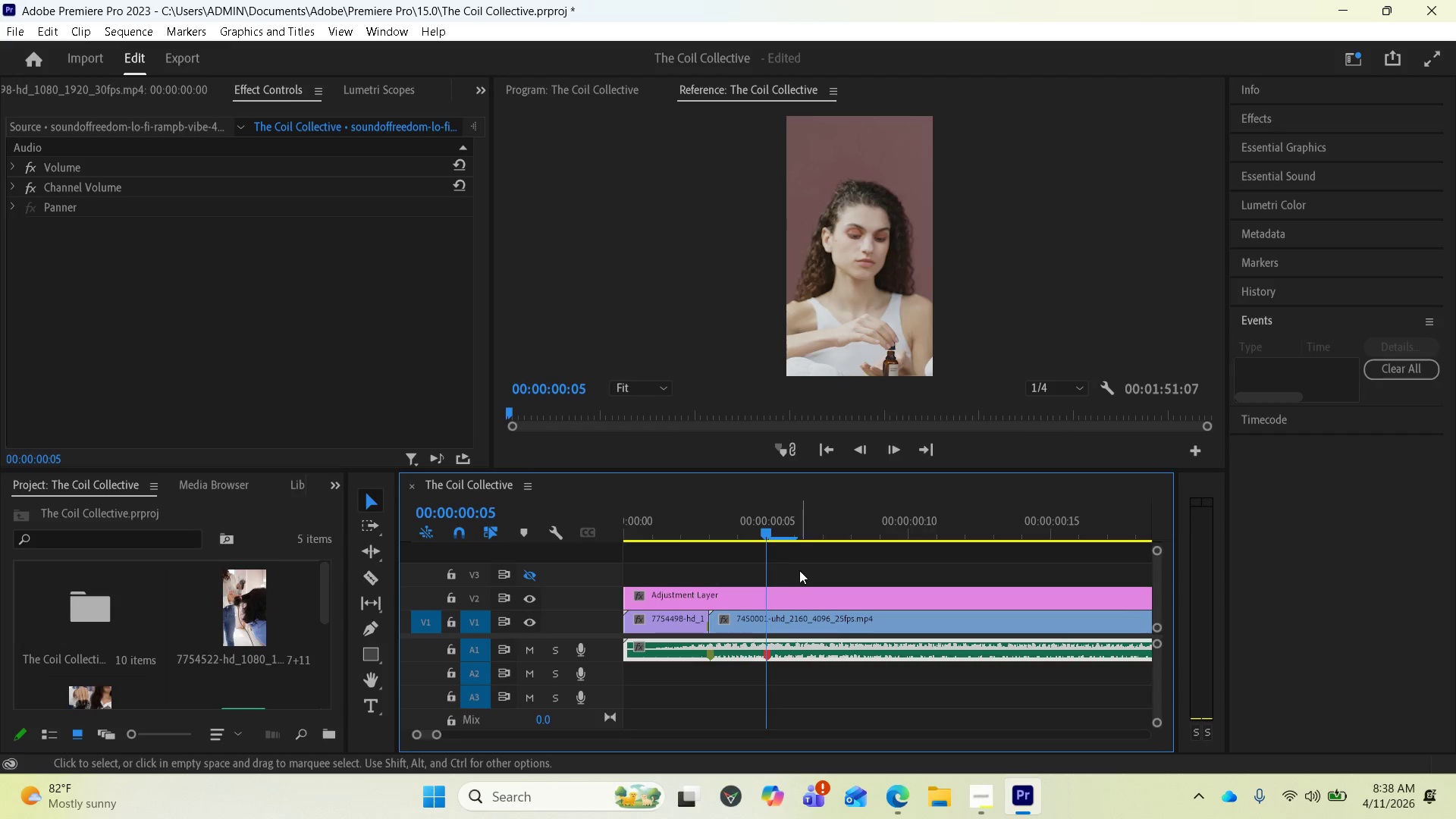 
mouse_move([755, 619])
 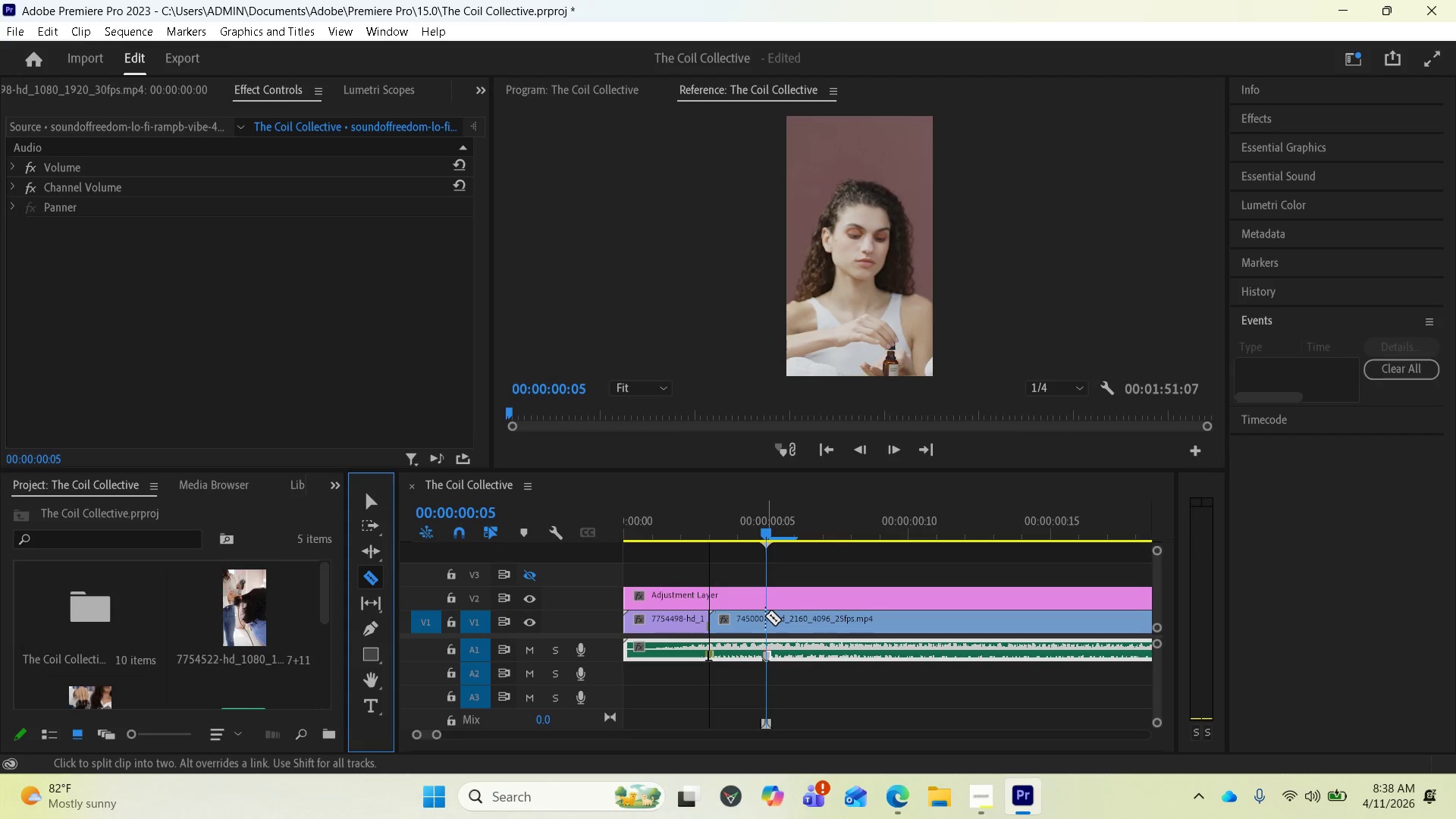 
left_click([765, 616])
 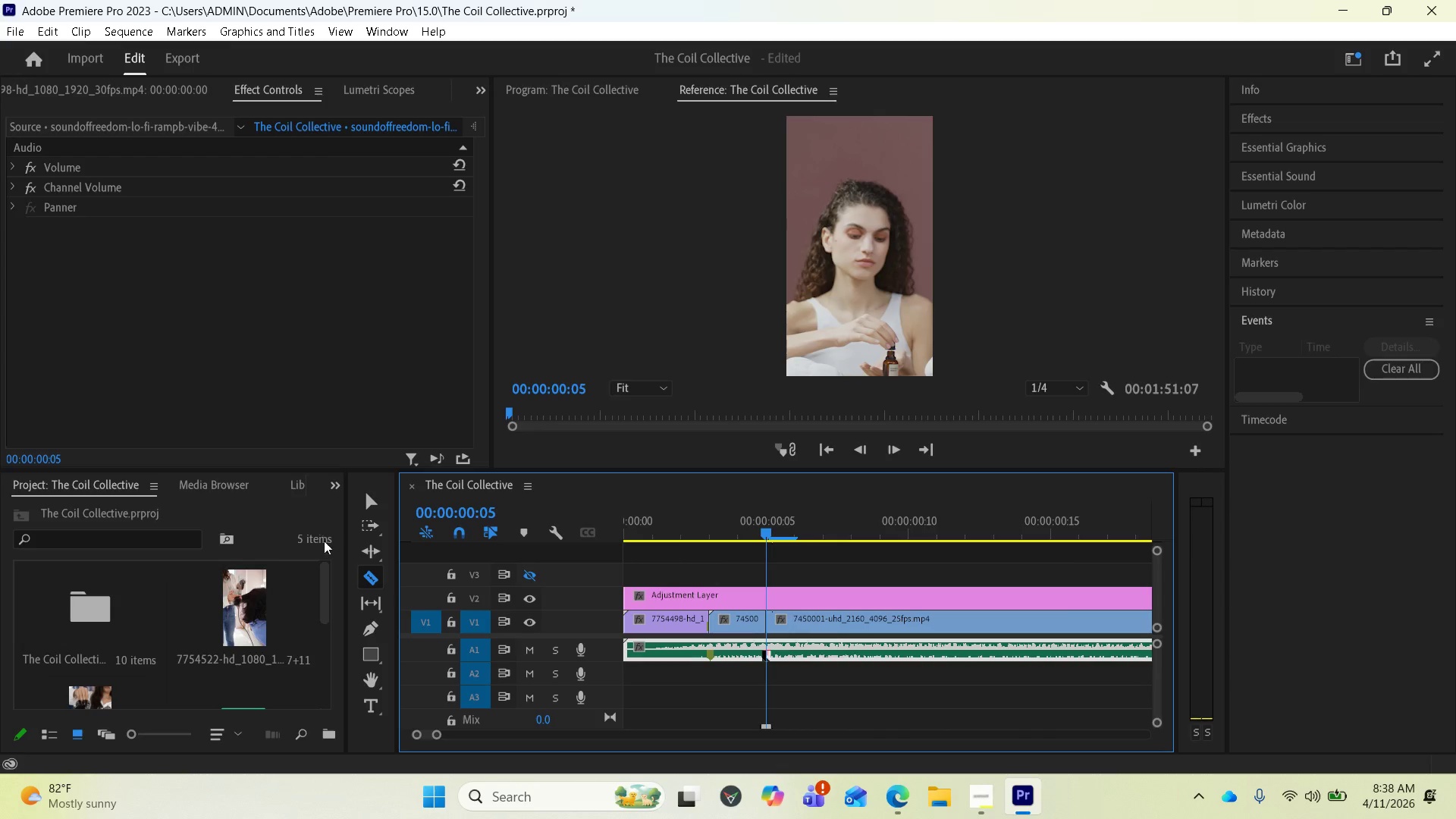 
left_click([362, 498])
 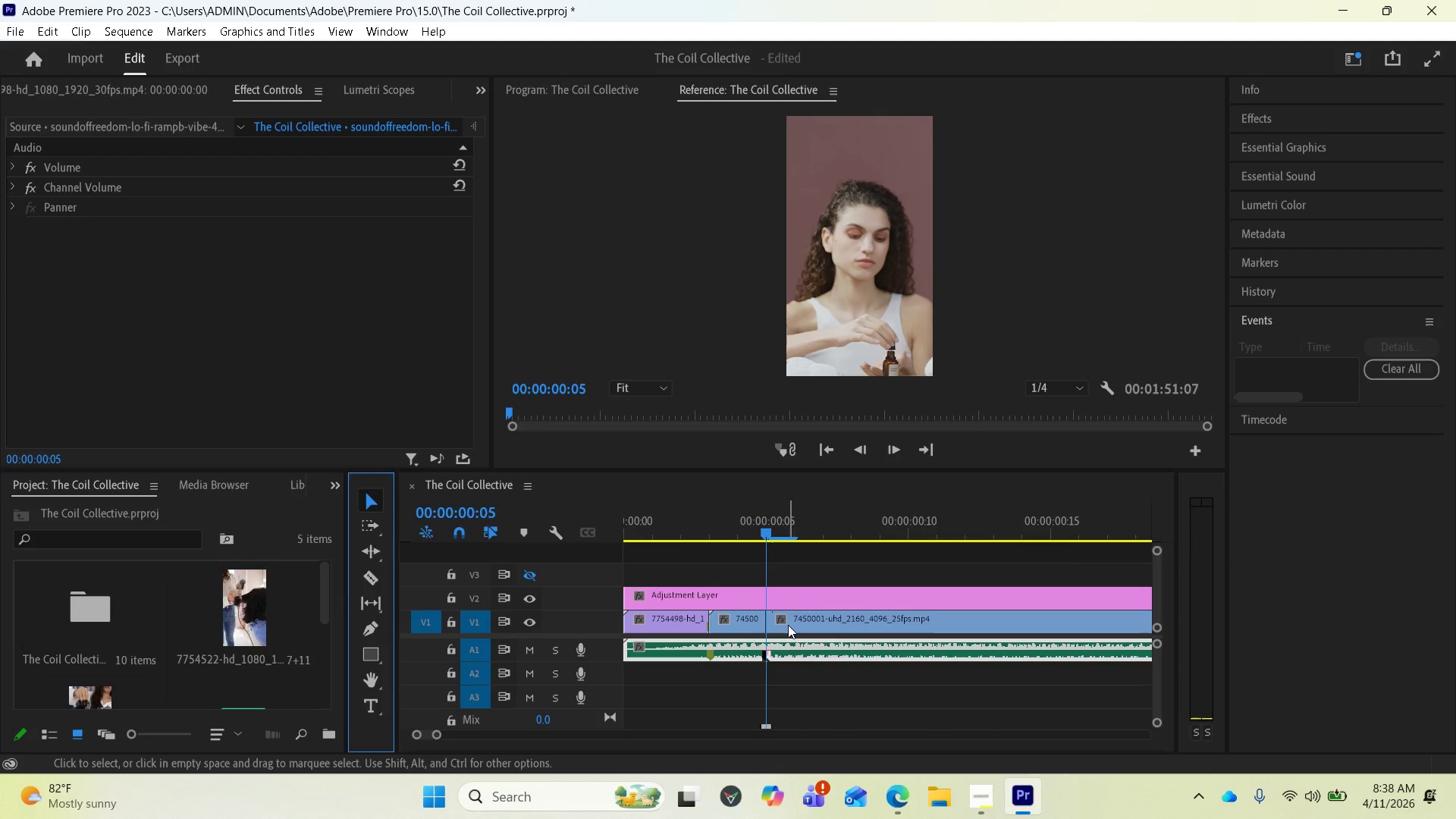 
left_click([799, 623])
 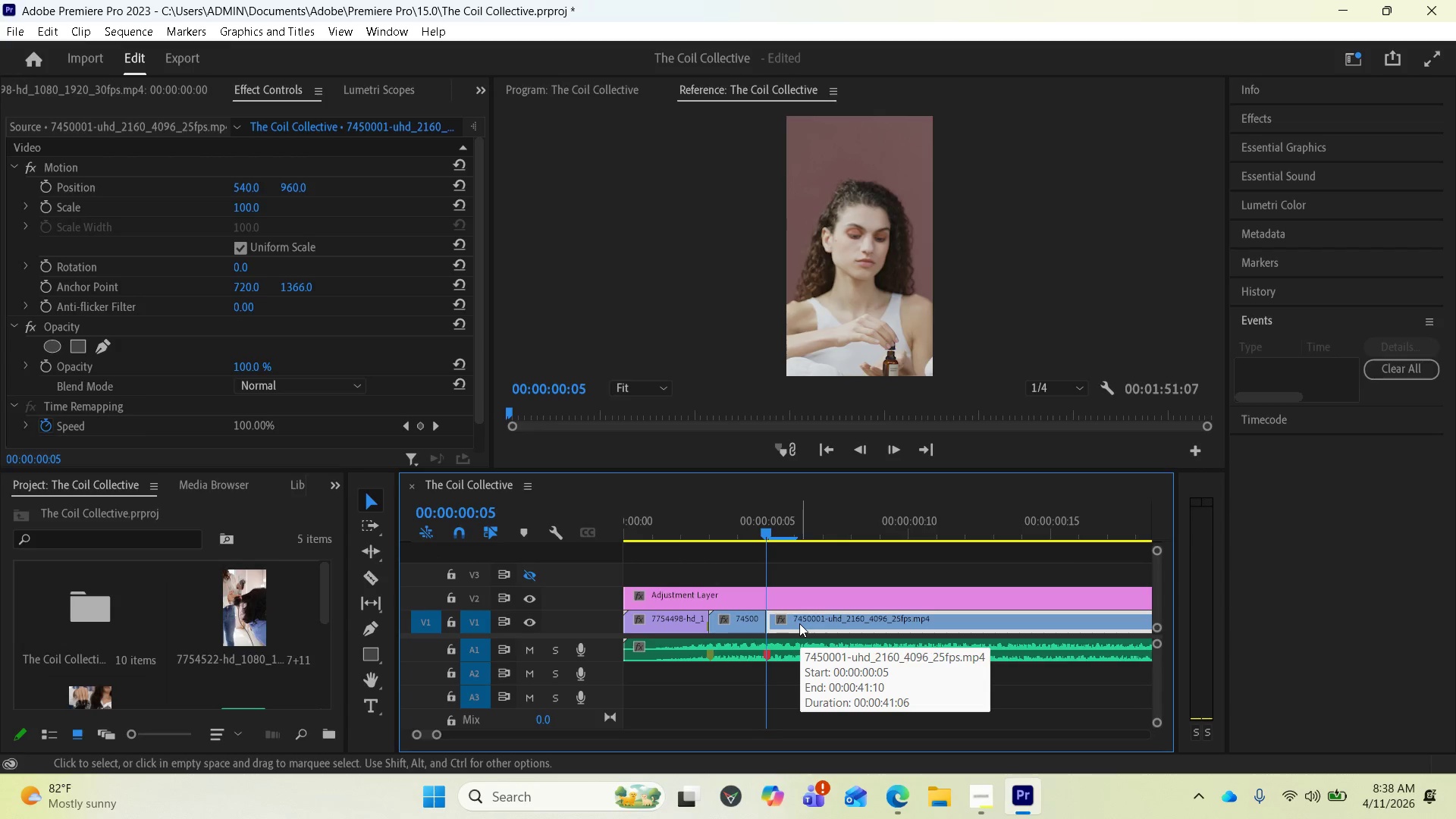 
key(Delete)
 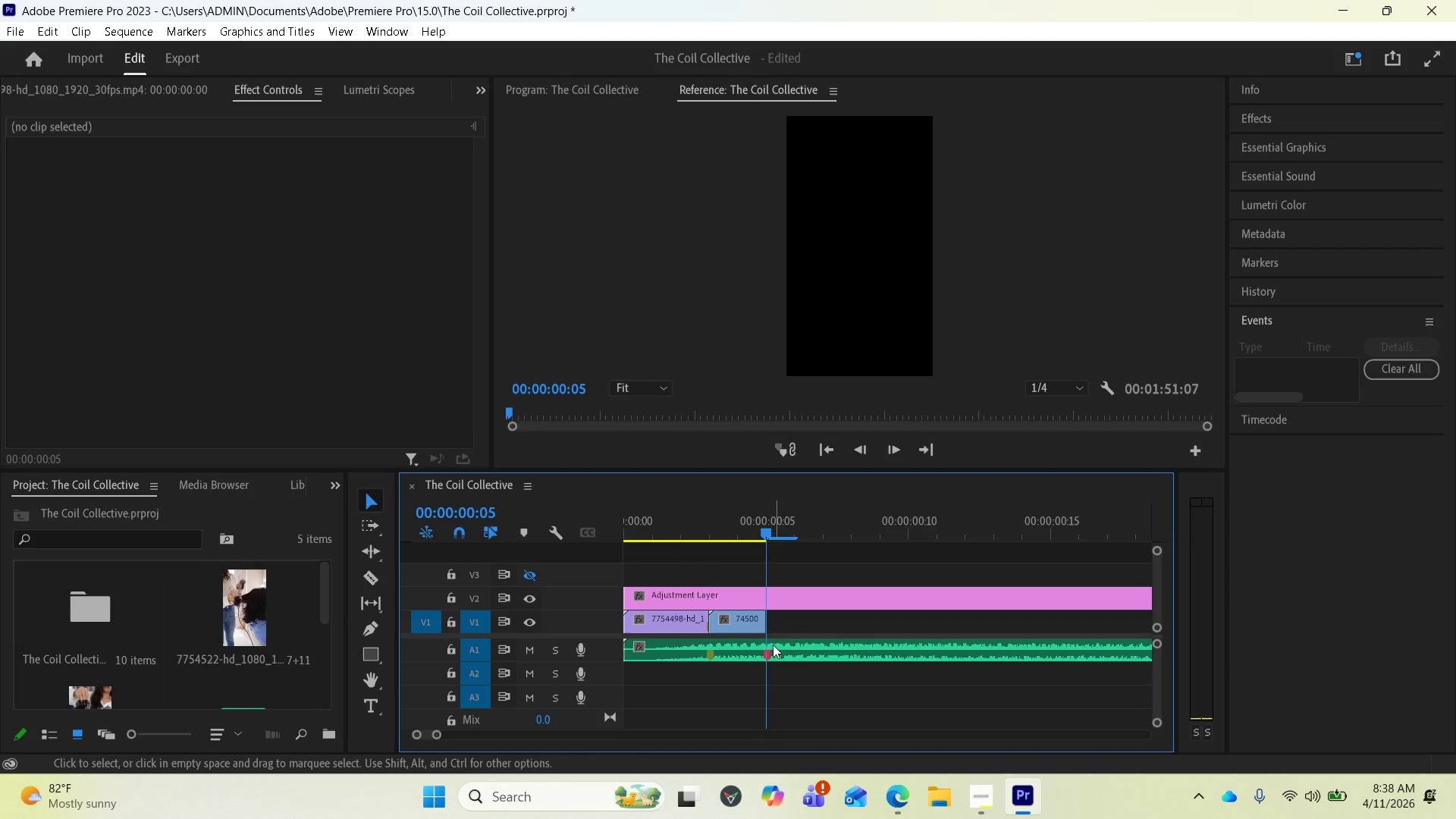 
left_click([767, 654])
 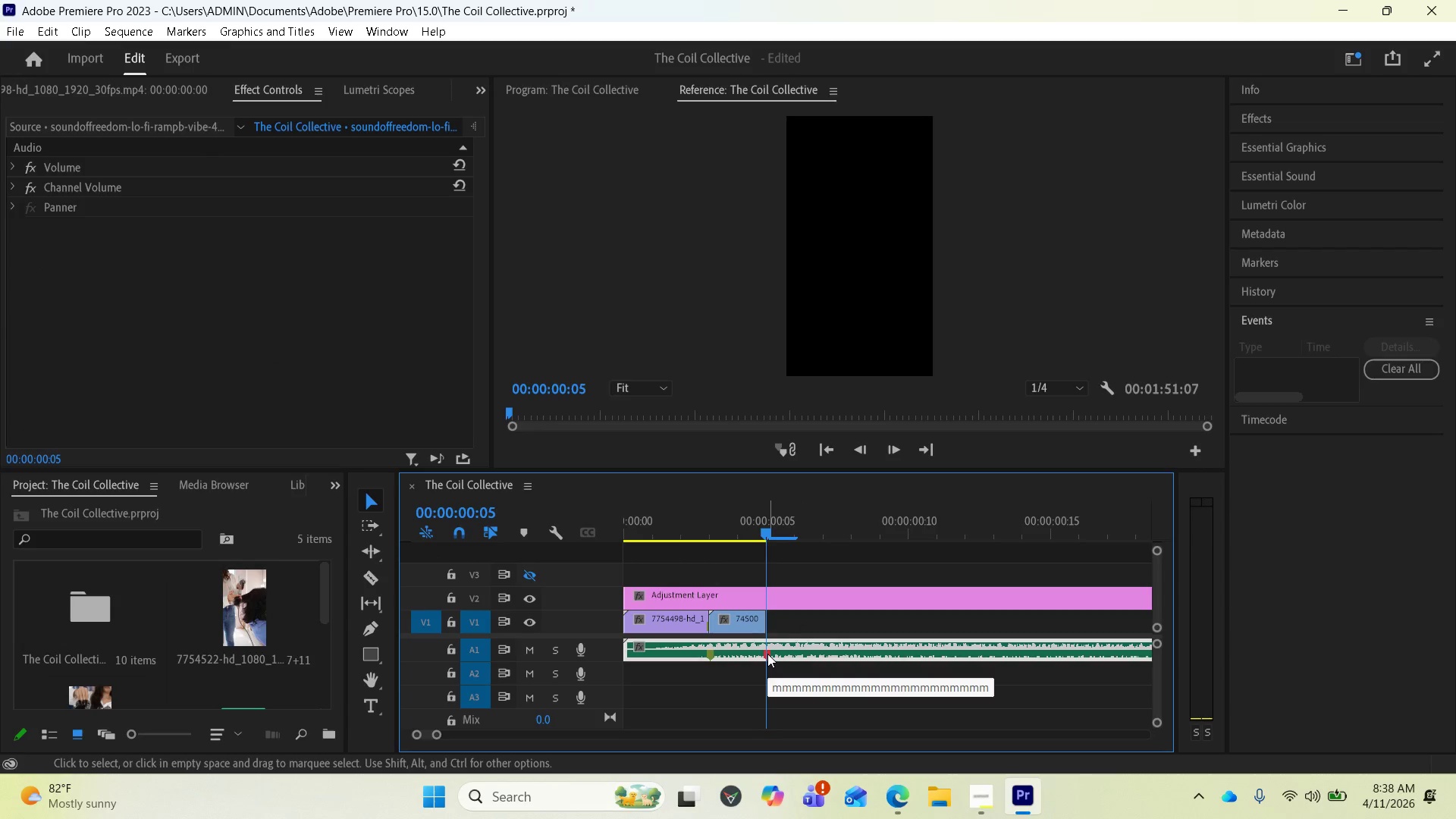 
hold_key(key=AltLeft, duration=0.84)
 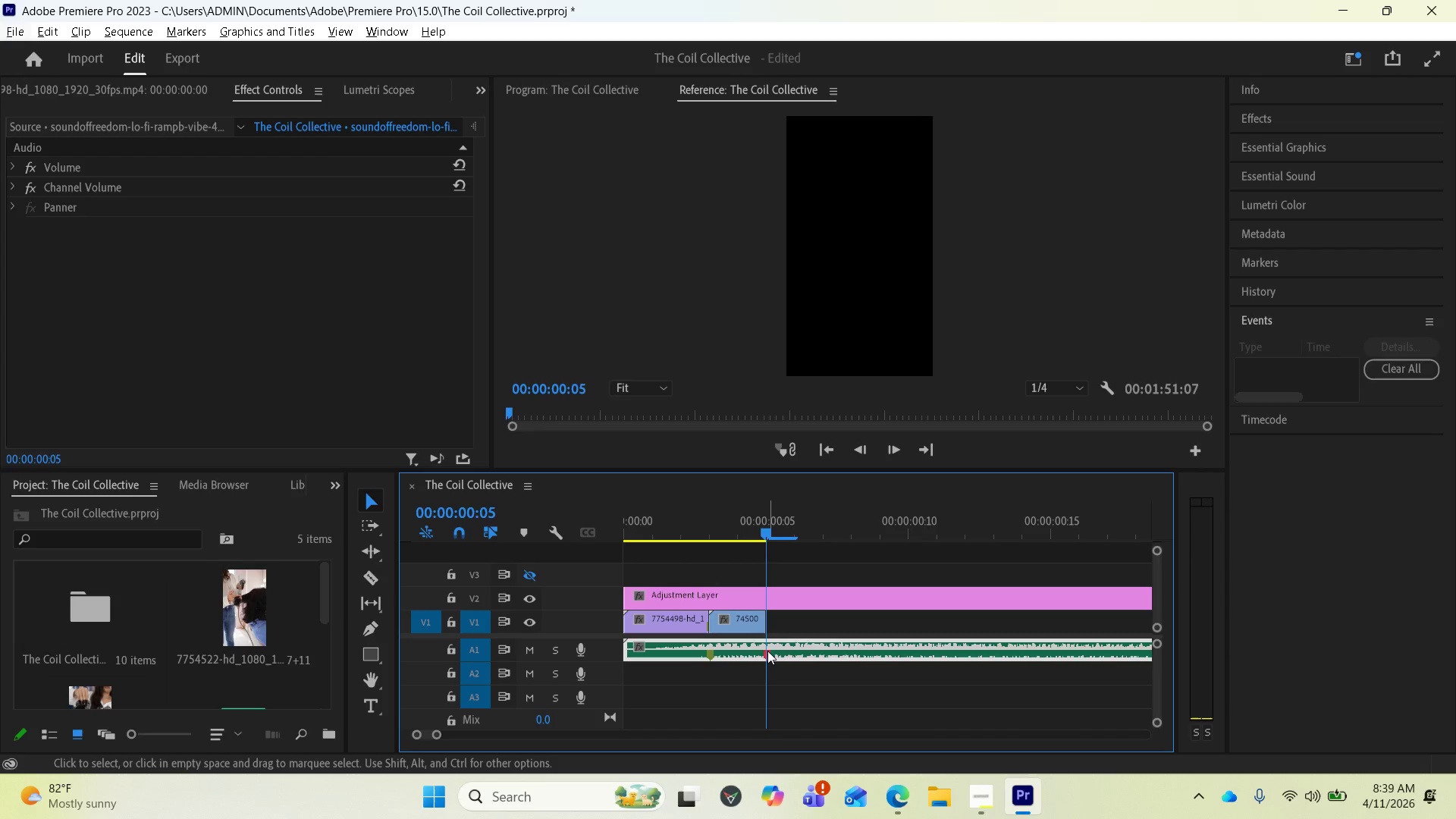 
left_click([767, 654])
 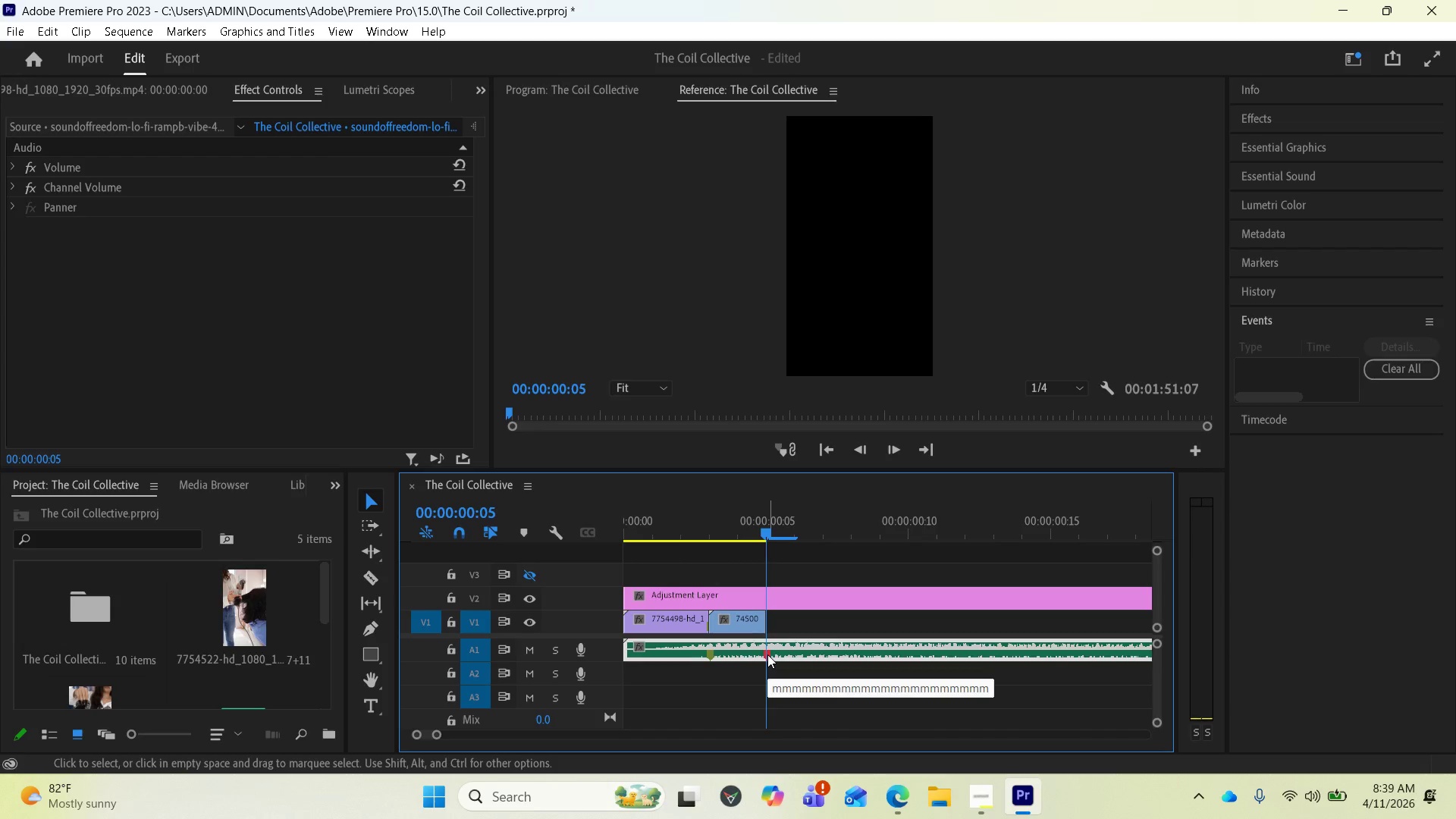 
right_click([767, 654])
 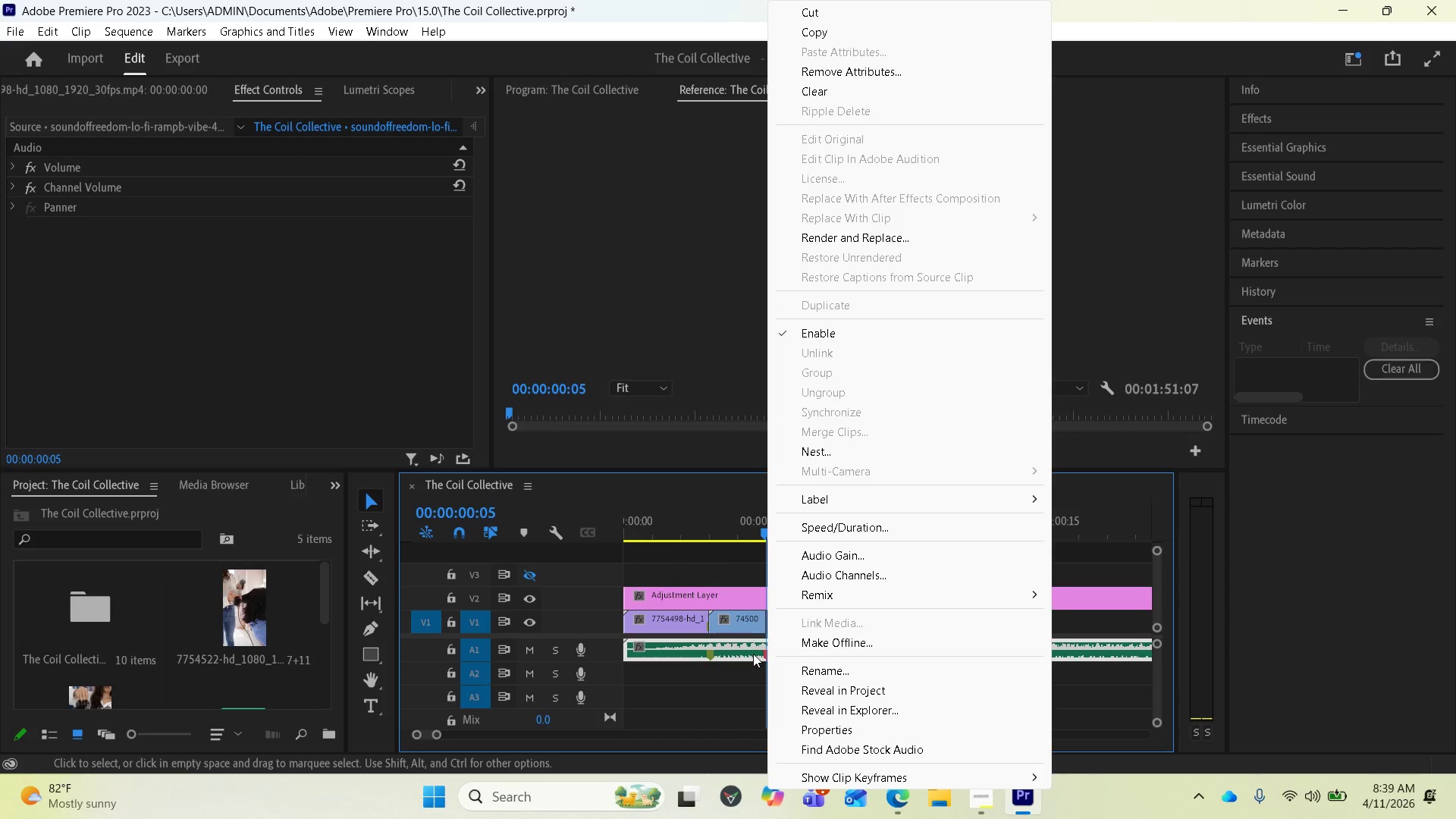 
left_click([761, 651])
 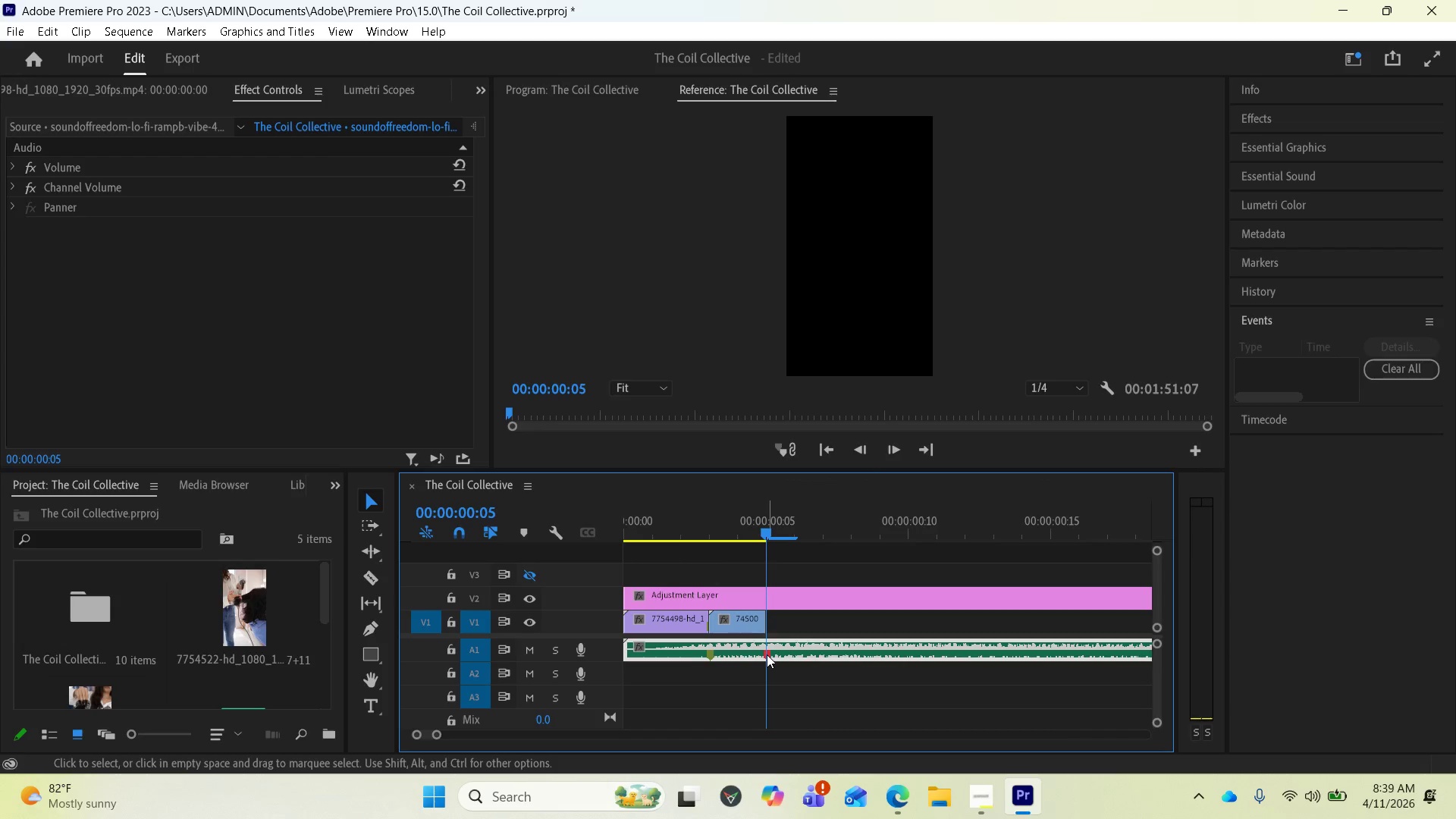 
left_click([767, 654])
 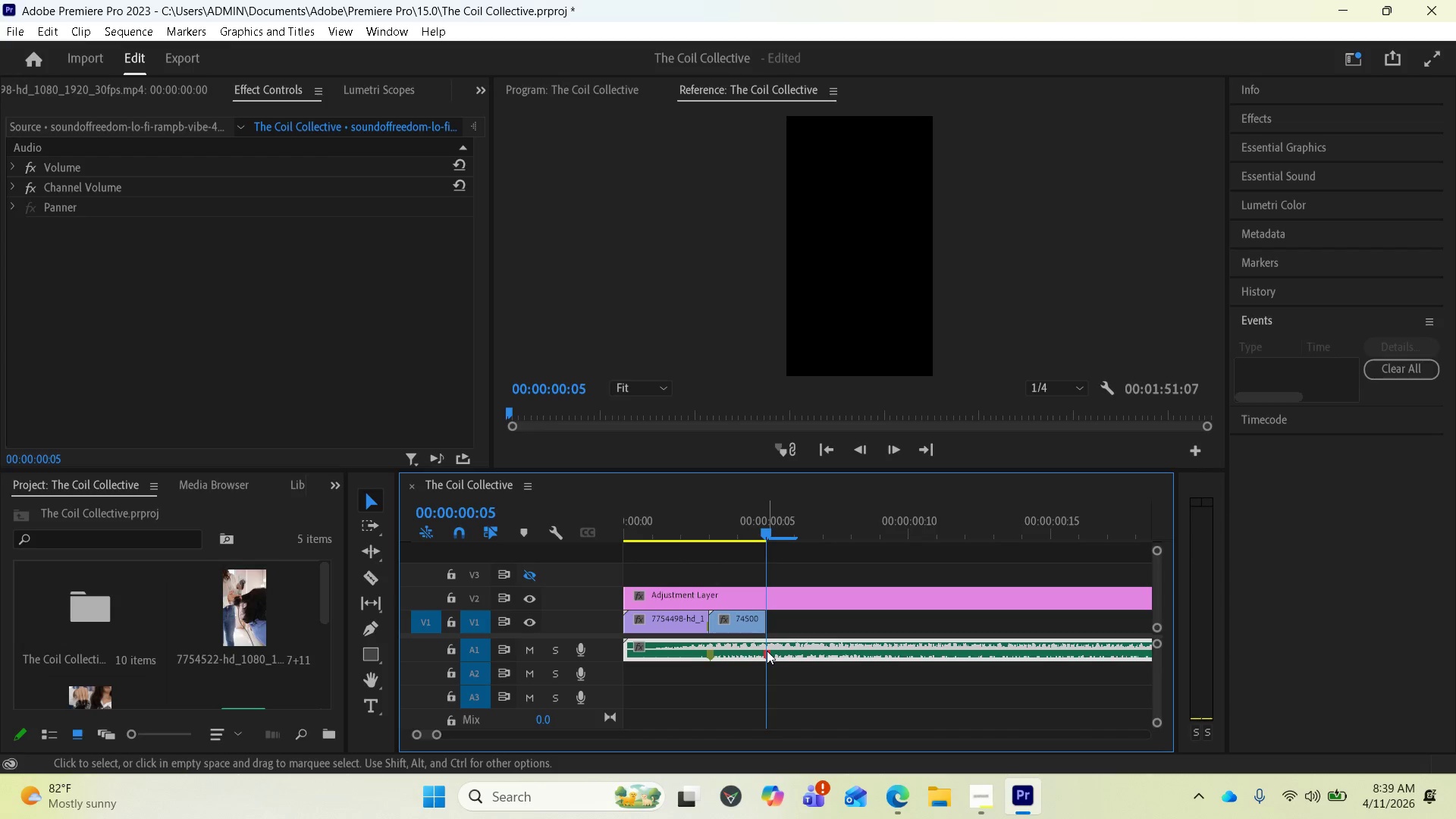 
left_click([767, 651])
 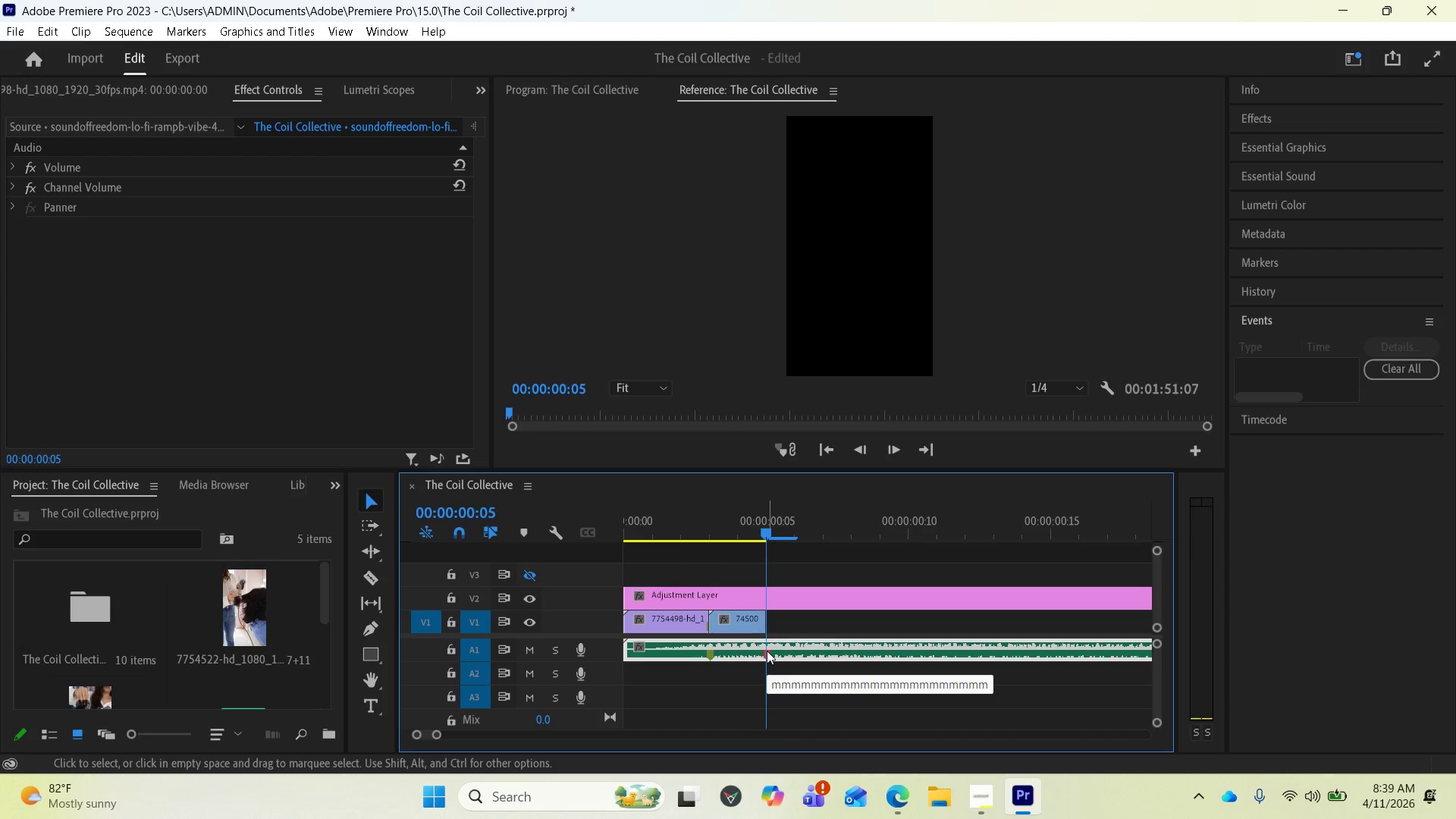 
key(M)
 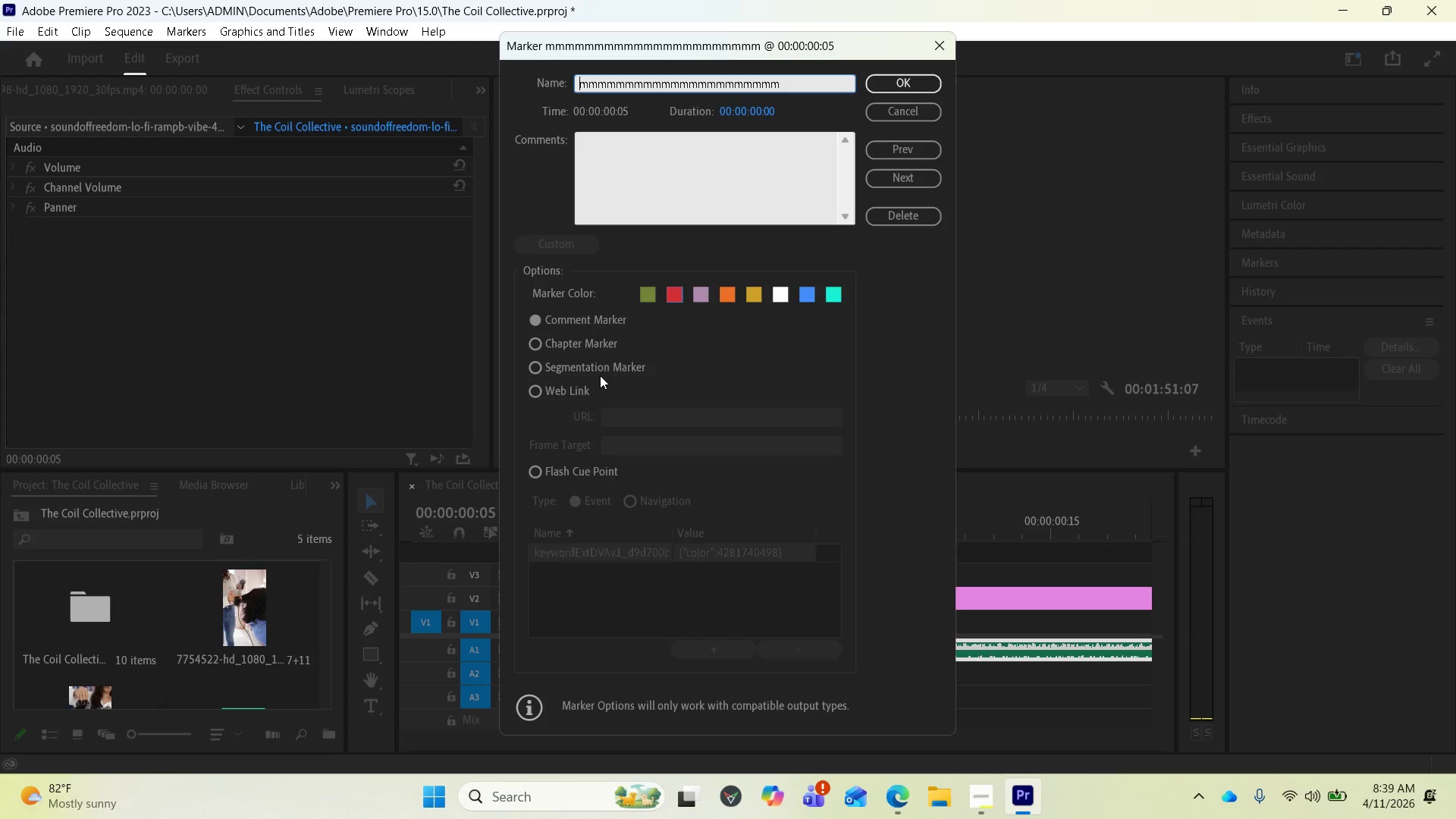 
wait(14.2)
 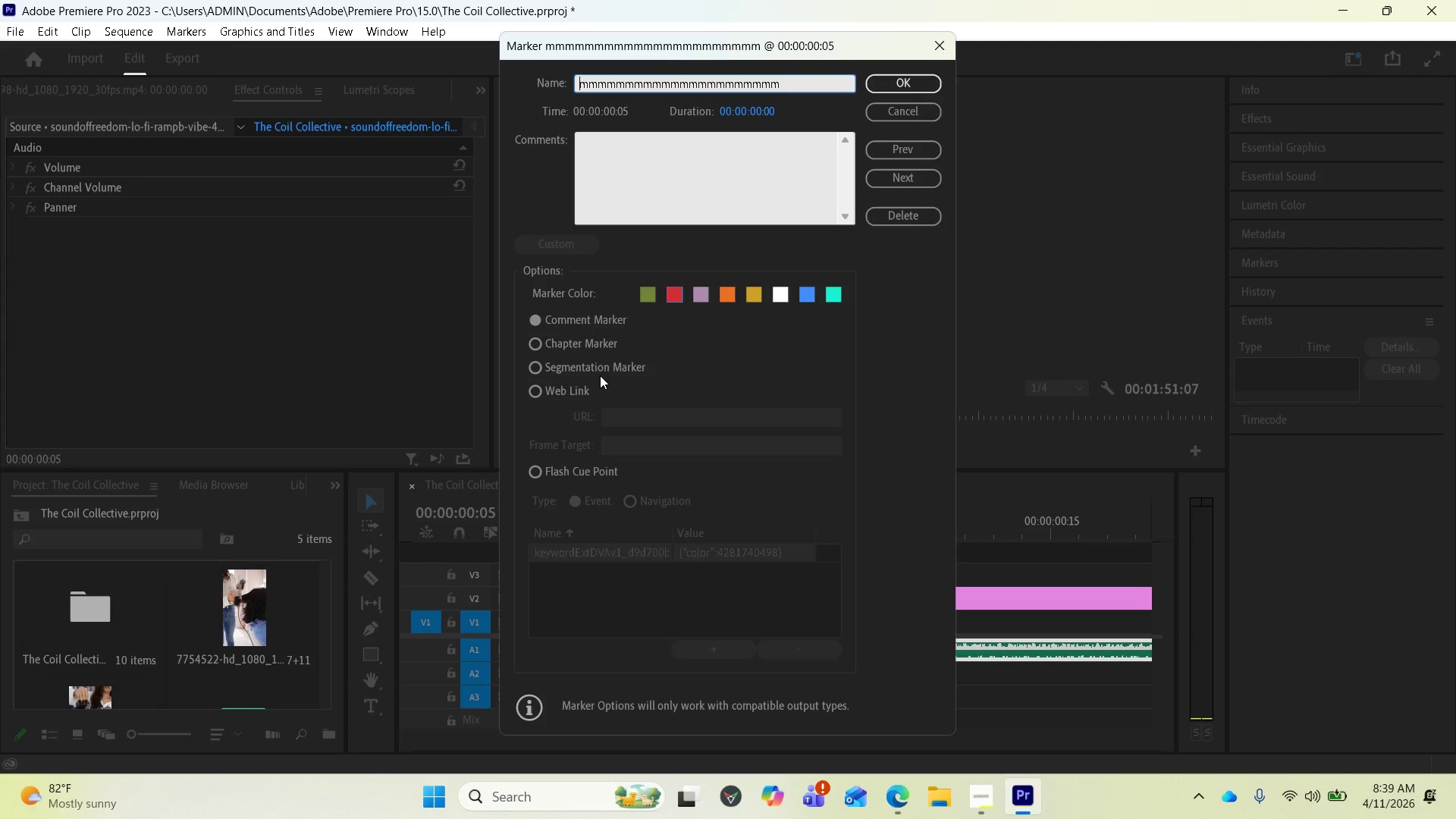 
left_click([903, 105])
 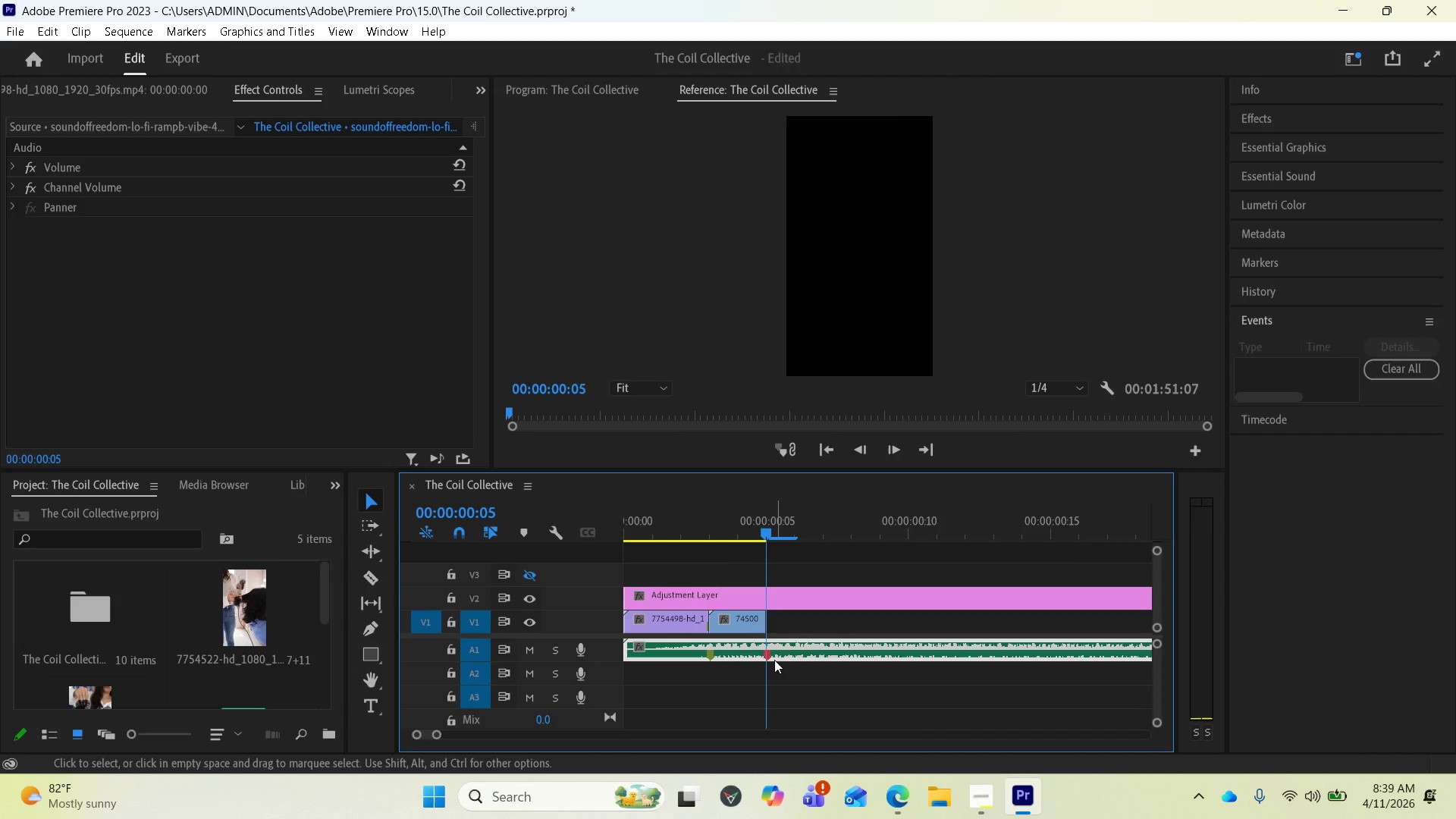 
left_click([767, 656])
 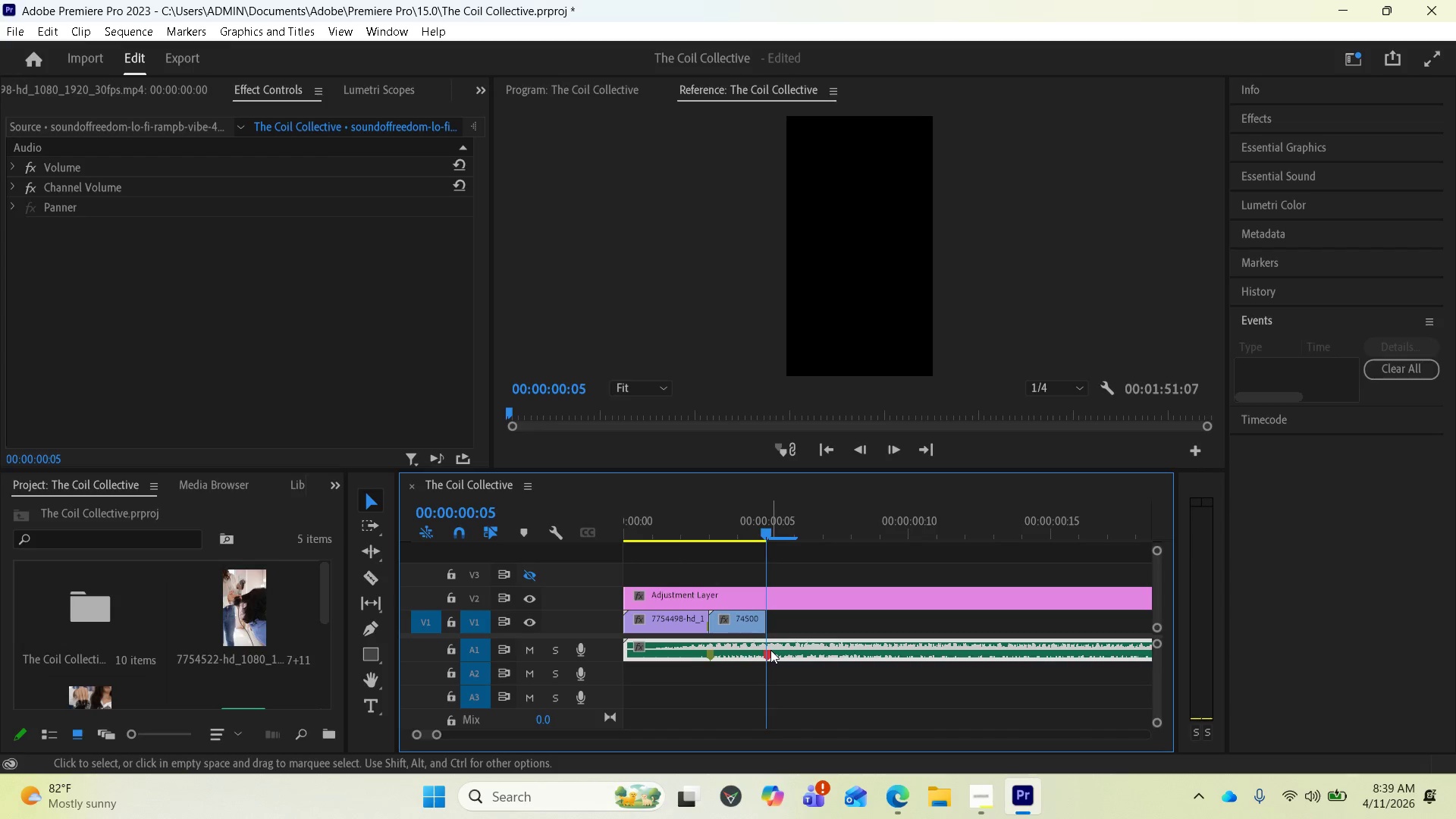 
key(M)
 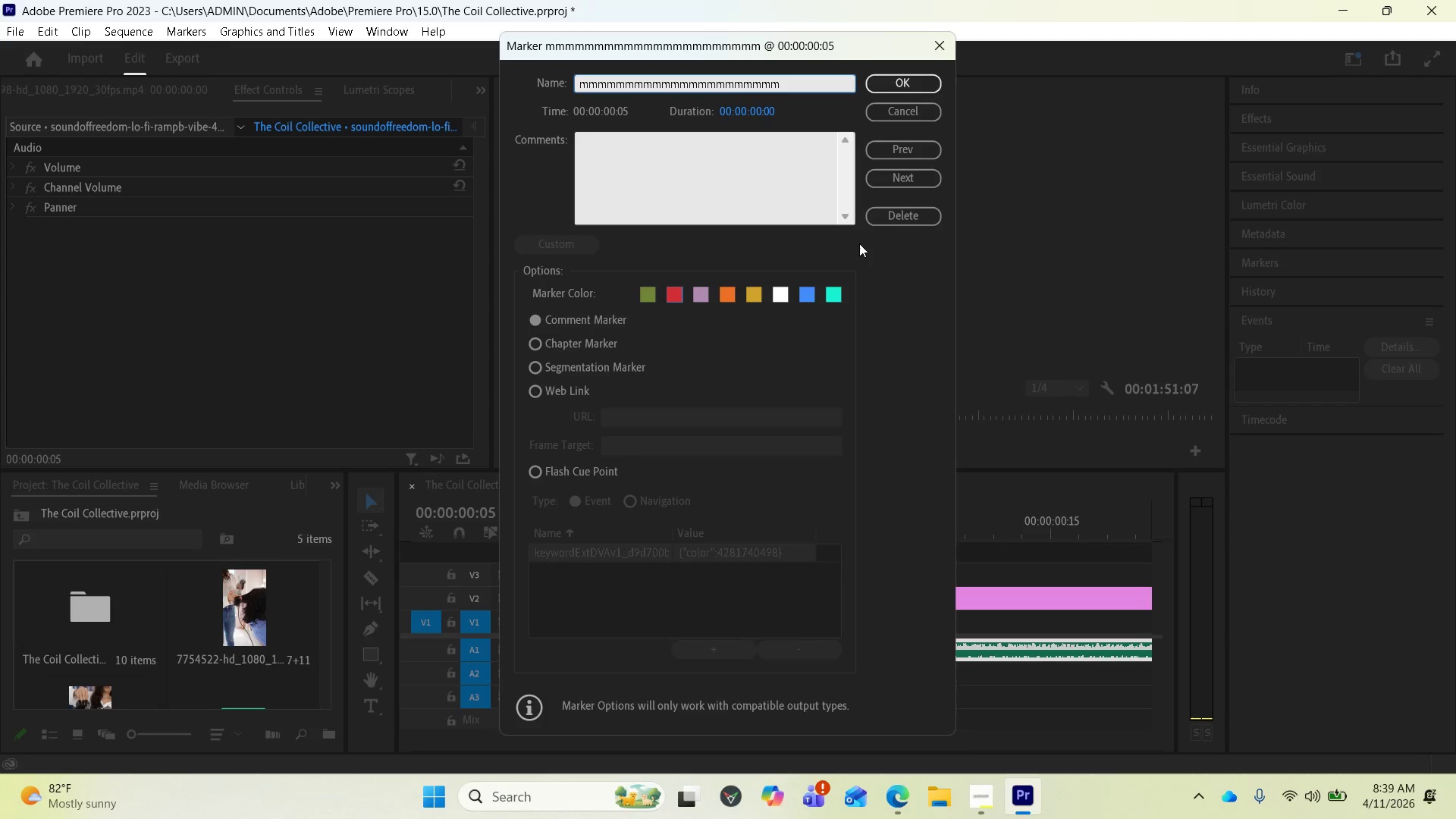 
left_click([900, 218])
 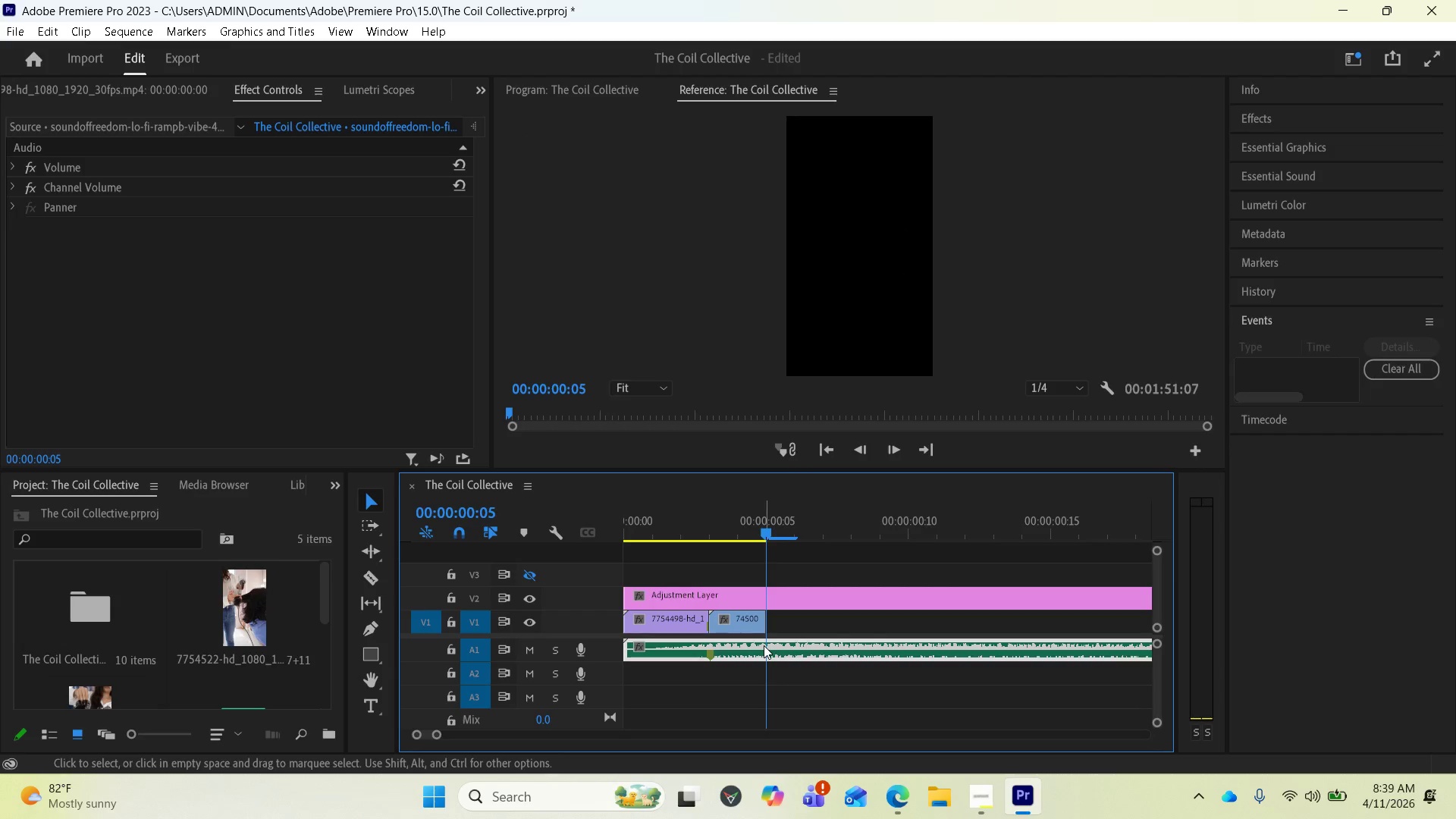 
key(M)
 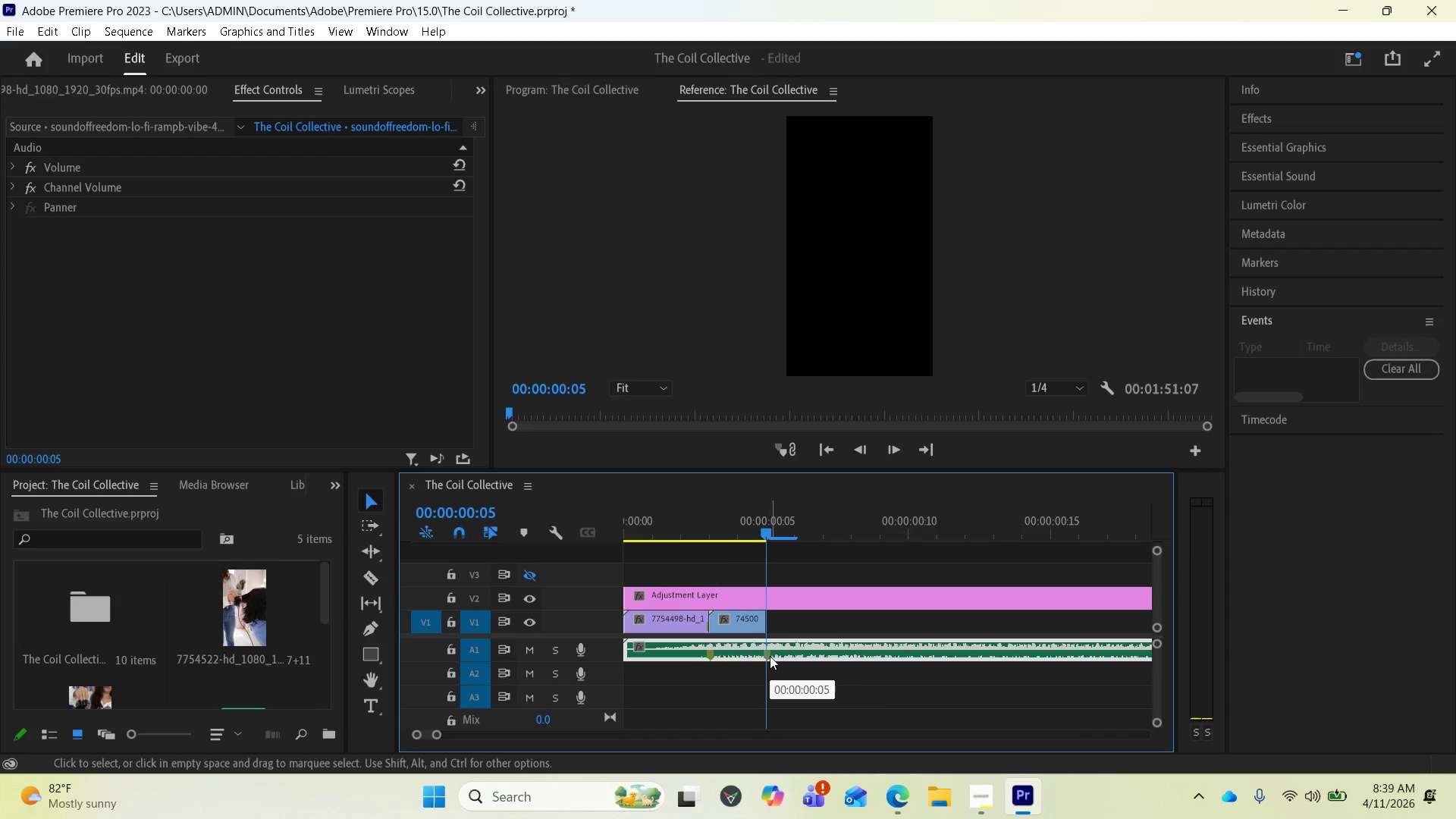 
hold_key(key=ControlLeft, duration=0.72)
 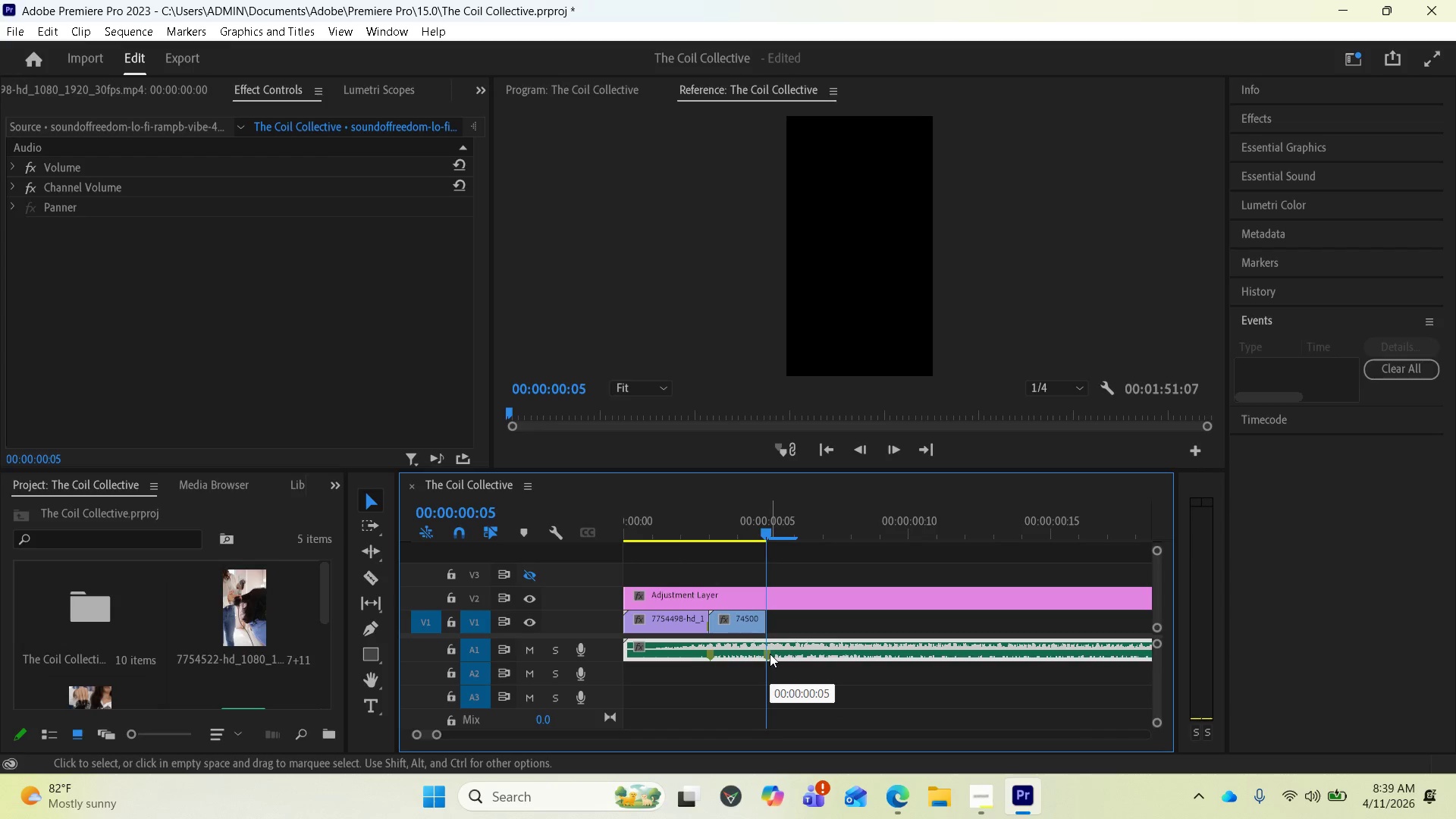 
hold_key(key=ControlLeft, duration=0.59)
 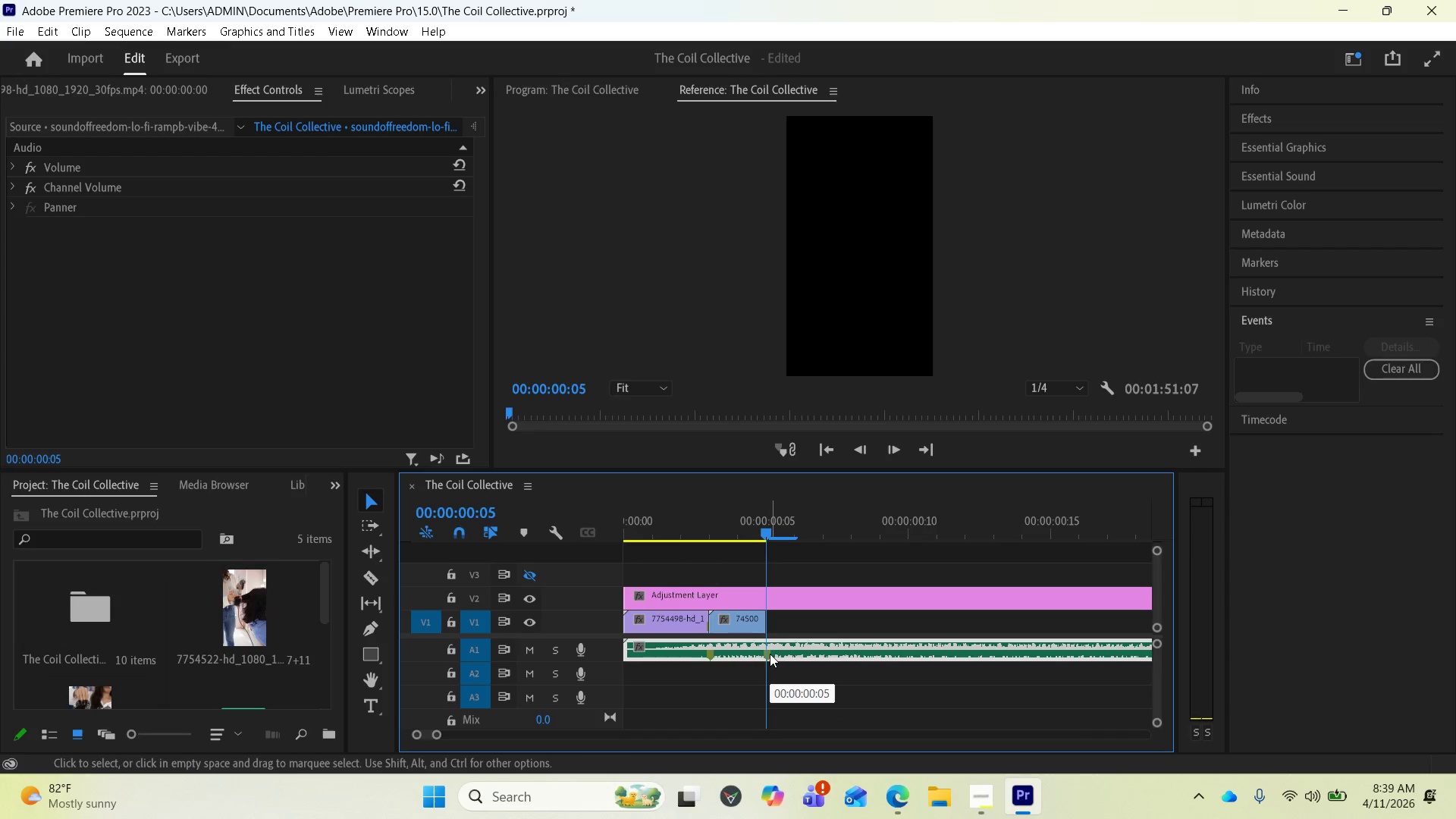 
hold_key(key=M, duration=0.34)
 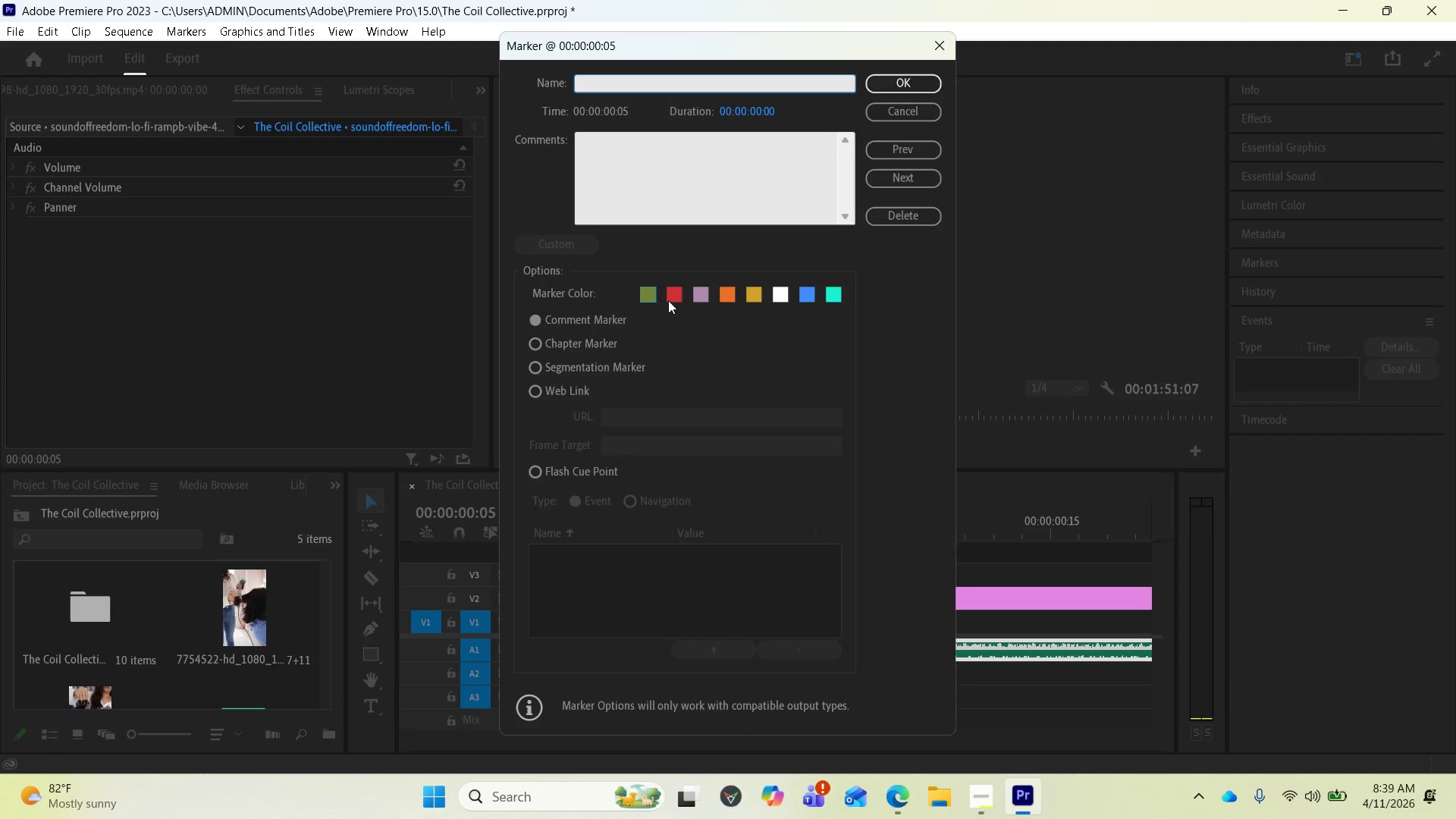 
left_click([670, 292])
 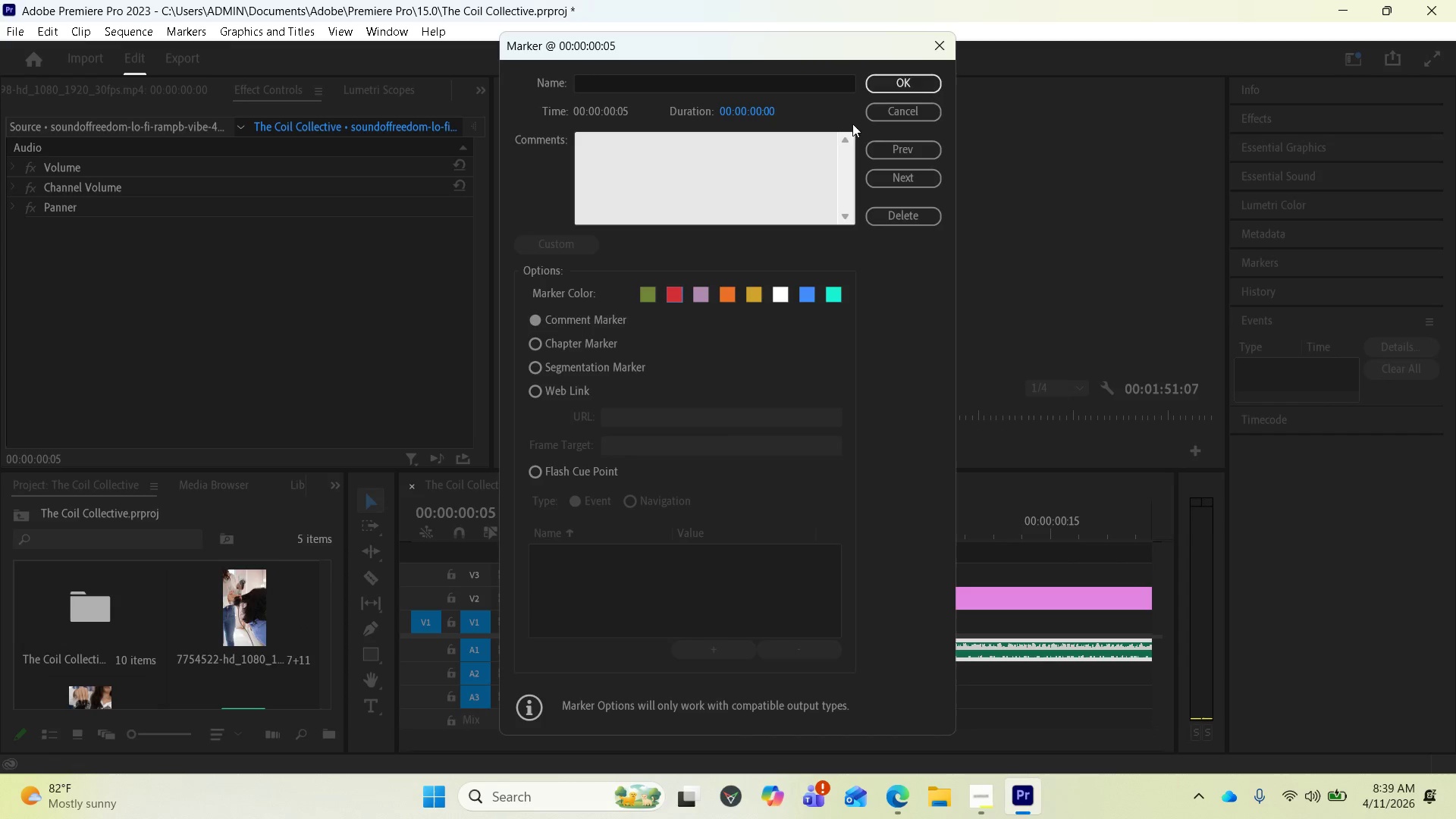 
left_click([905, 77])
 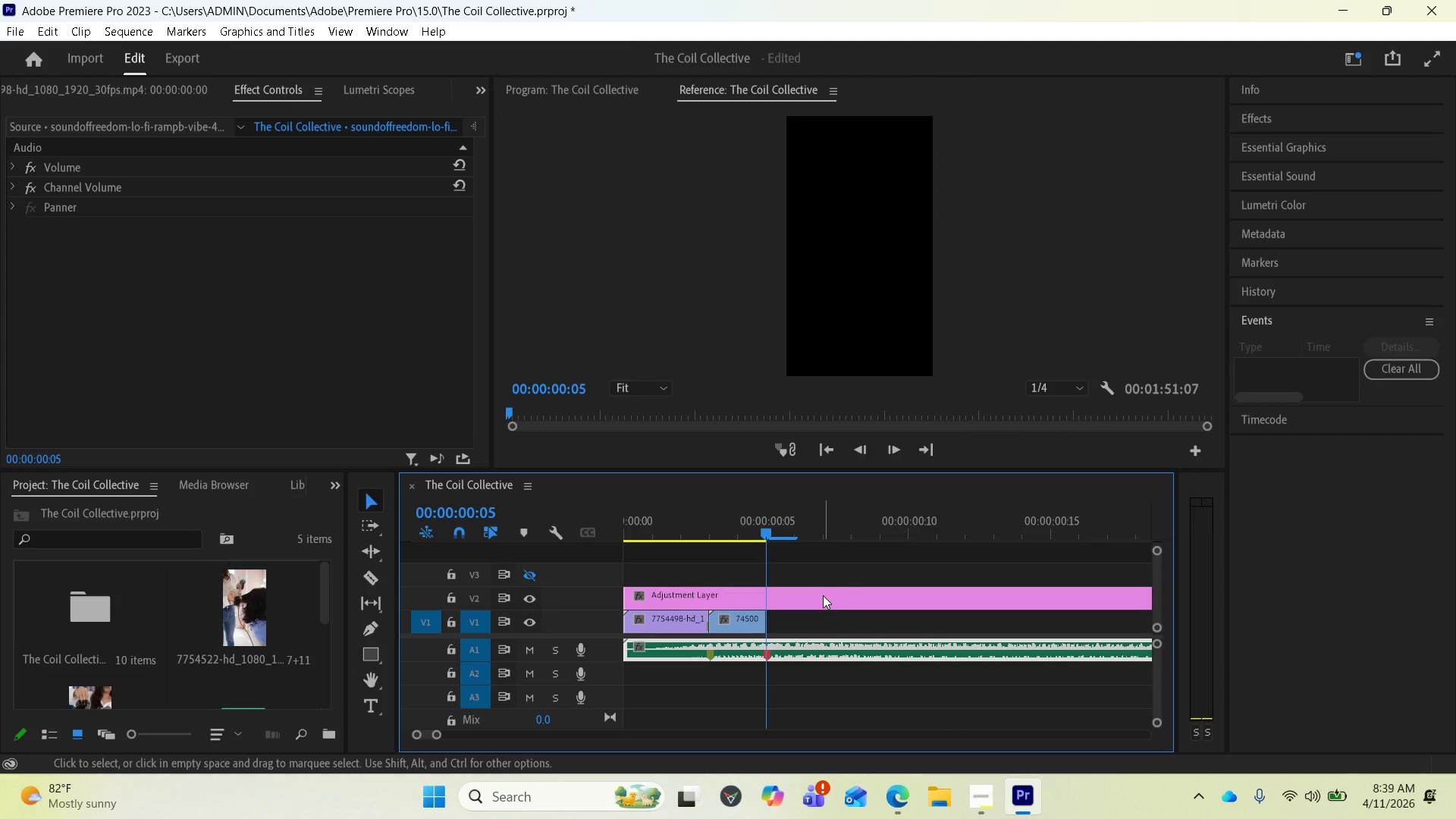 
scroll: coordinate [899, 619], scroll_direction: down, amount: 3.0
 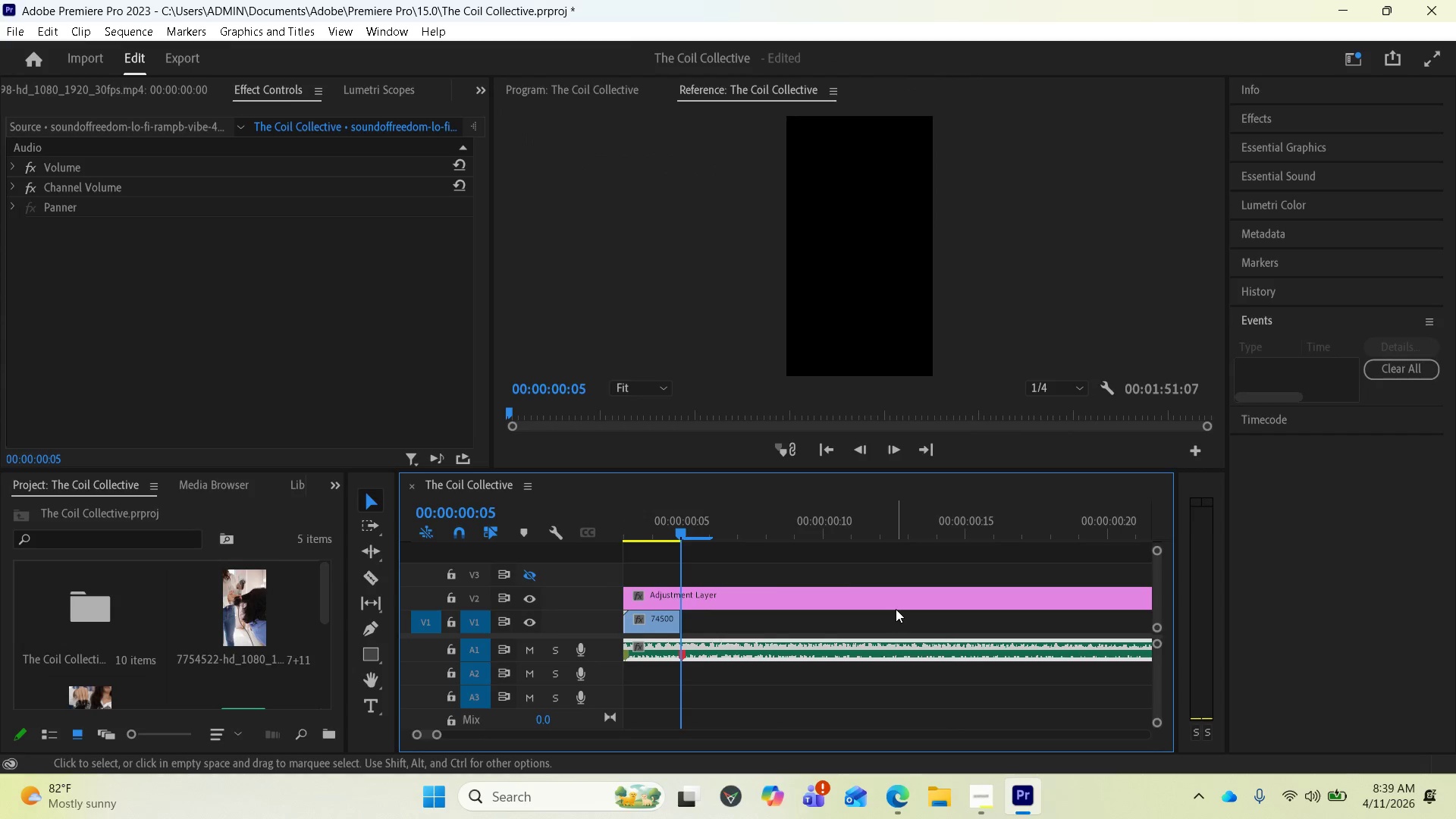 
key(Minus)
 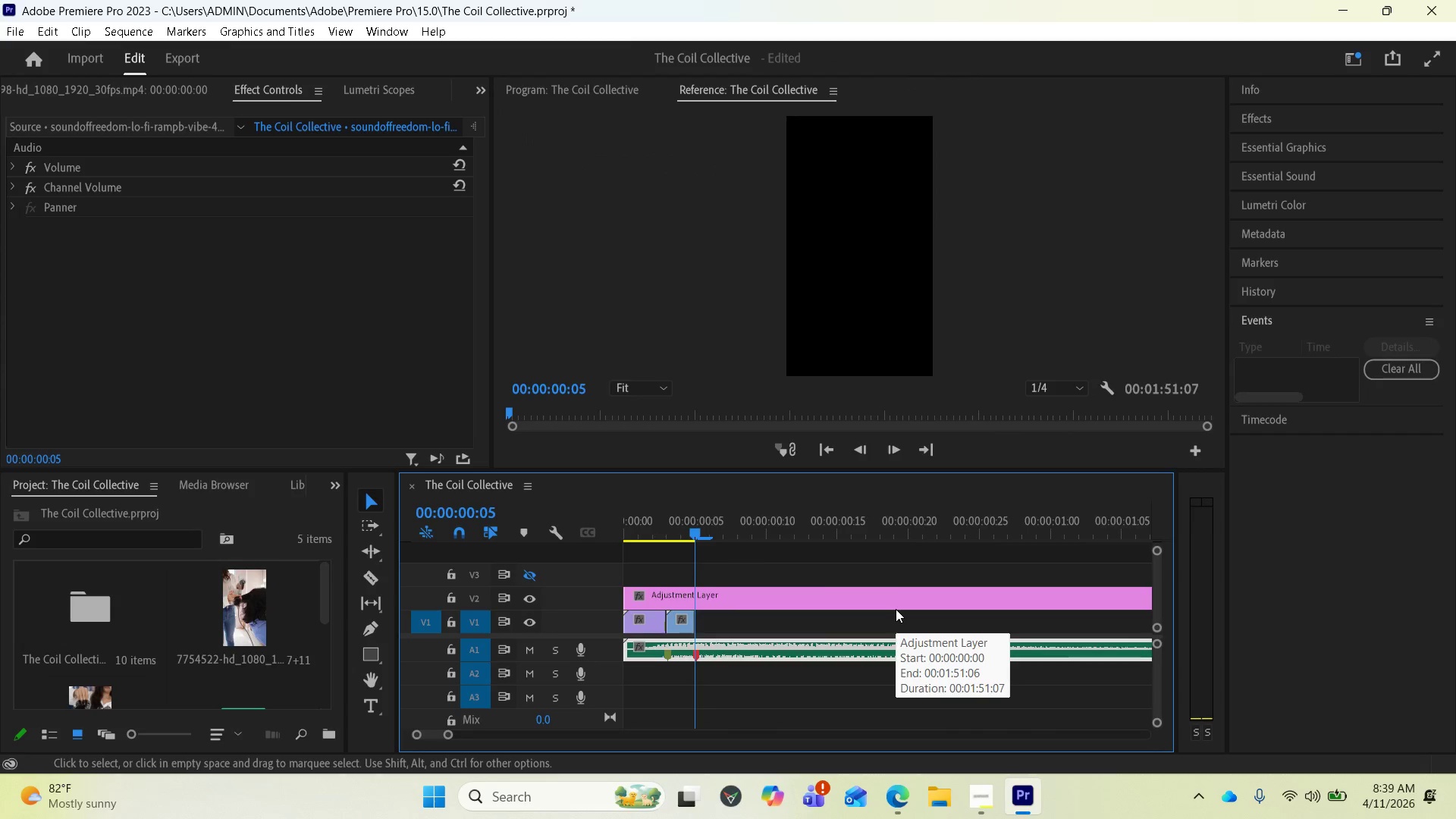 
key(Minus)
 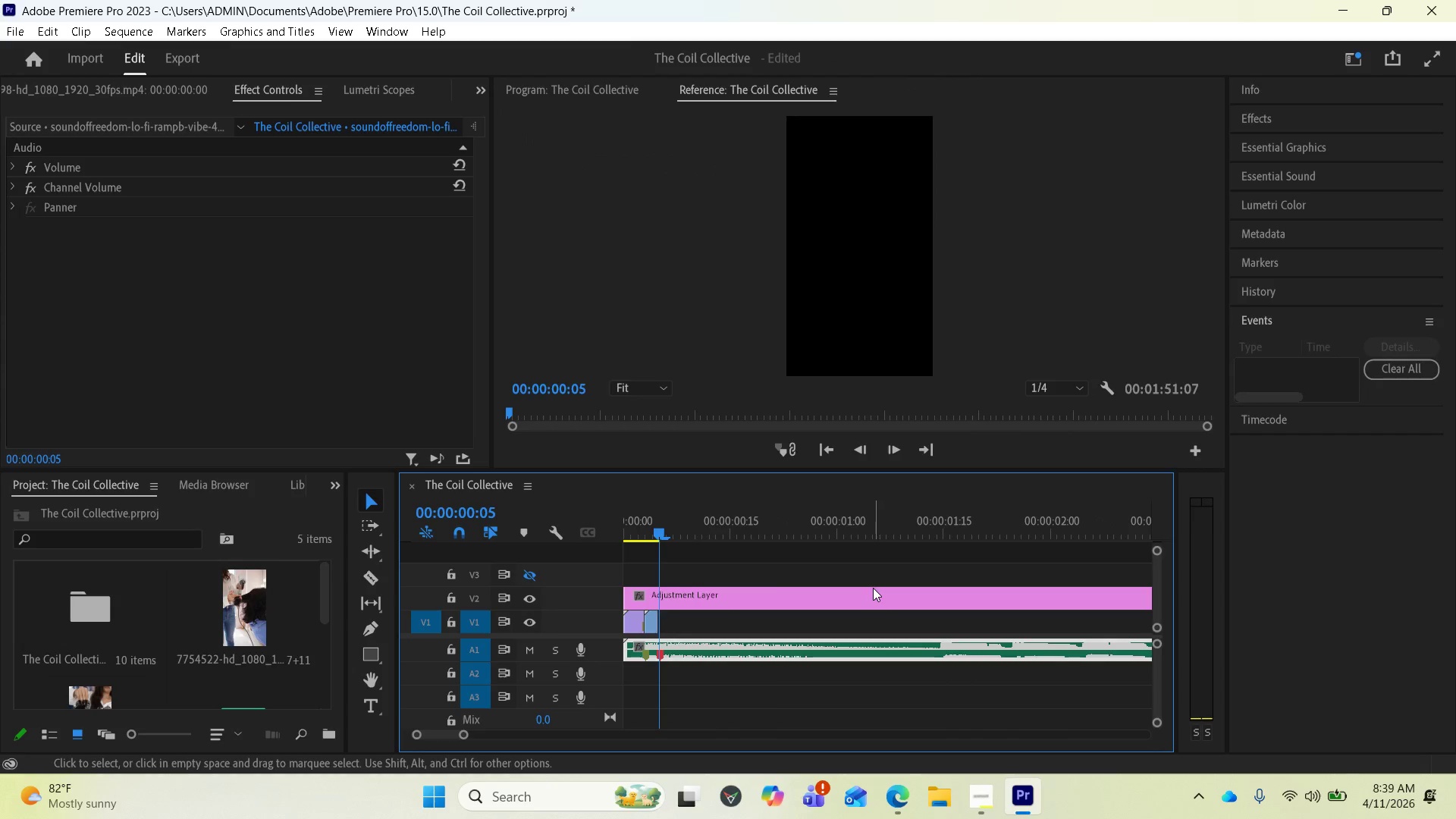 
key(Minus)
 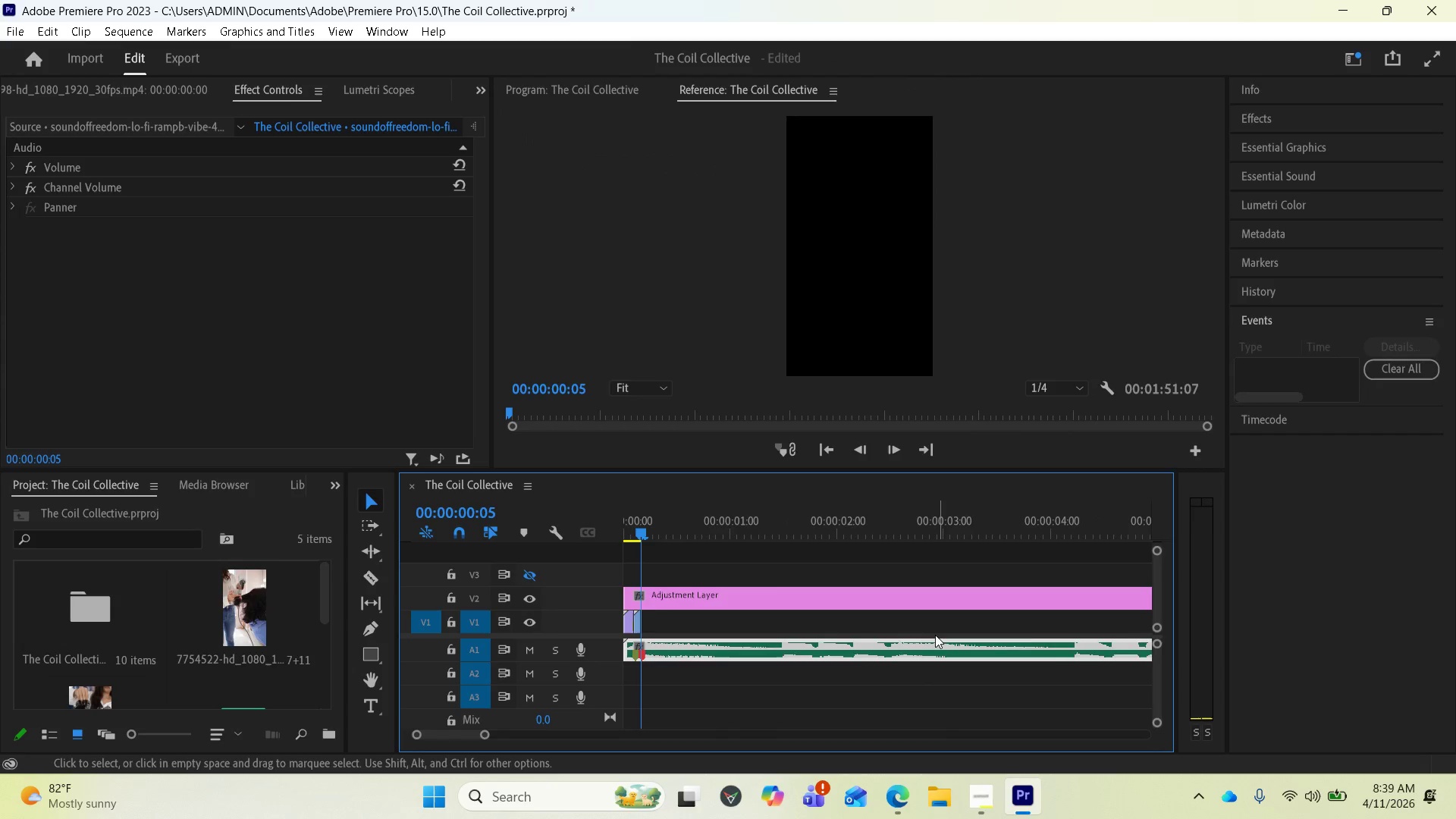 
key(Minus)
 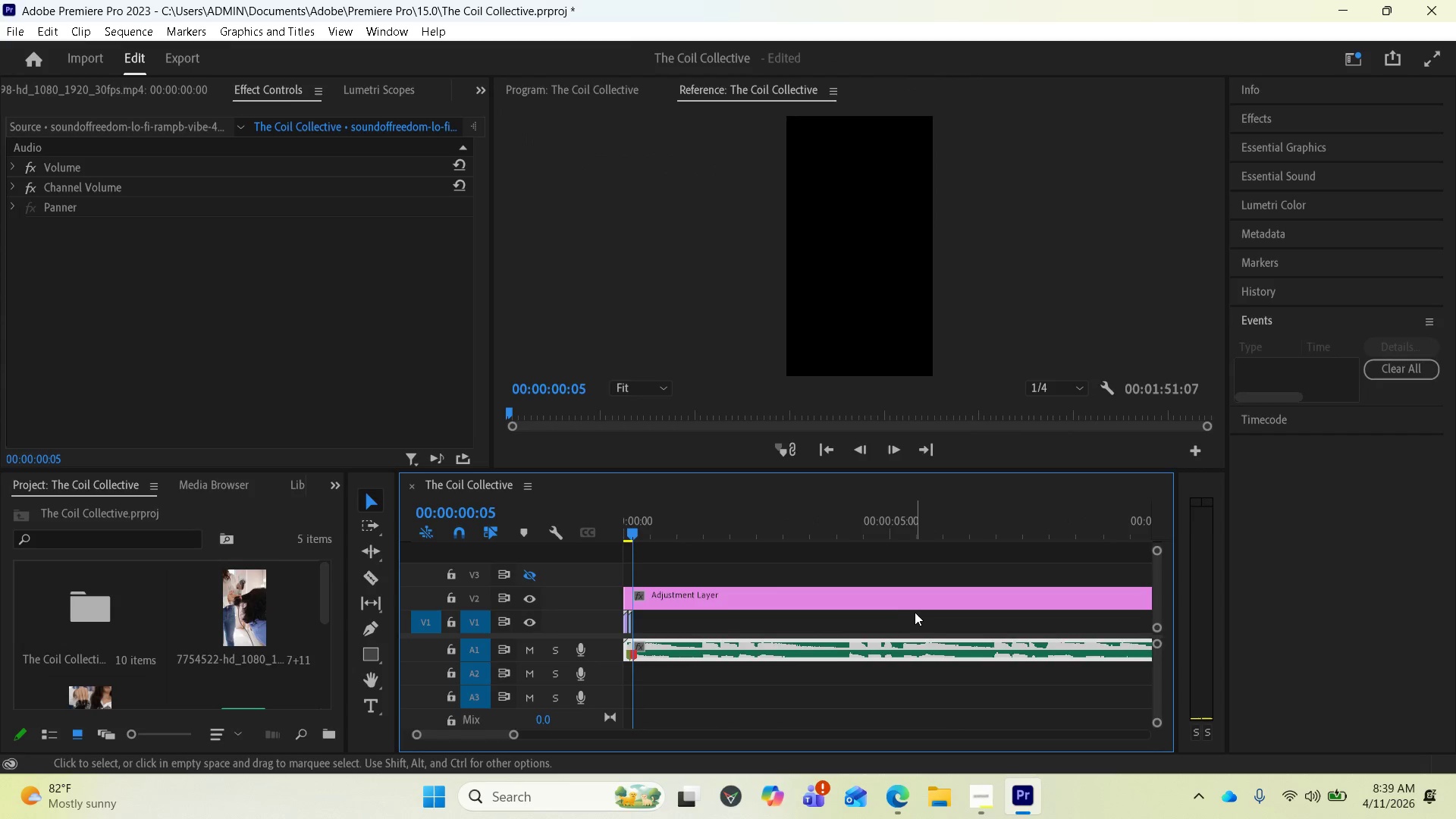 
key(Minus)
 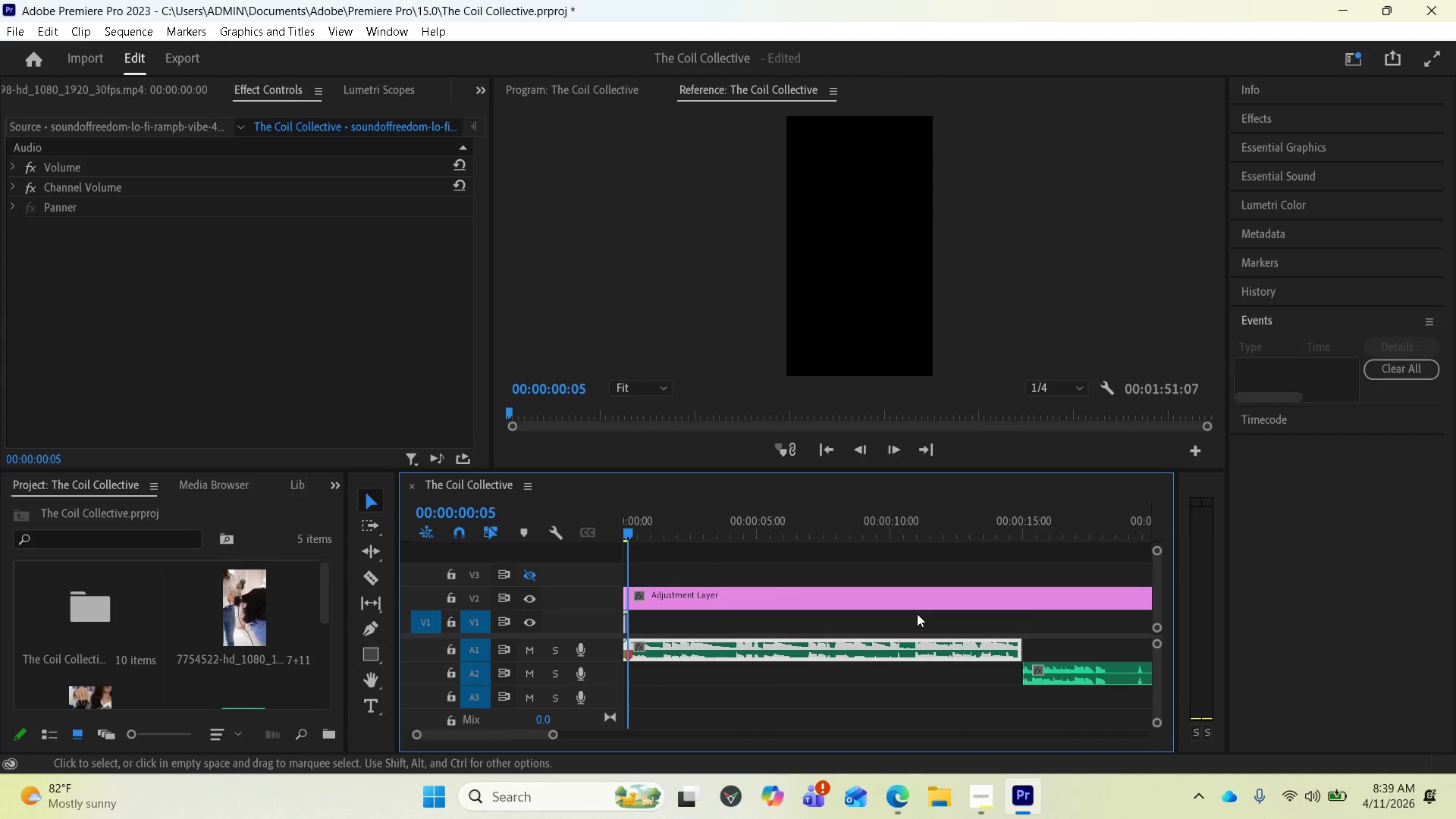 
key(Minus)
 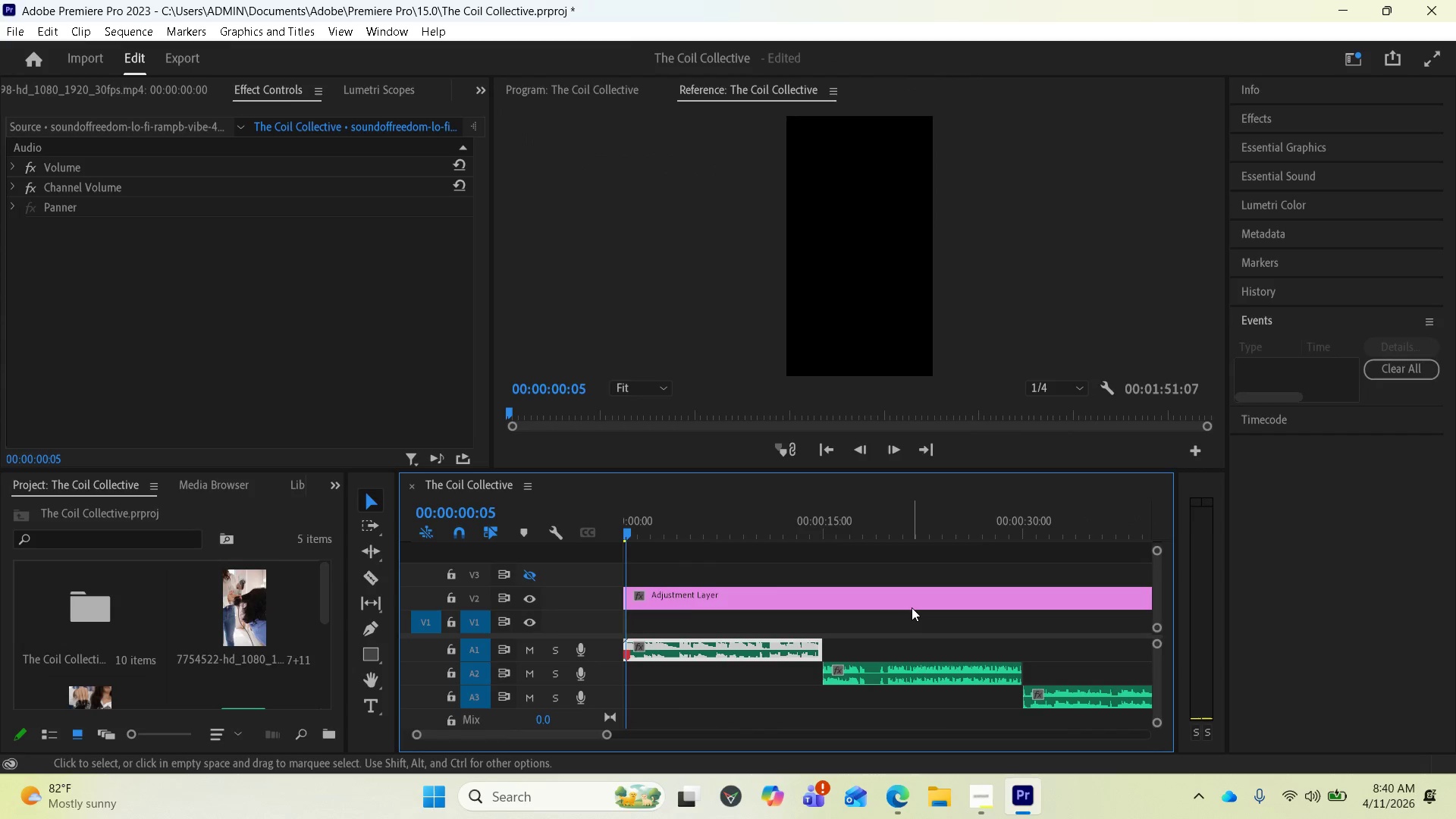 
scroll: coordinate [918, 607], scroll_direction: down, amount: 1.0
 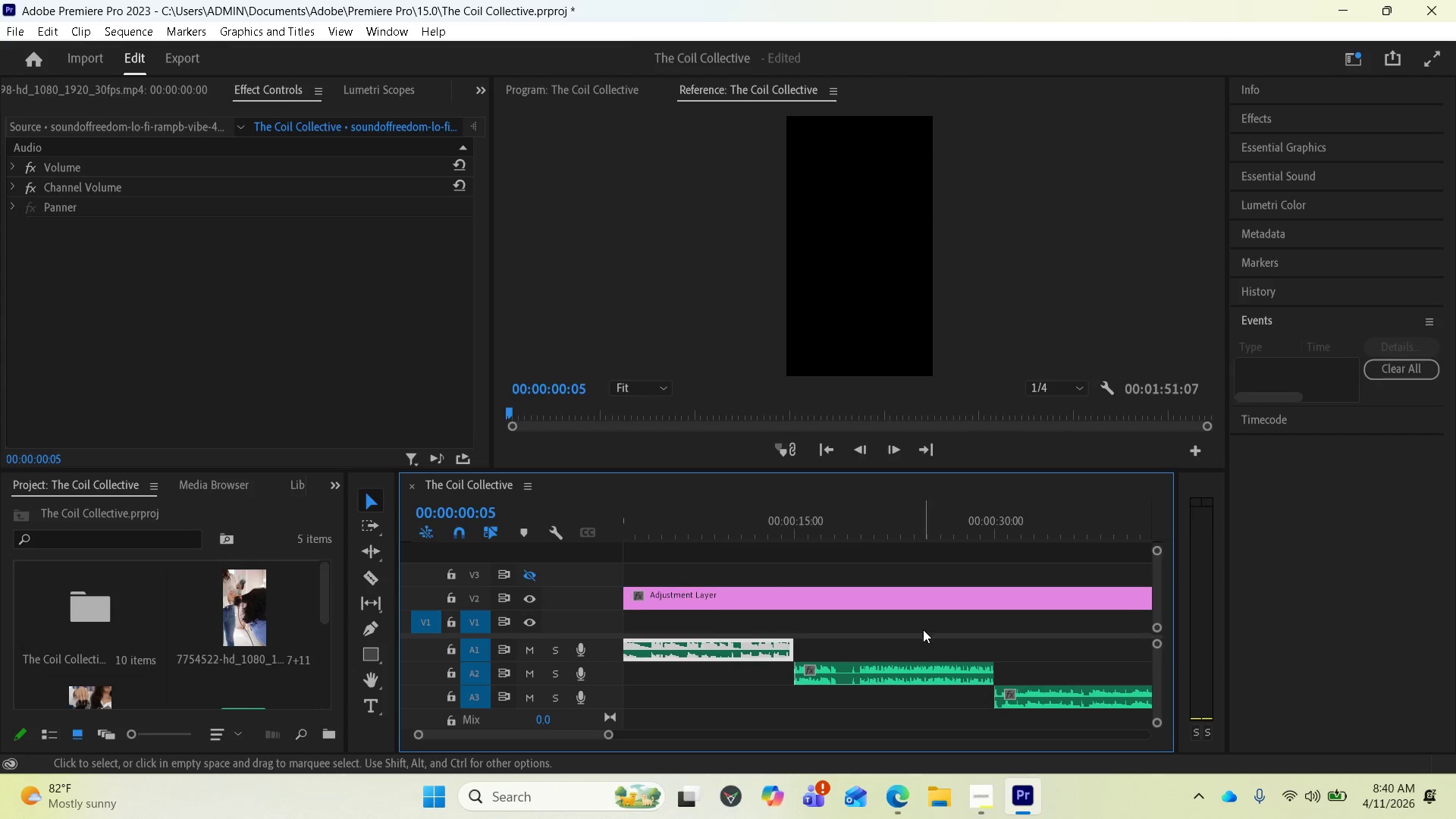 
scroll: coordinate [931, 610], scroll_direction: up, amount: 7.0
 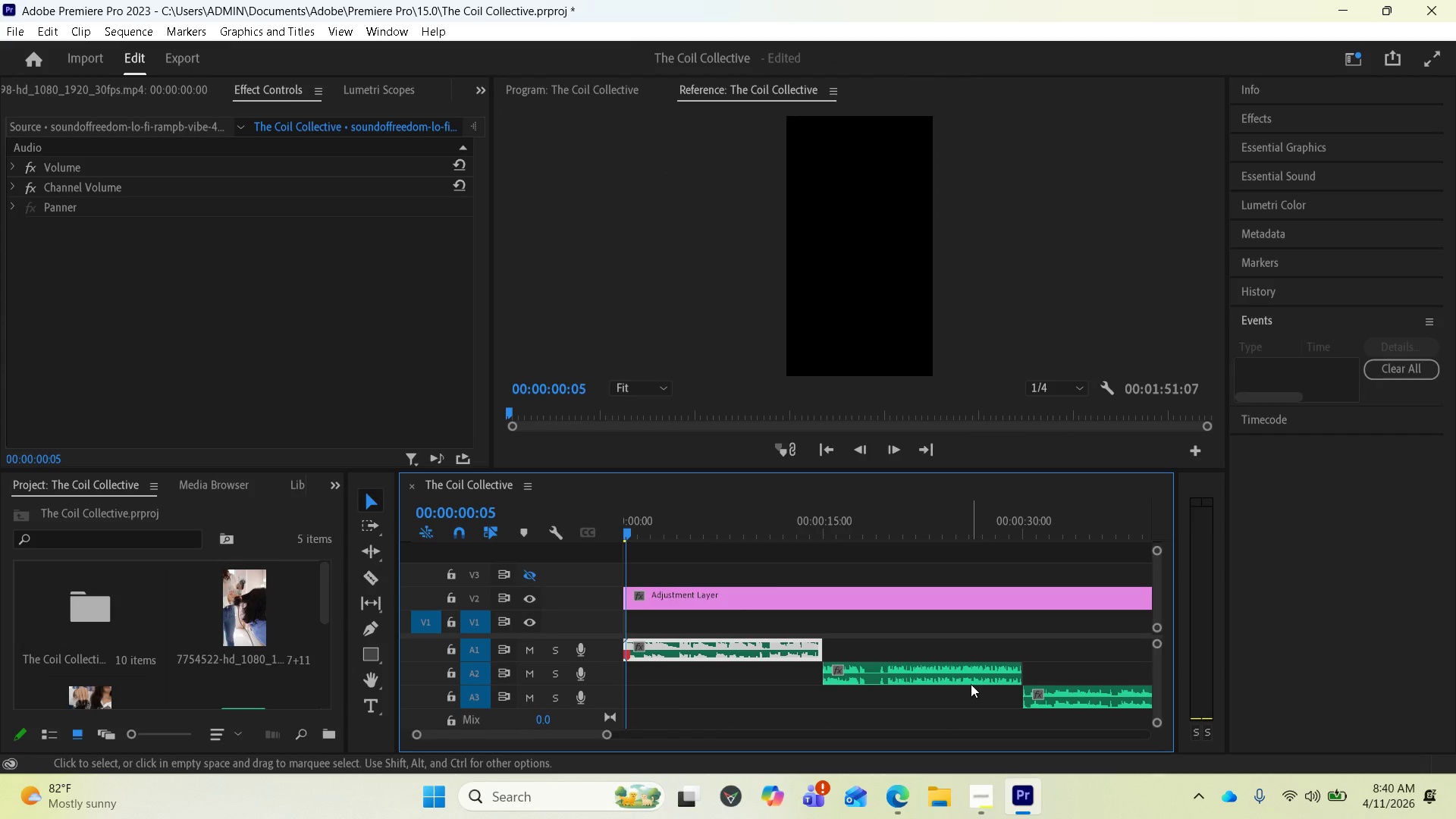 
left_click([969, 678])
 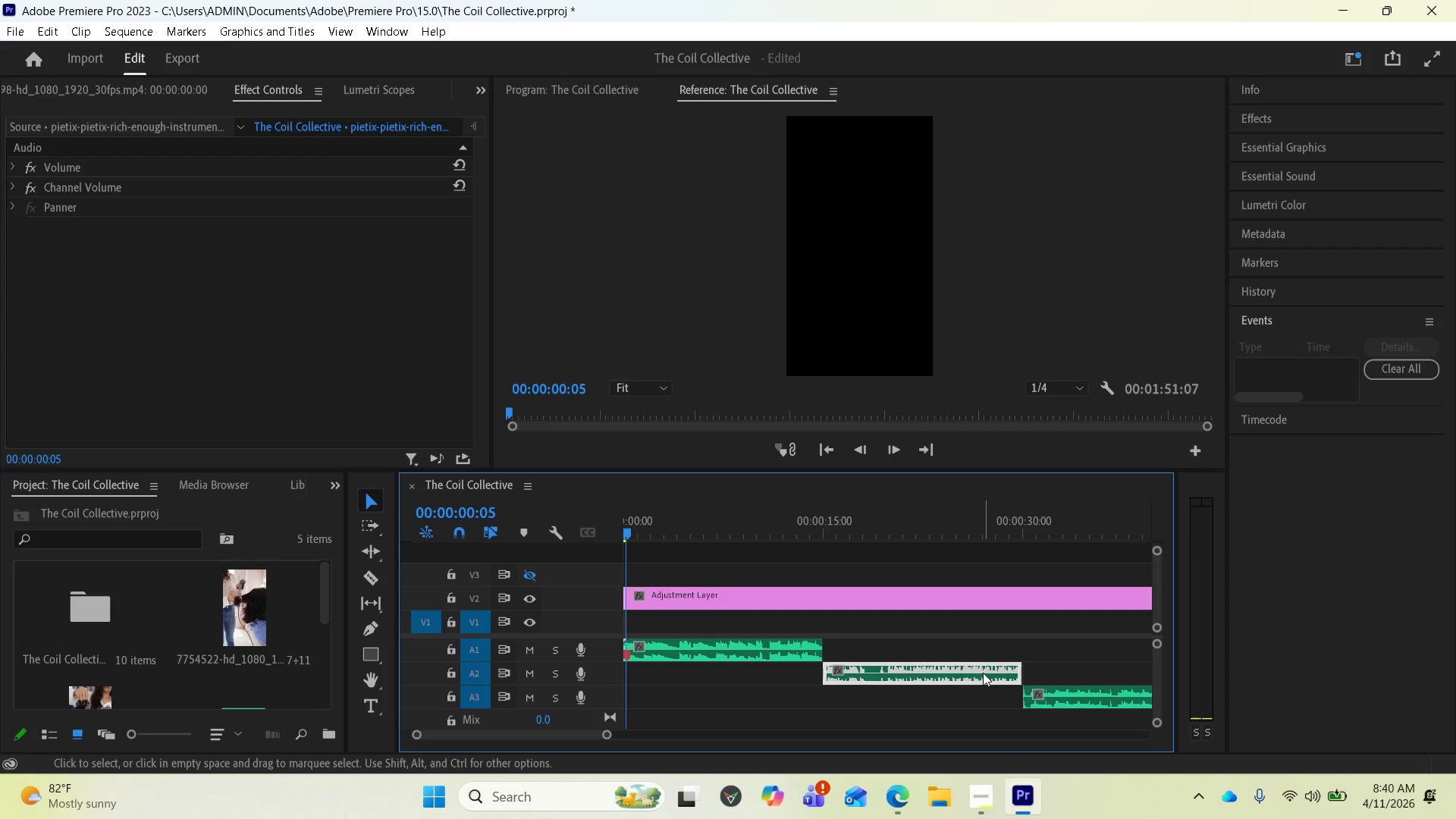 
scroll: coordinate [969, 640], scroll_direction: up, amount: 2.0
 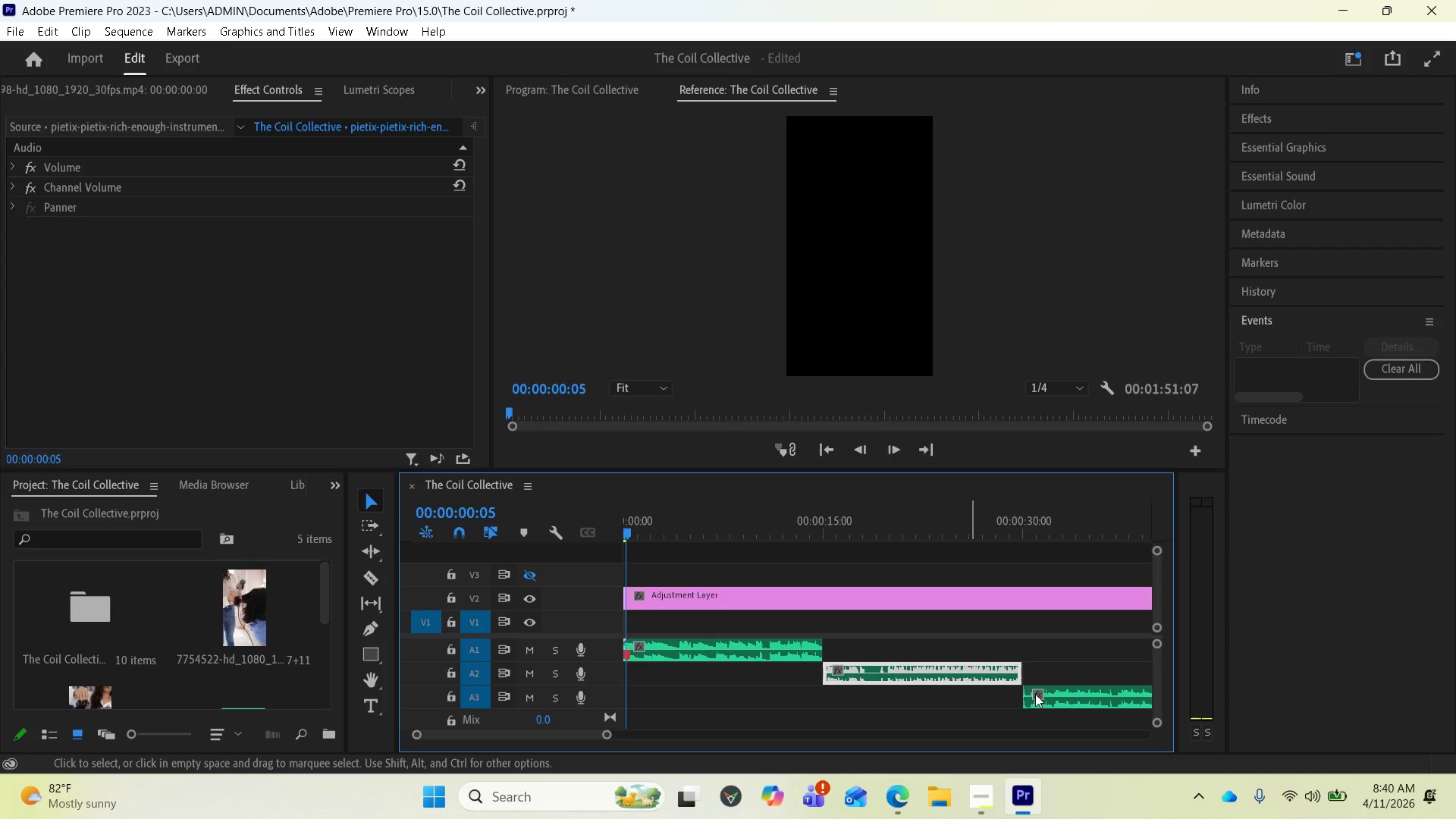 
hold_key(key=ShiftLeft, duration=0.84)
left_click([1071, 695])
 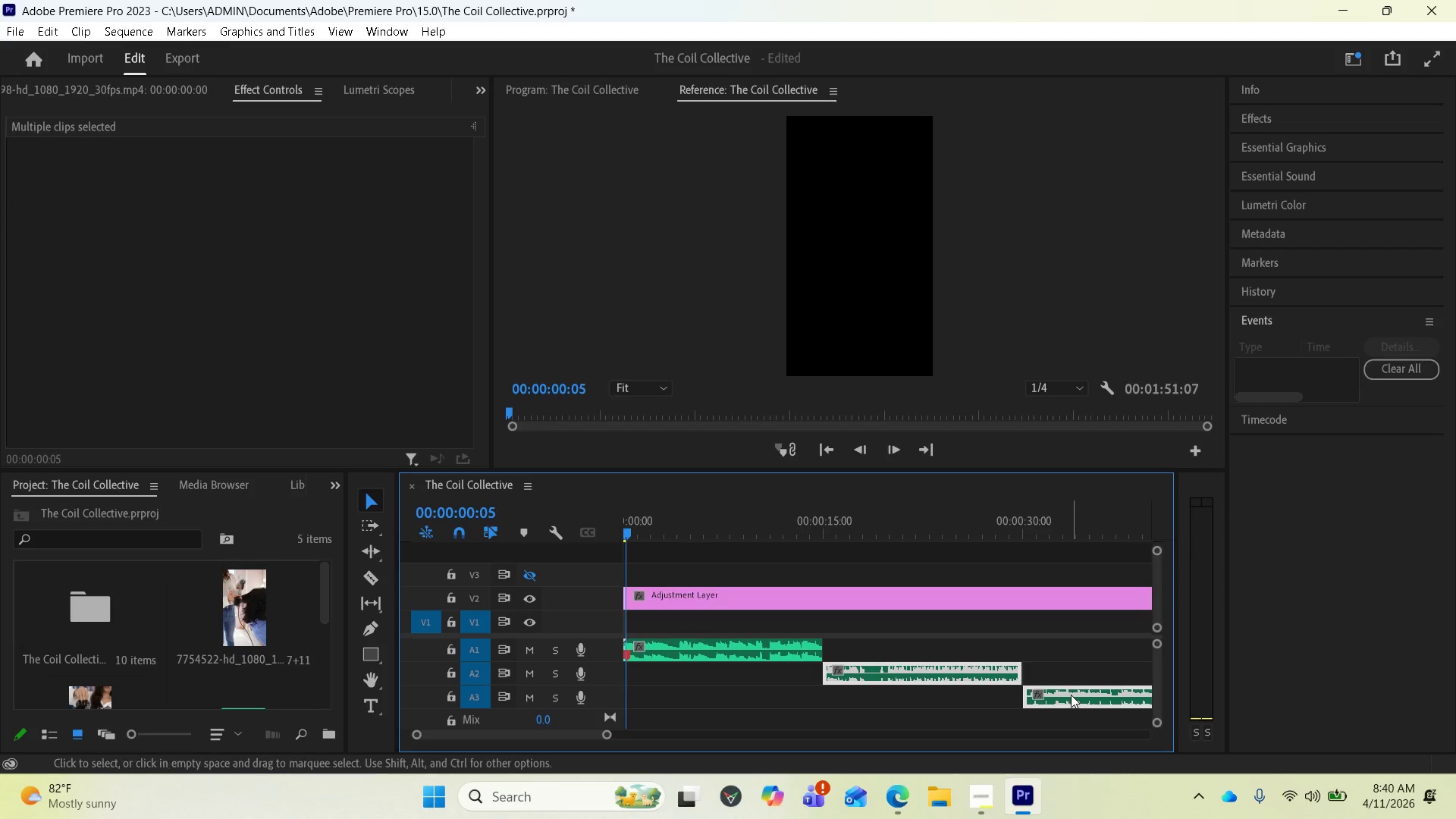 
scroll: coordinate [1065, 686], scroll_direction: down, amount: 10.0
 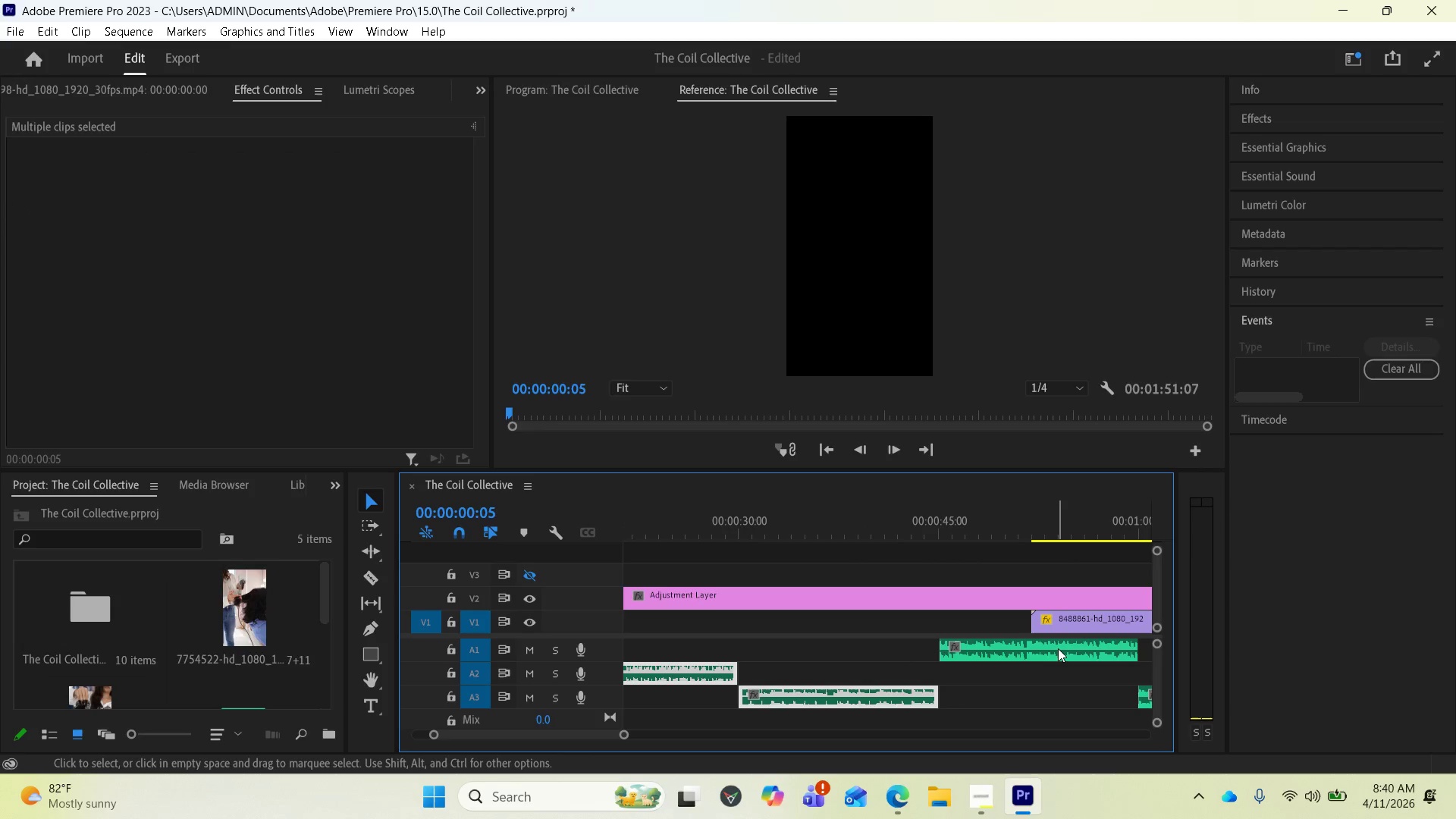 
left_click([1058, 648])
 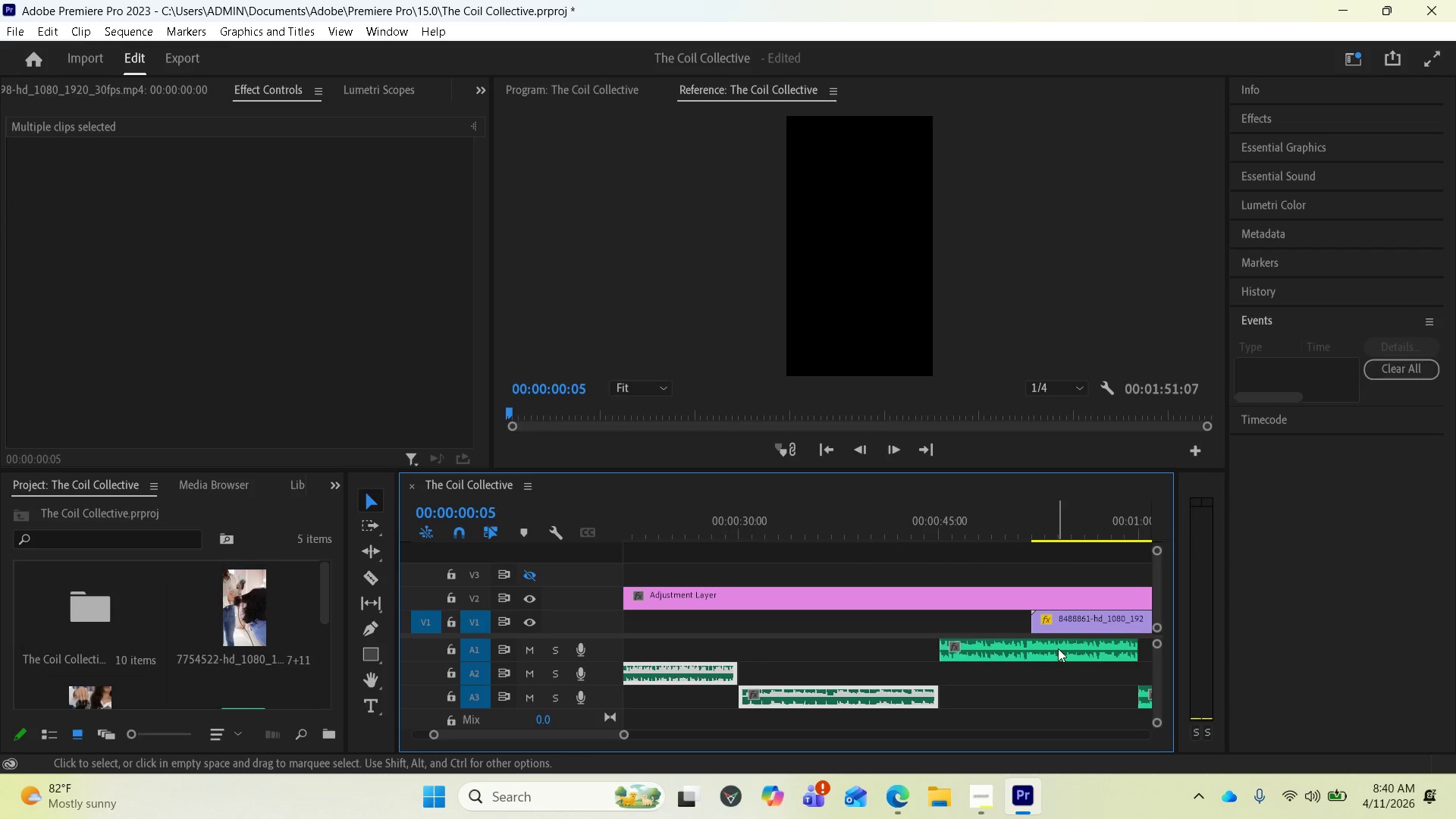 
hold_key(key=ShiftLeft, duration=0.36)
 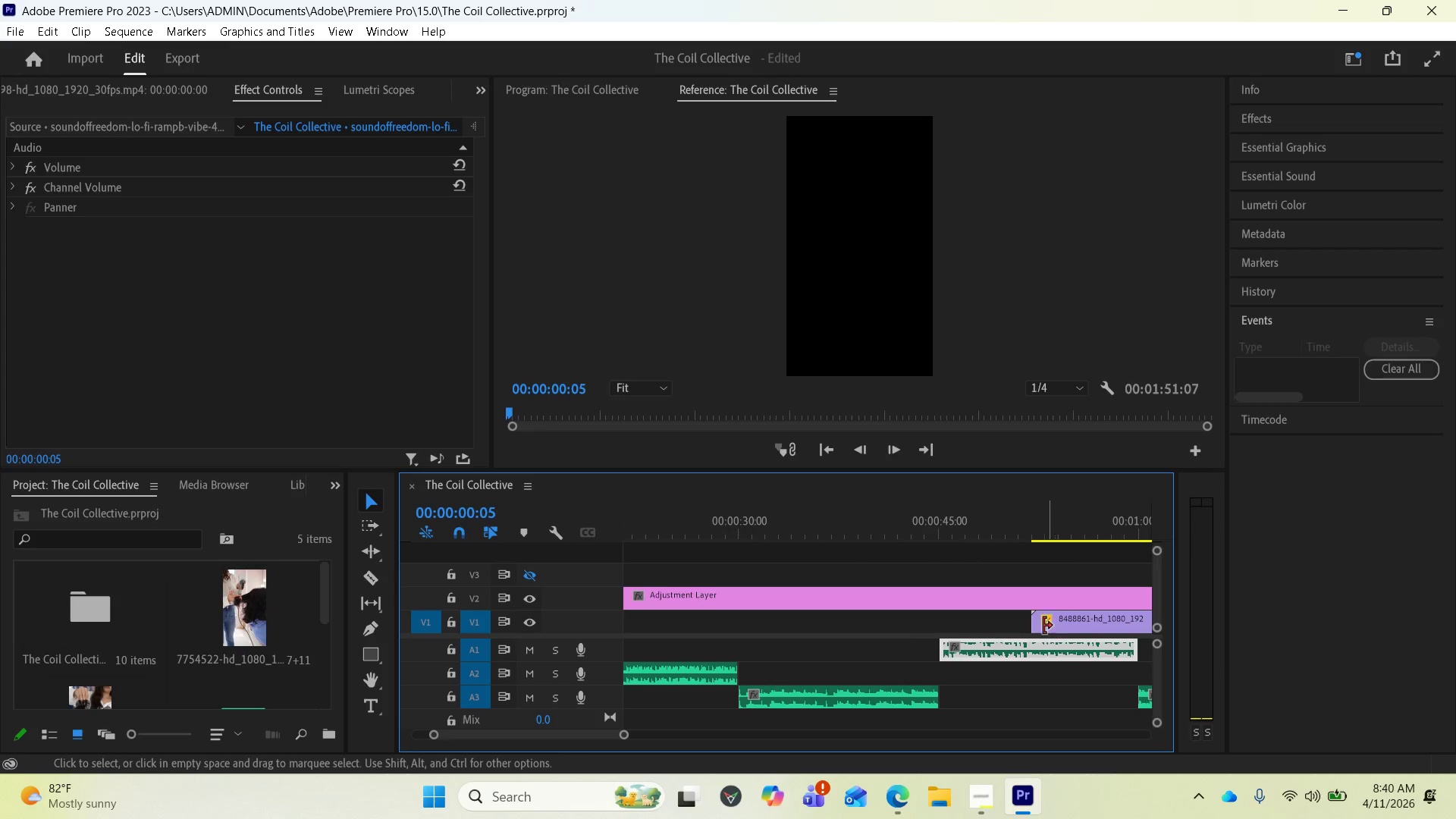 
key(Minus)
 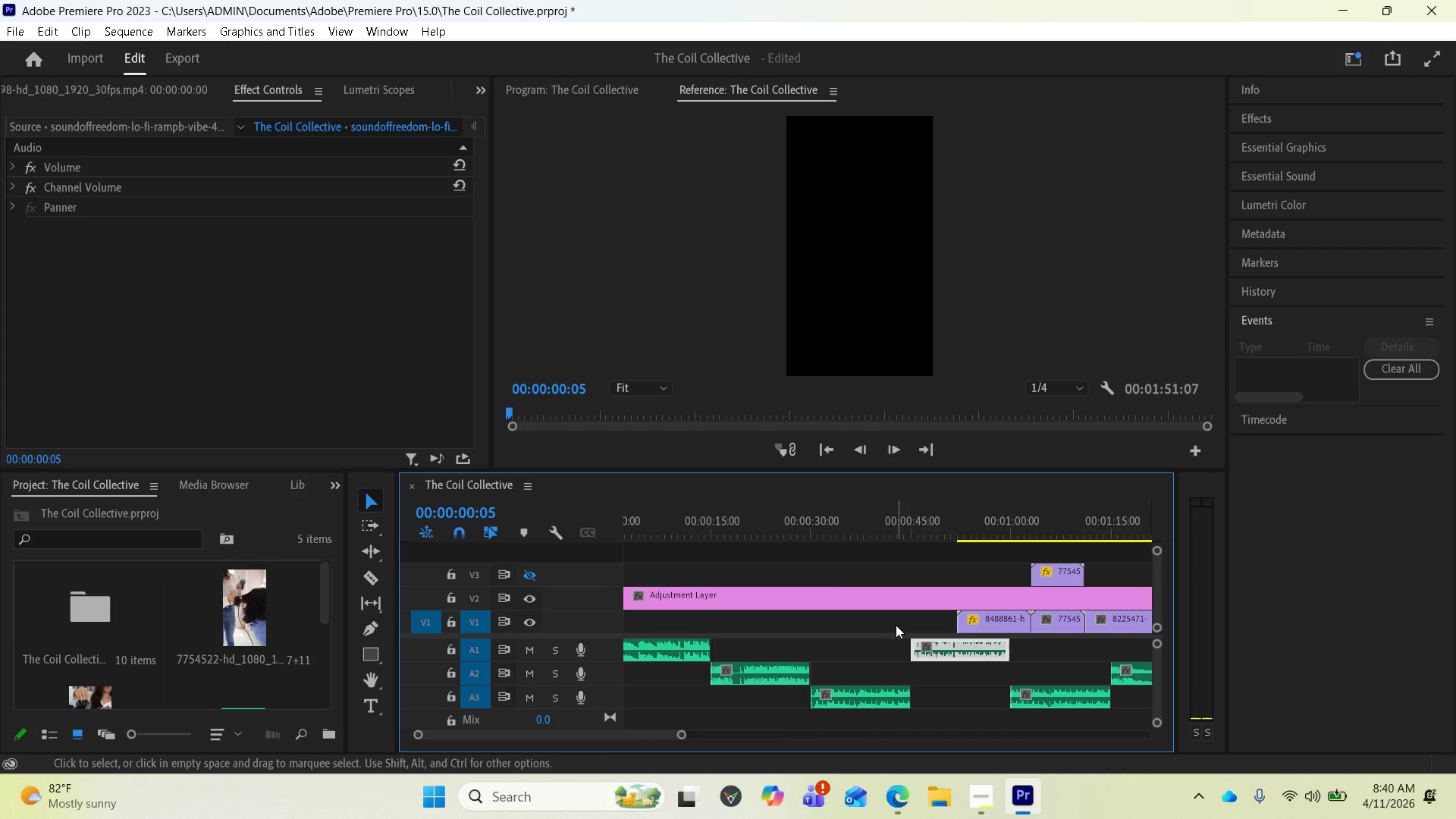 
key(Minus)
 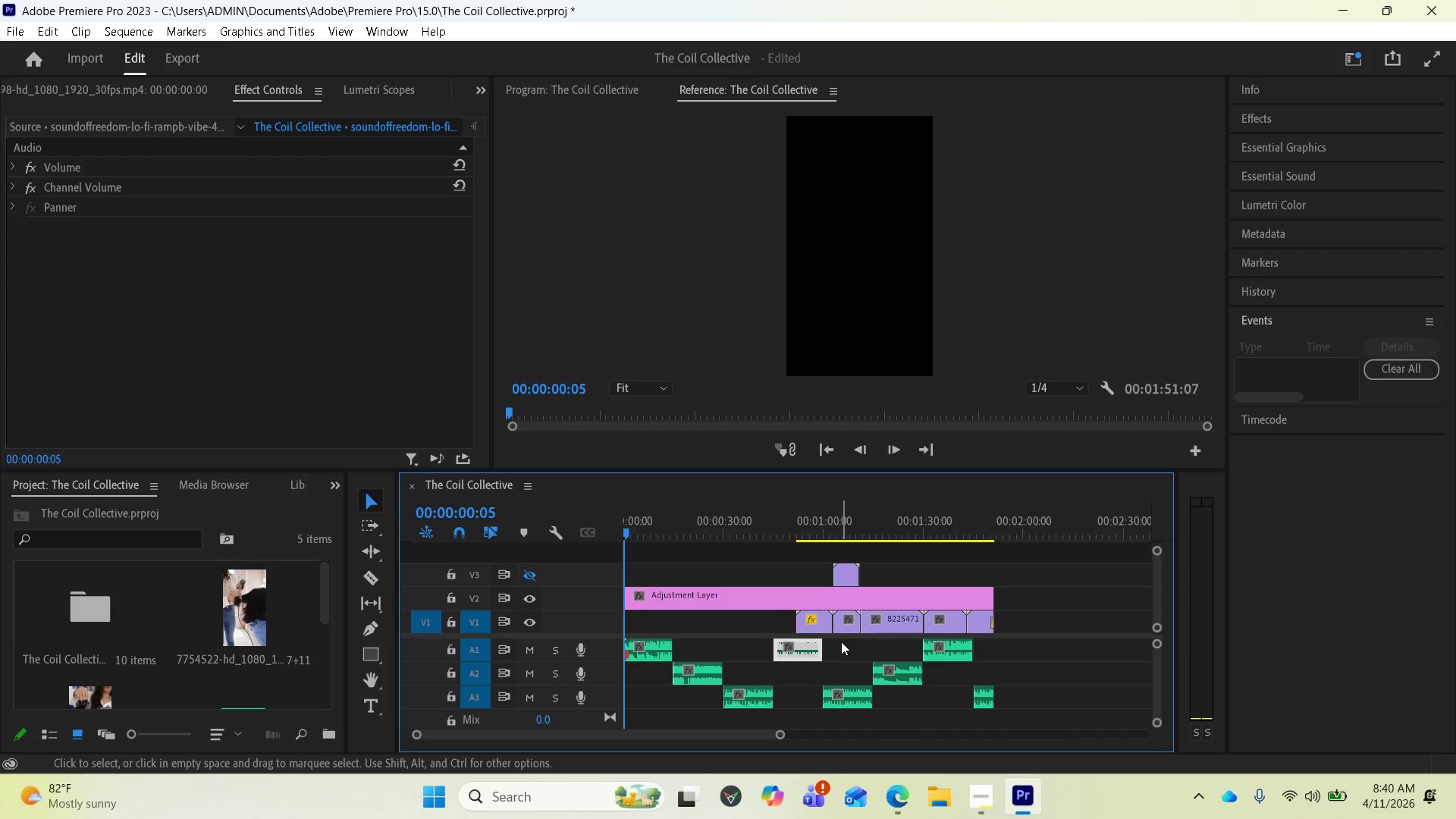 
left_click_drag(start_coordinate=[811, 624], to_coordinate=[642, 621])
 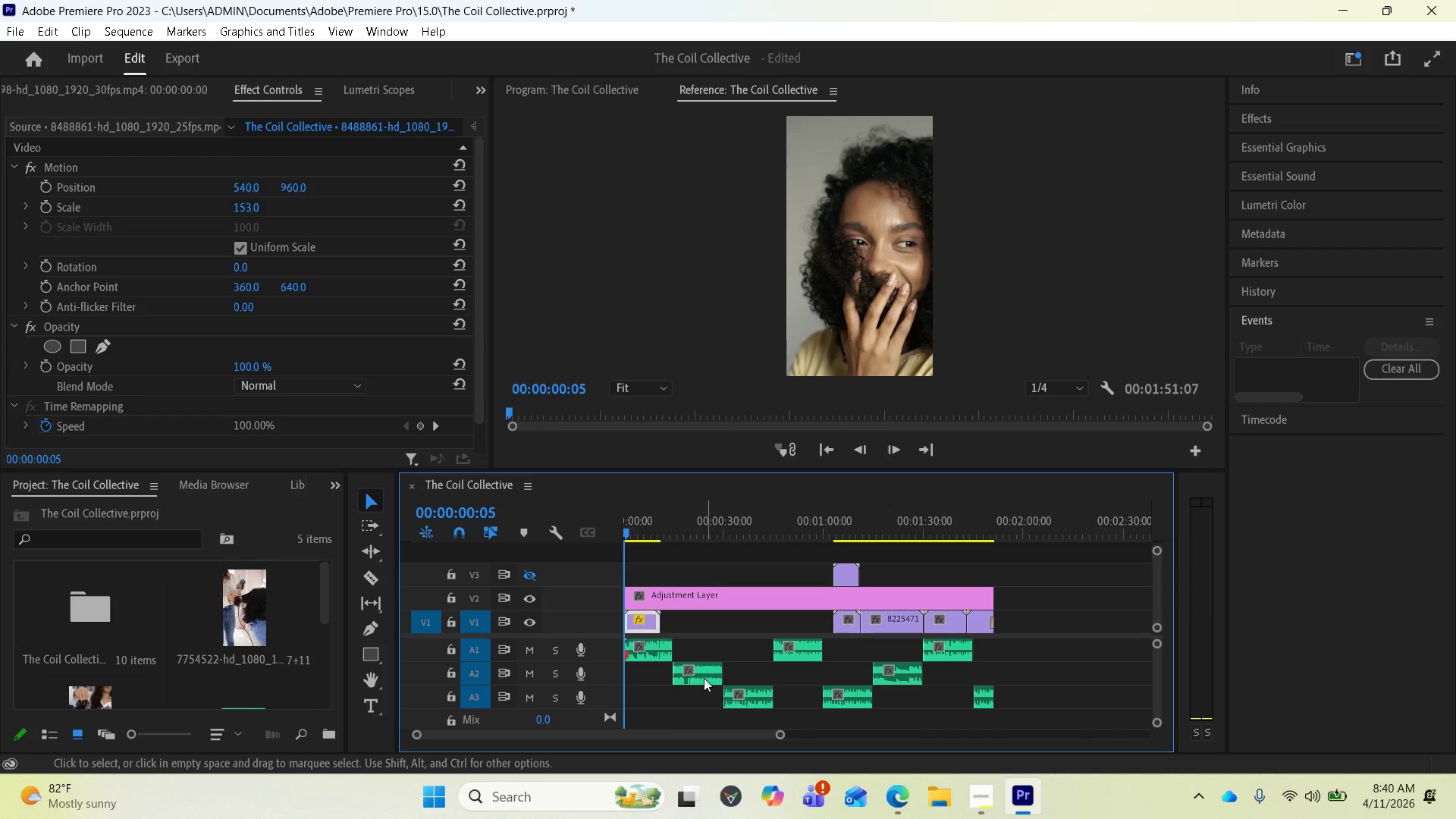 
key(Equal)
 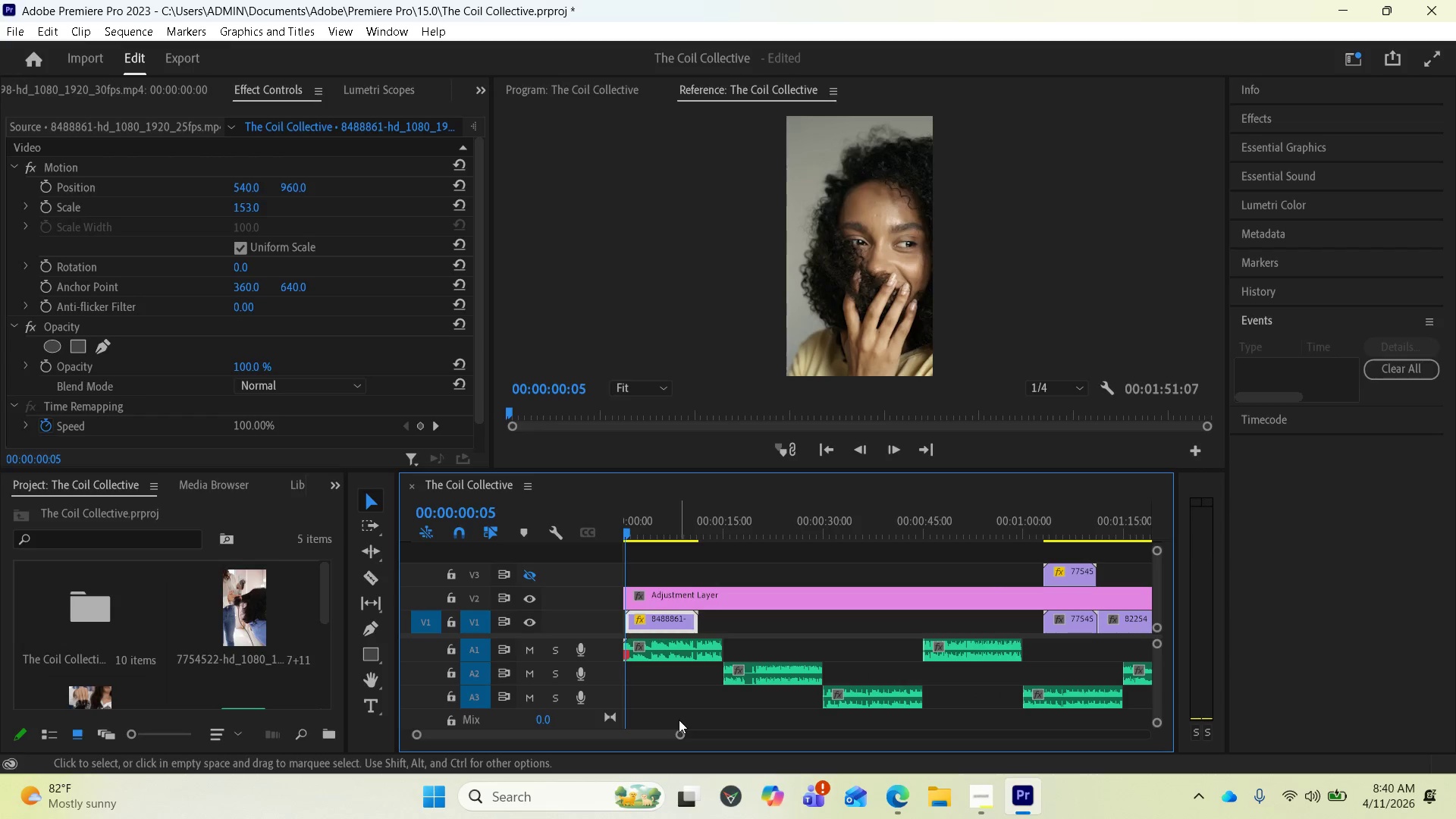 
key(Equal)
 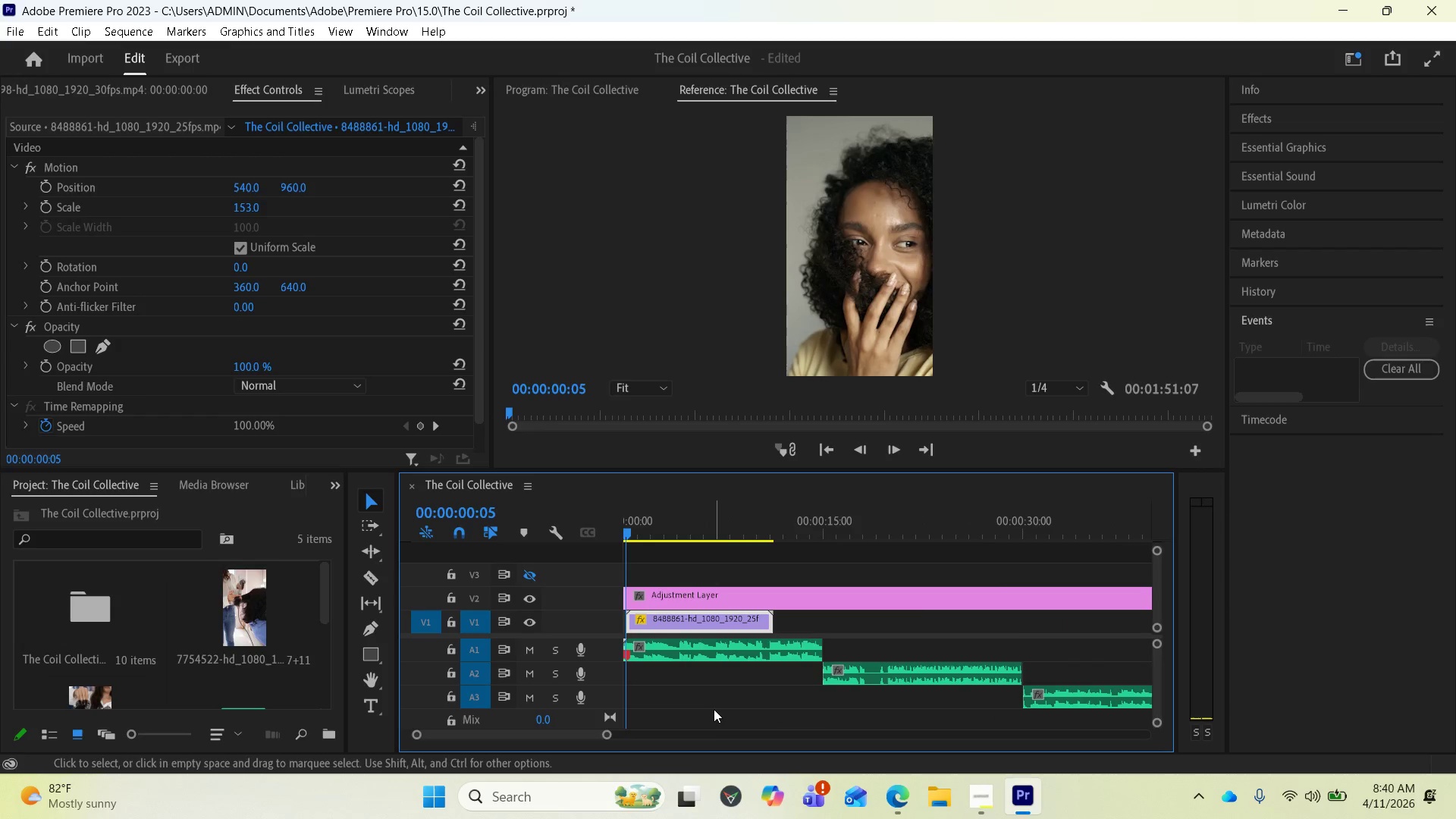 
key(Equal)
 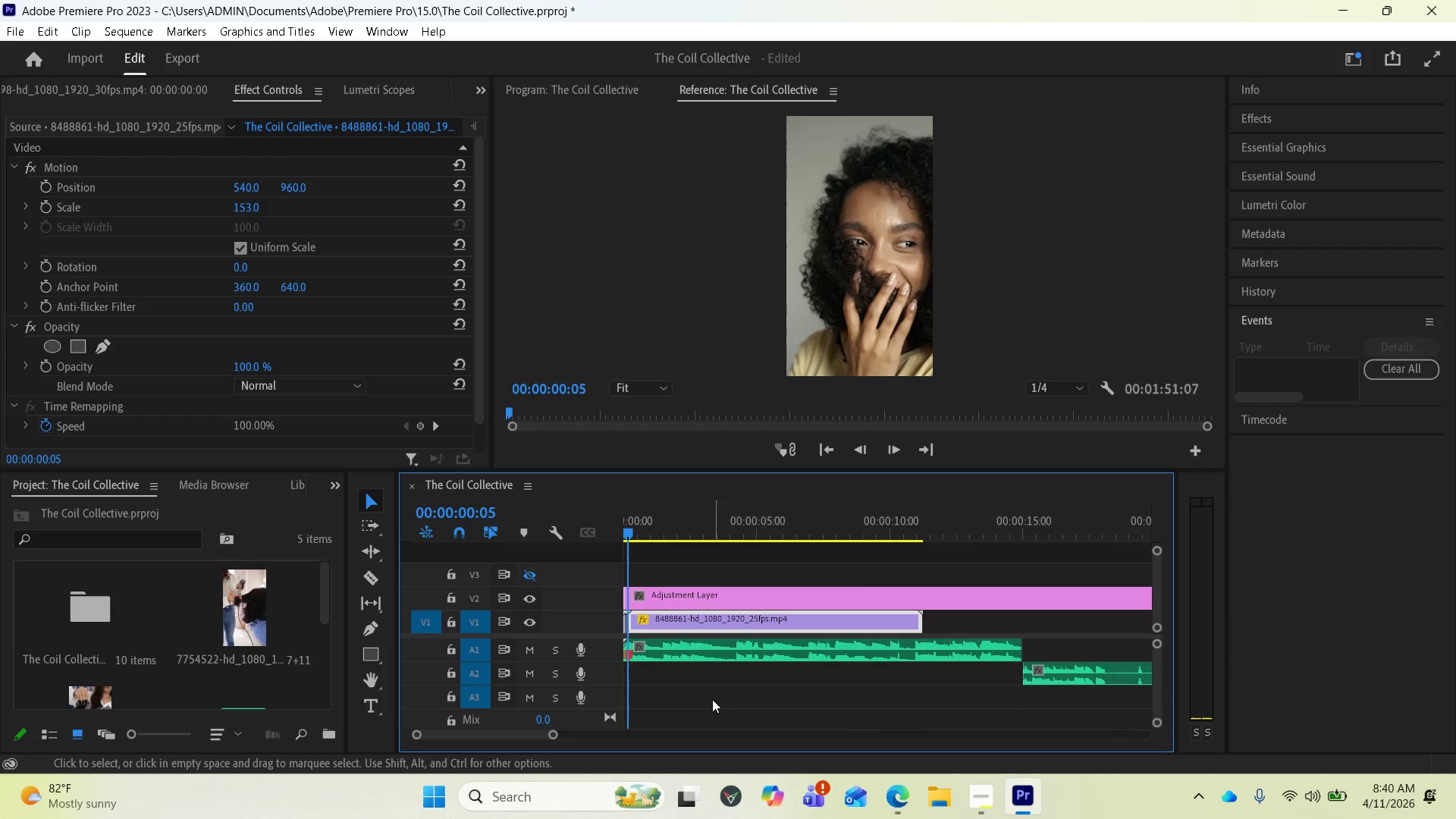 
key(Equal)
 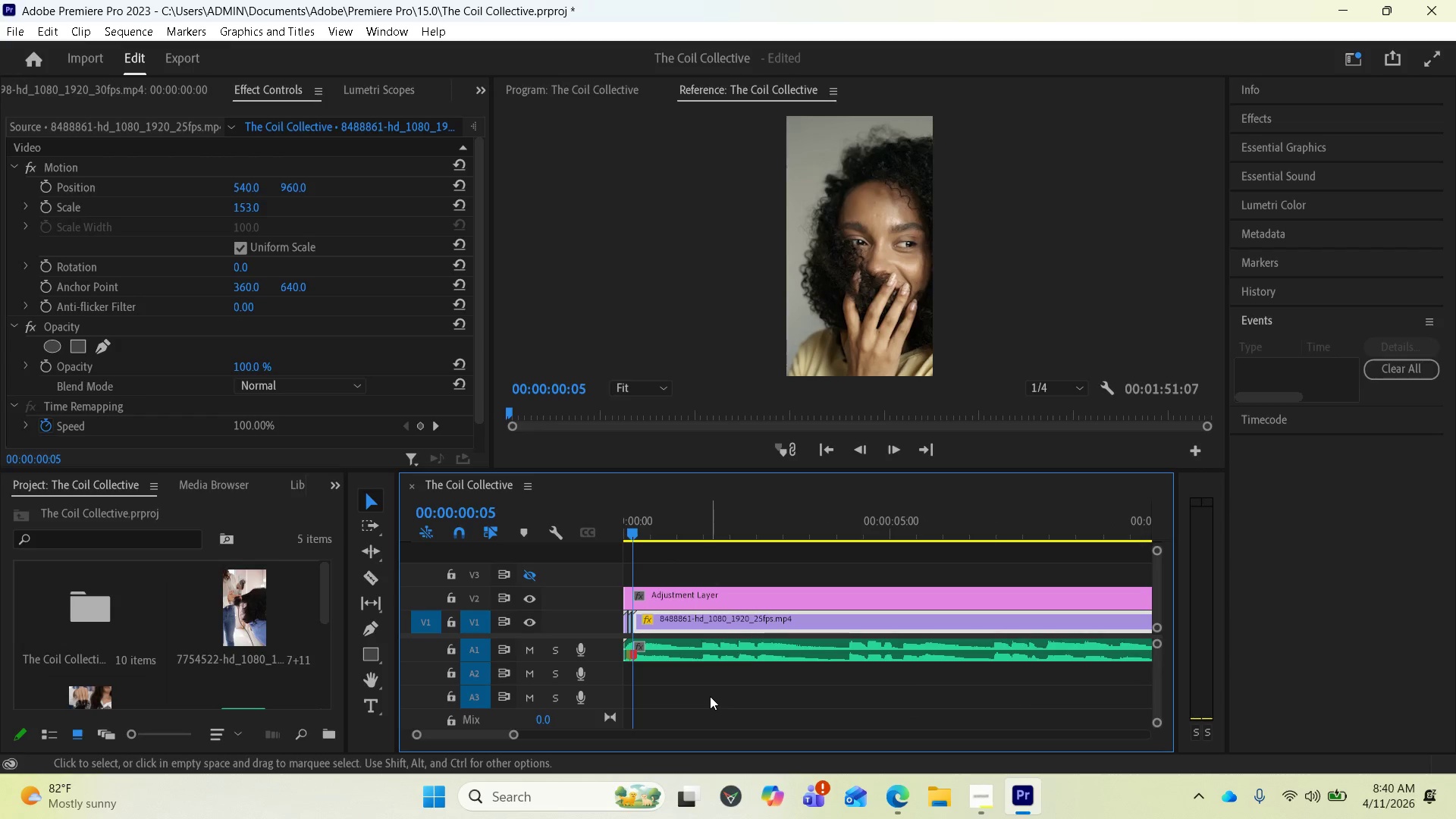 
key(Equal)
 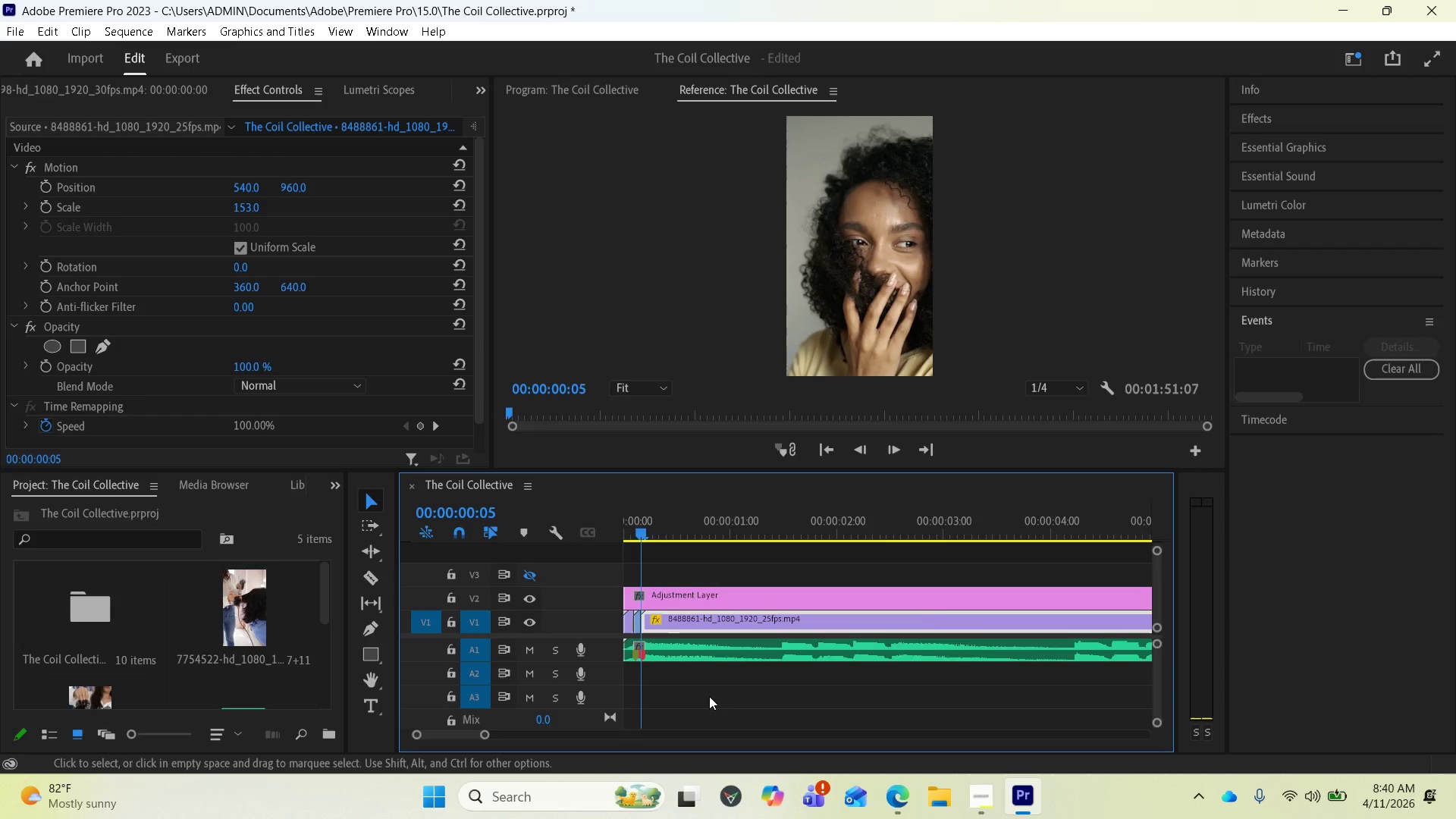 
key(Equal)
 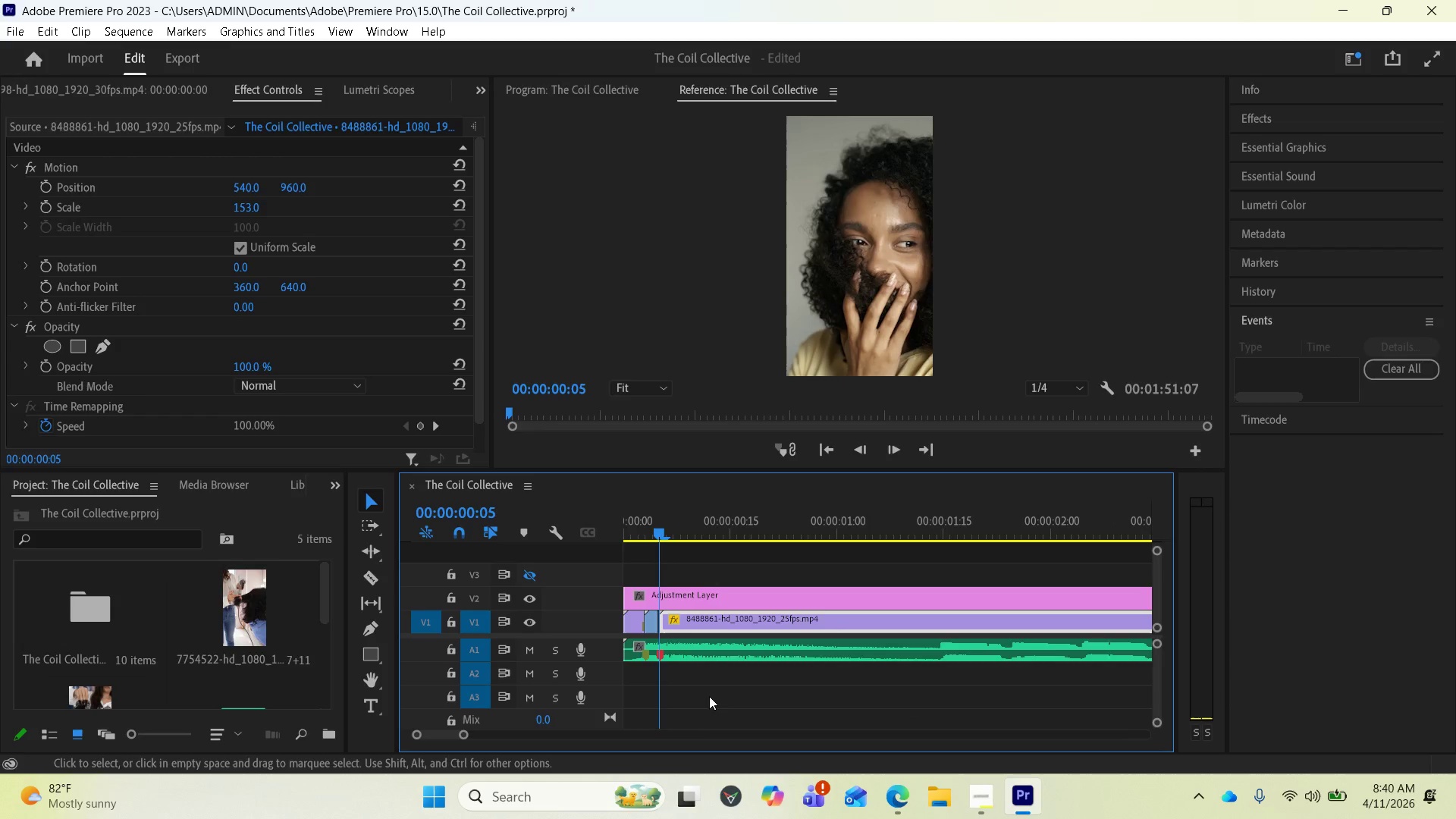 
key(Equal)
 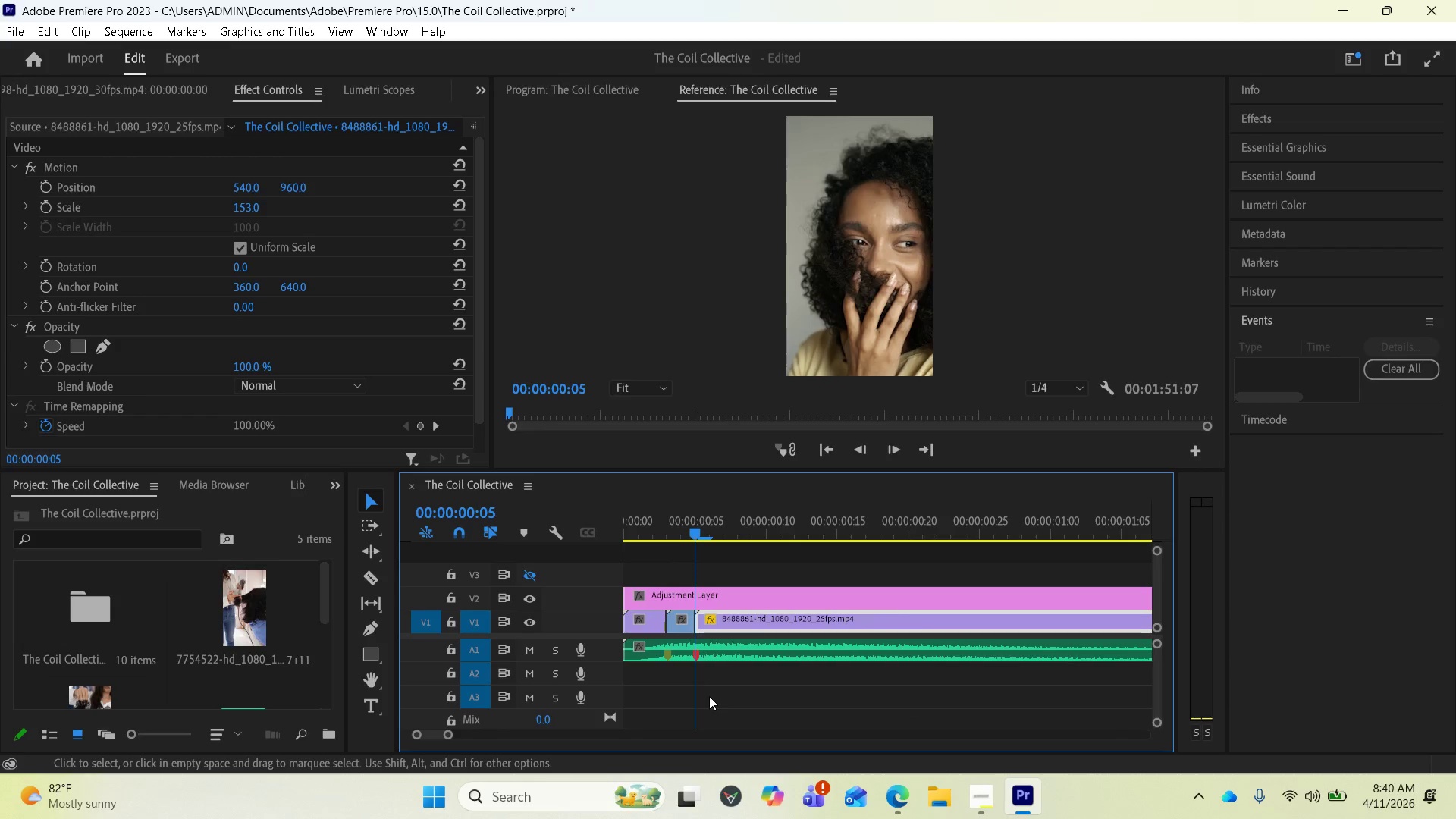 
key(Equal)
 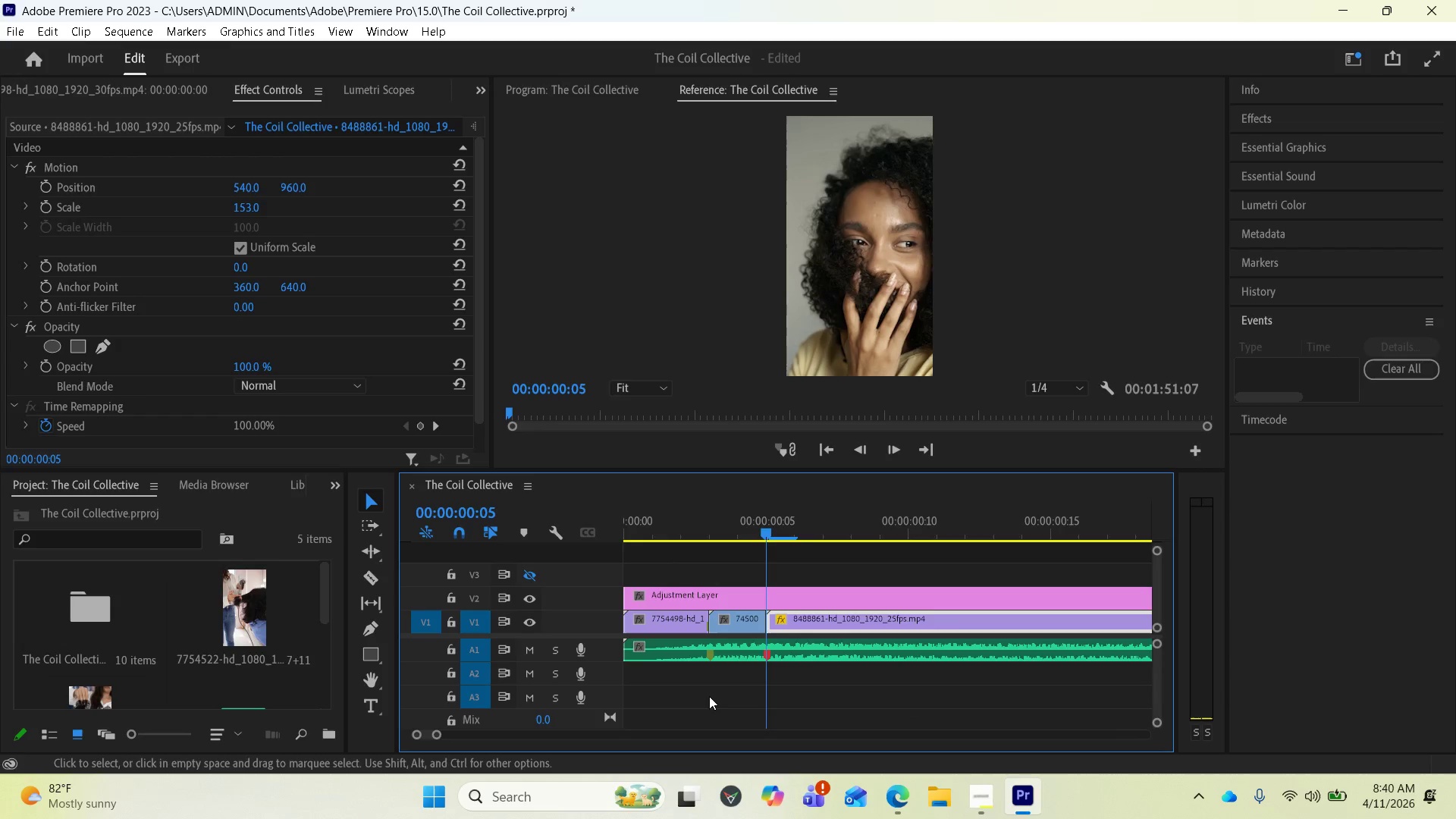 
key(Equal)
 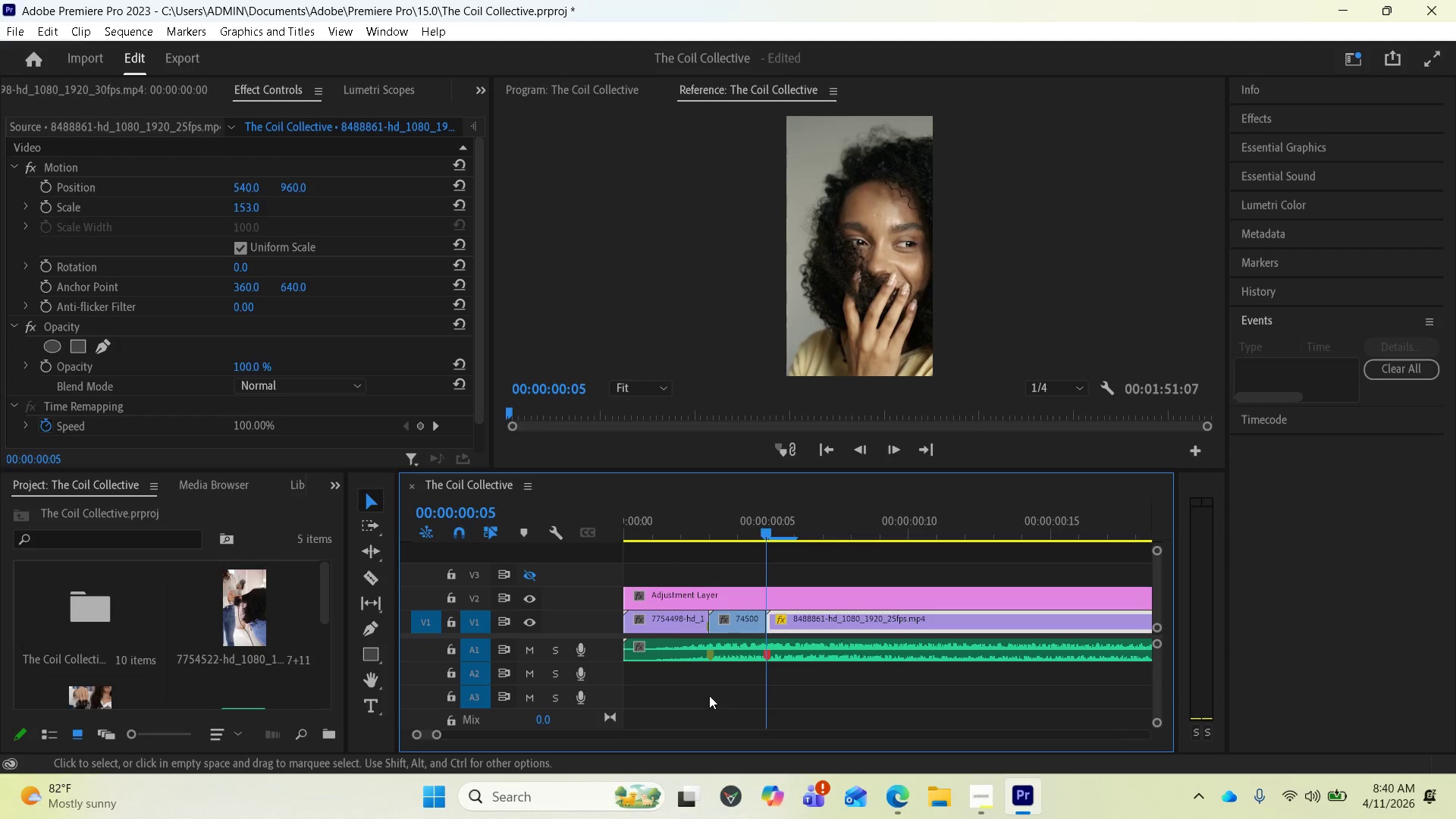 
key(Equal)
 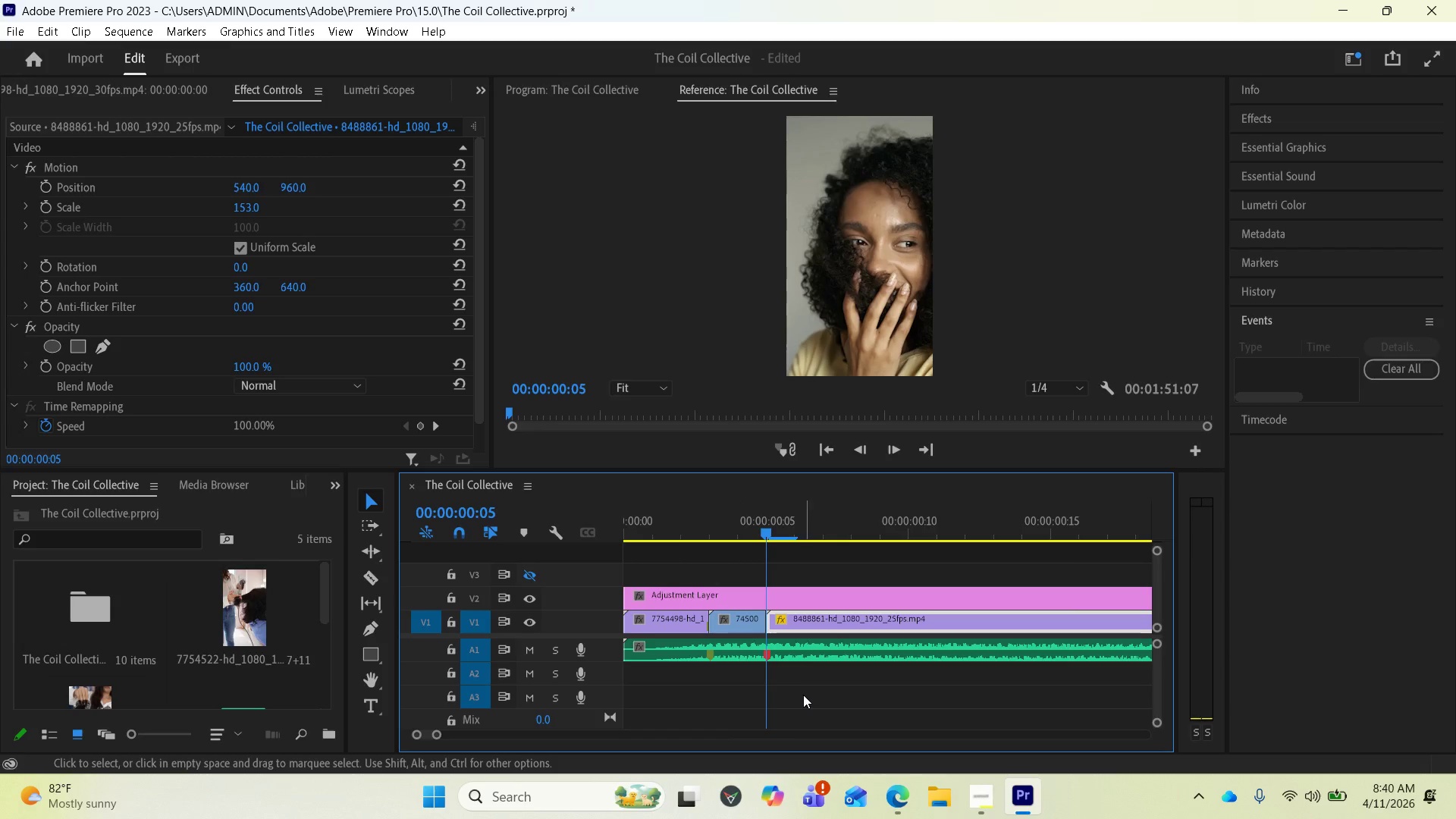 
key(Equal)
 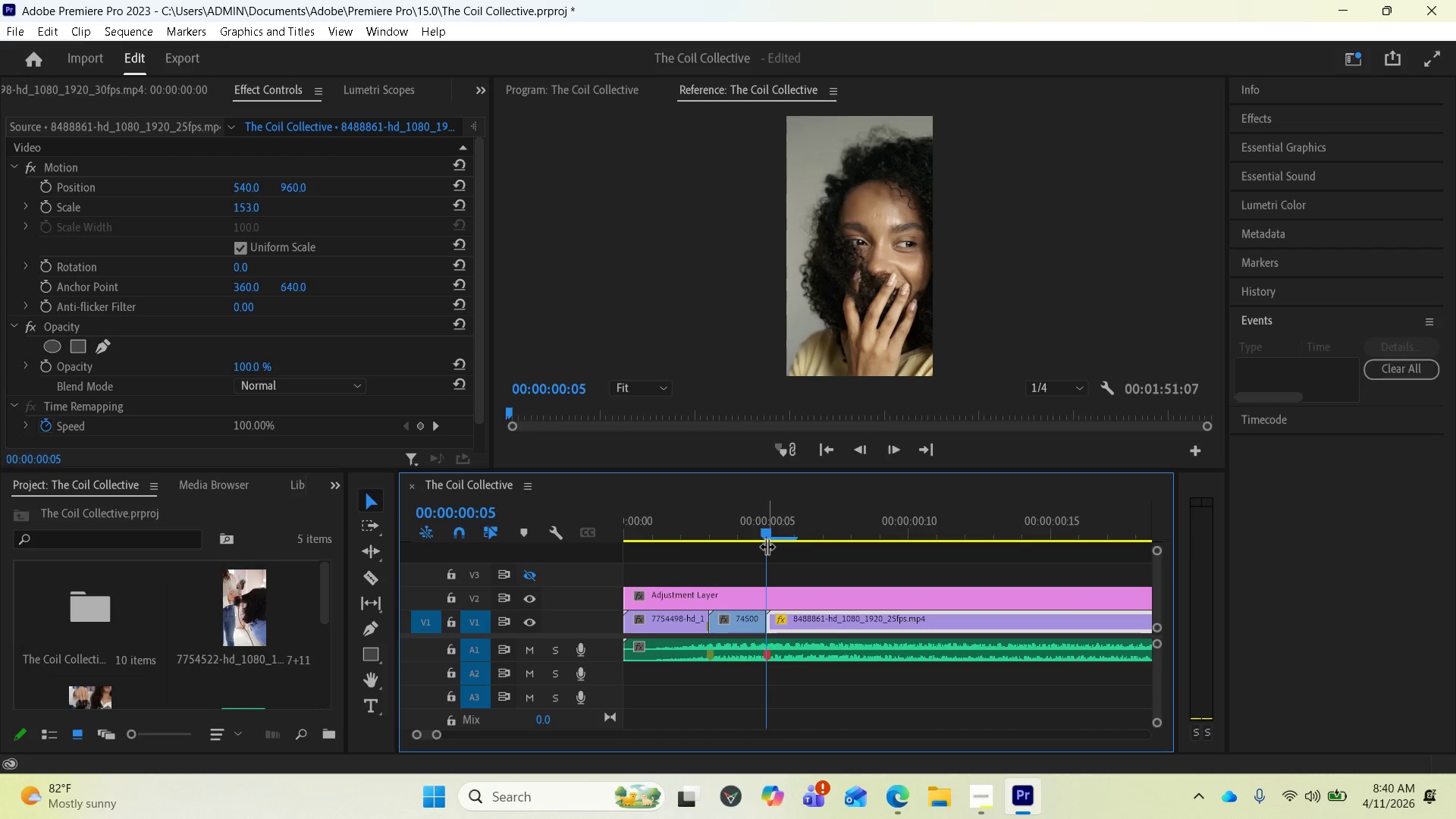 
left_click_drag(start_coordinate=[768, 533], to_coordinate=[786, 532])
 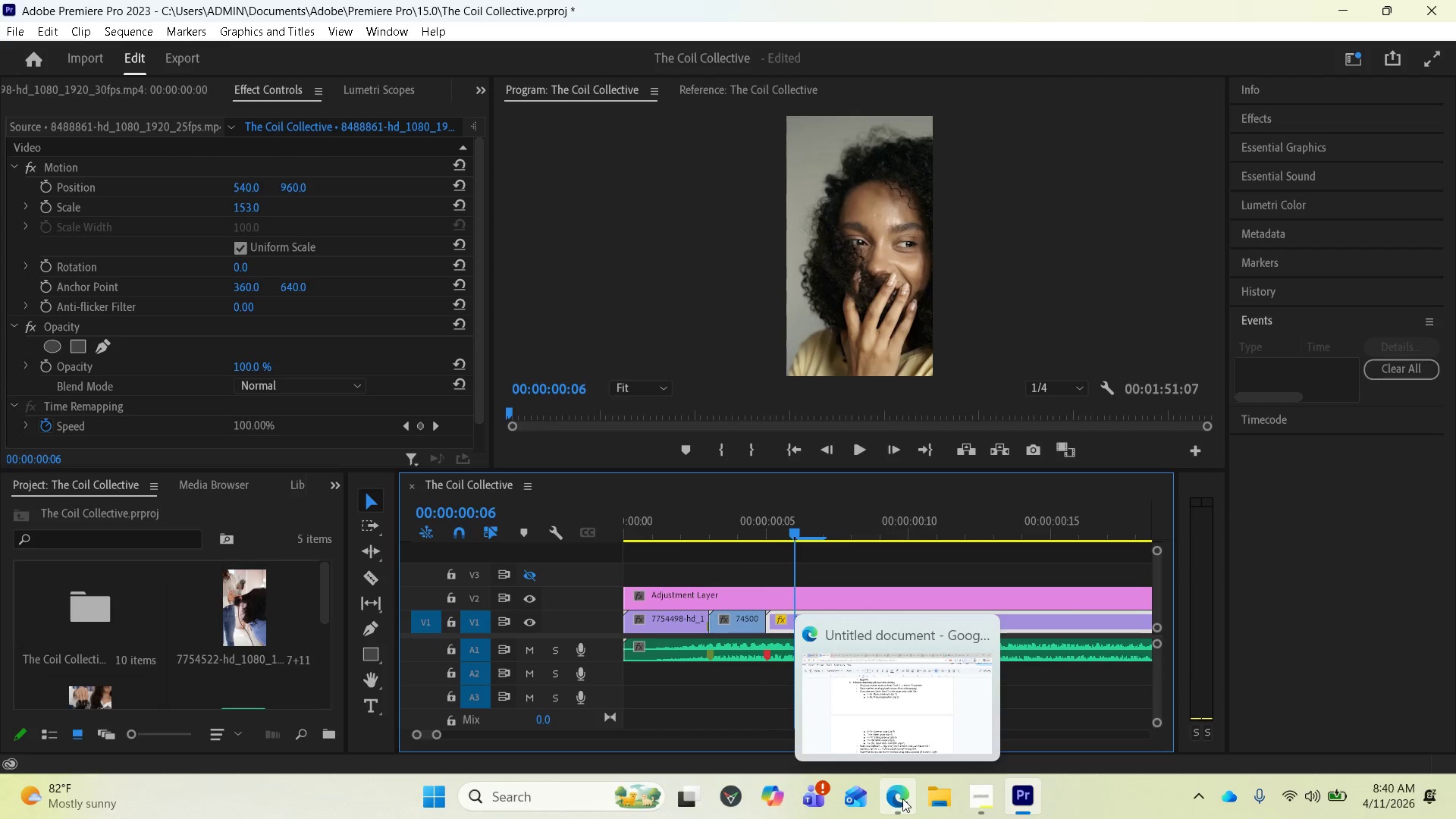 
left_click([902, 799])
 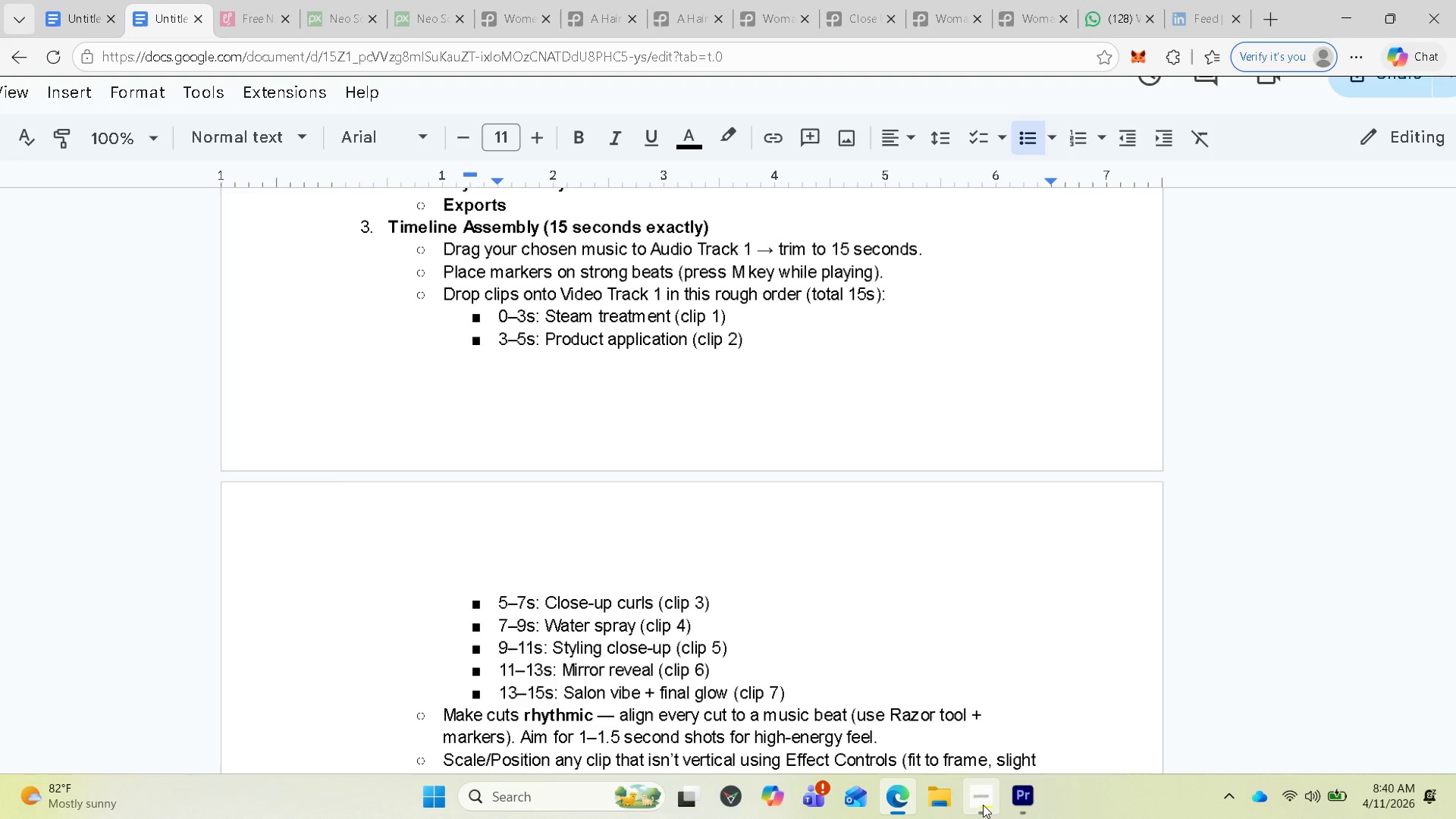 
left_click([984, 805])